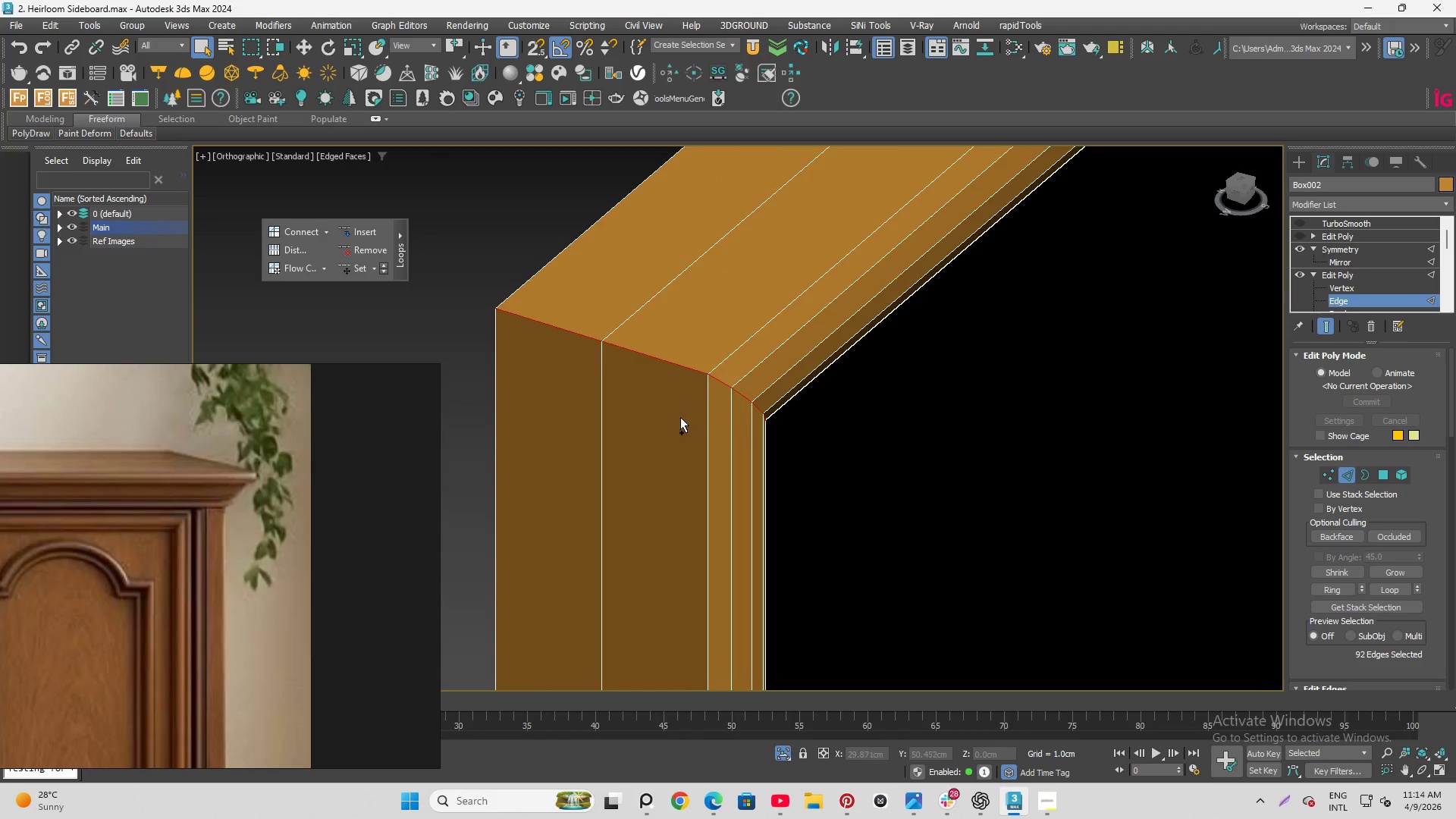 
left_click([700, 414])
 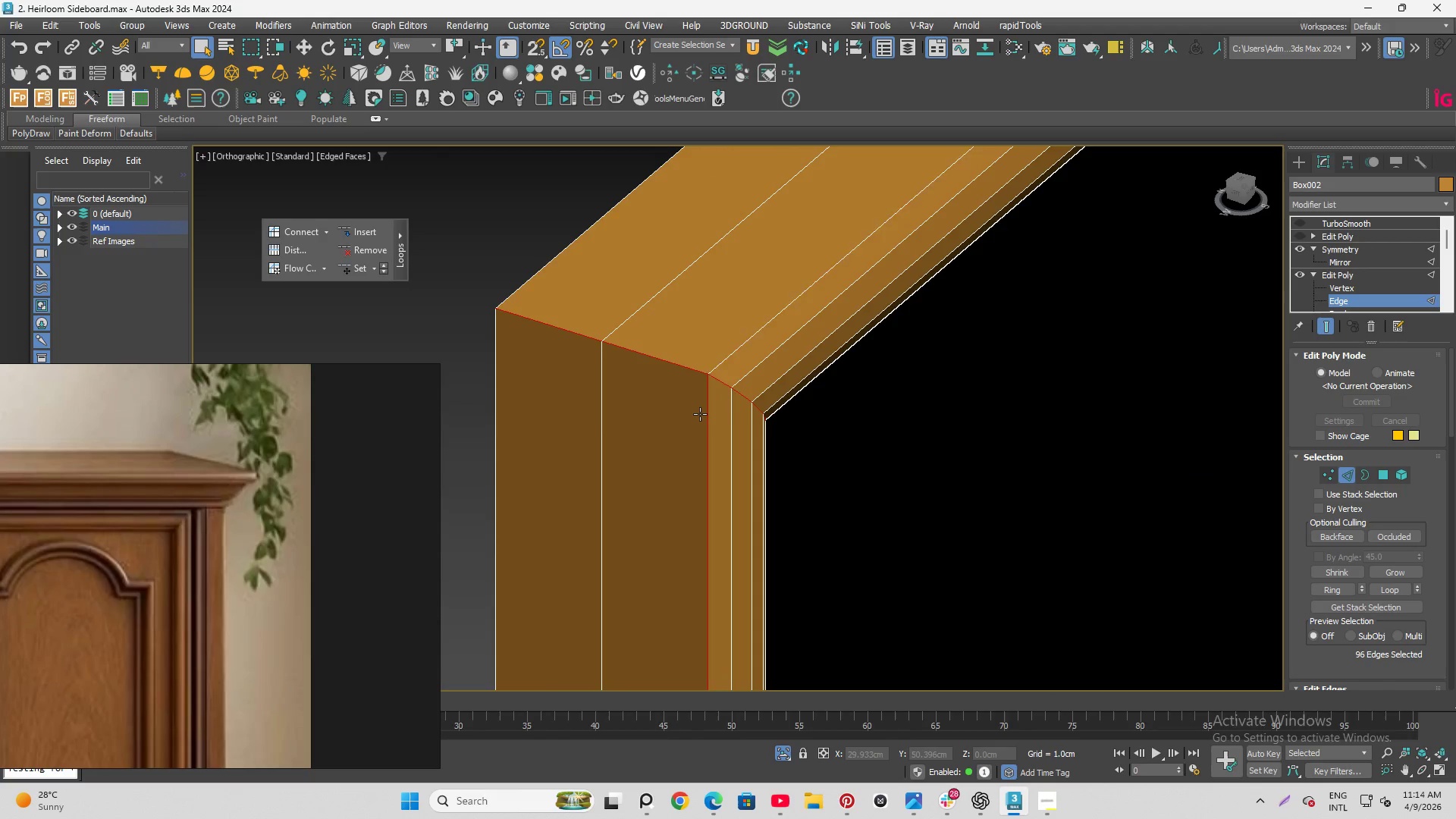 
double_click([700, 414])
 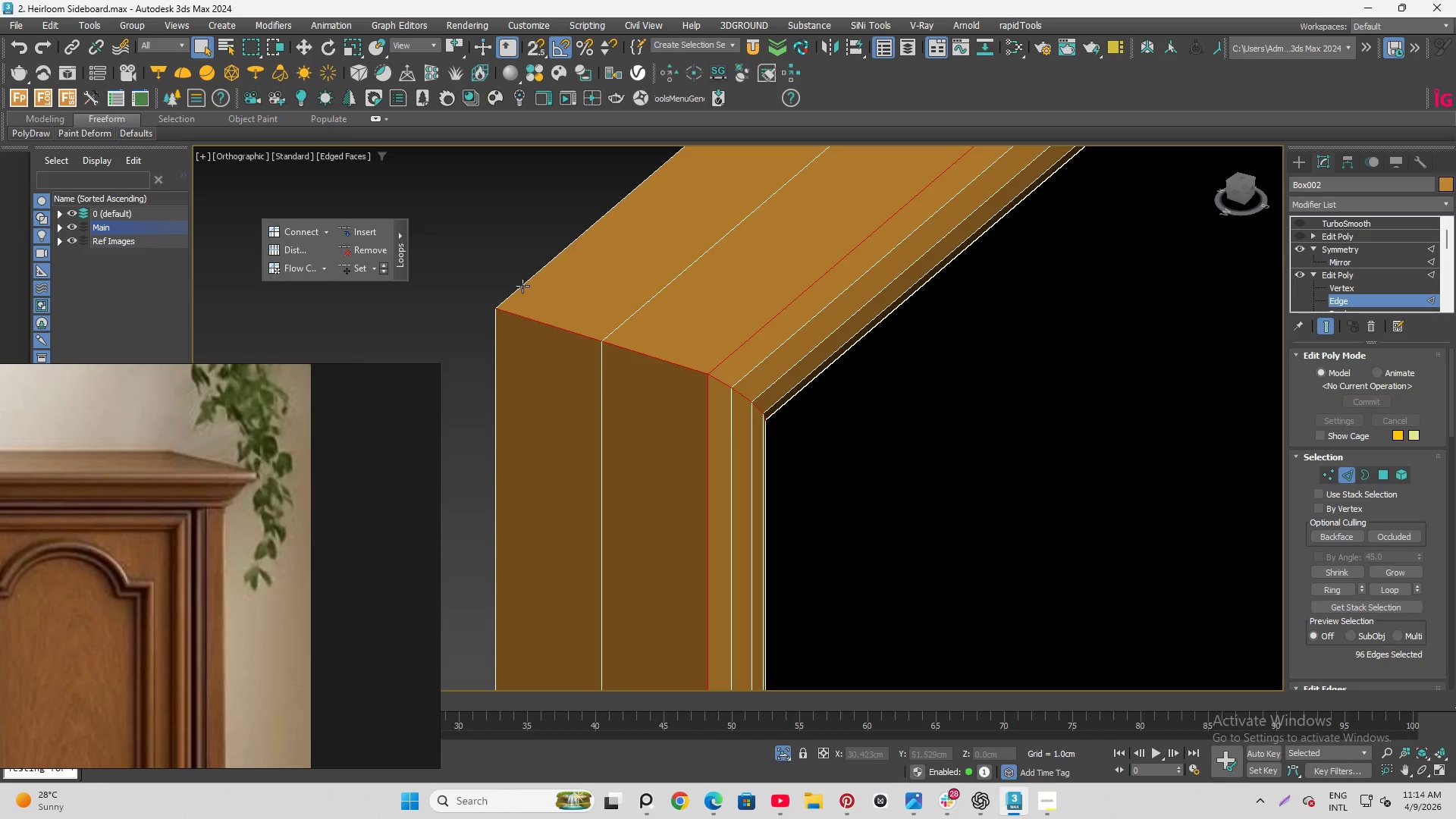 
hold_key(key=ControlLeft, duration=1.28)
left_click([508, 297])
 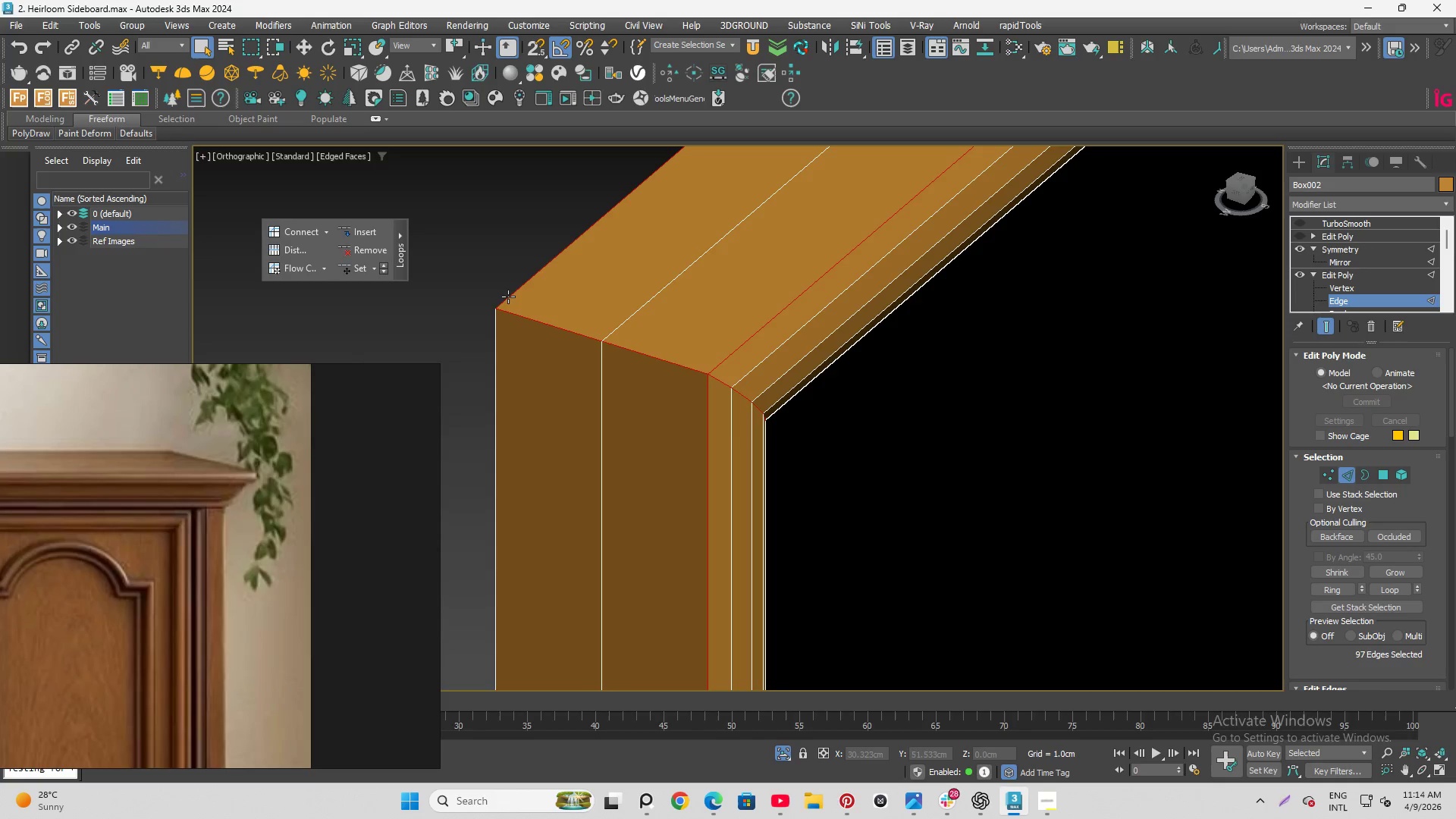 
double_click([508, 297])
 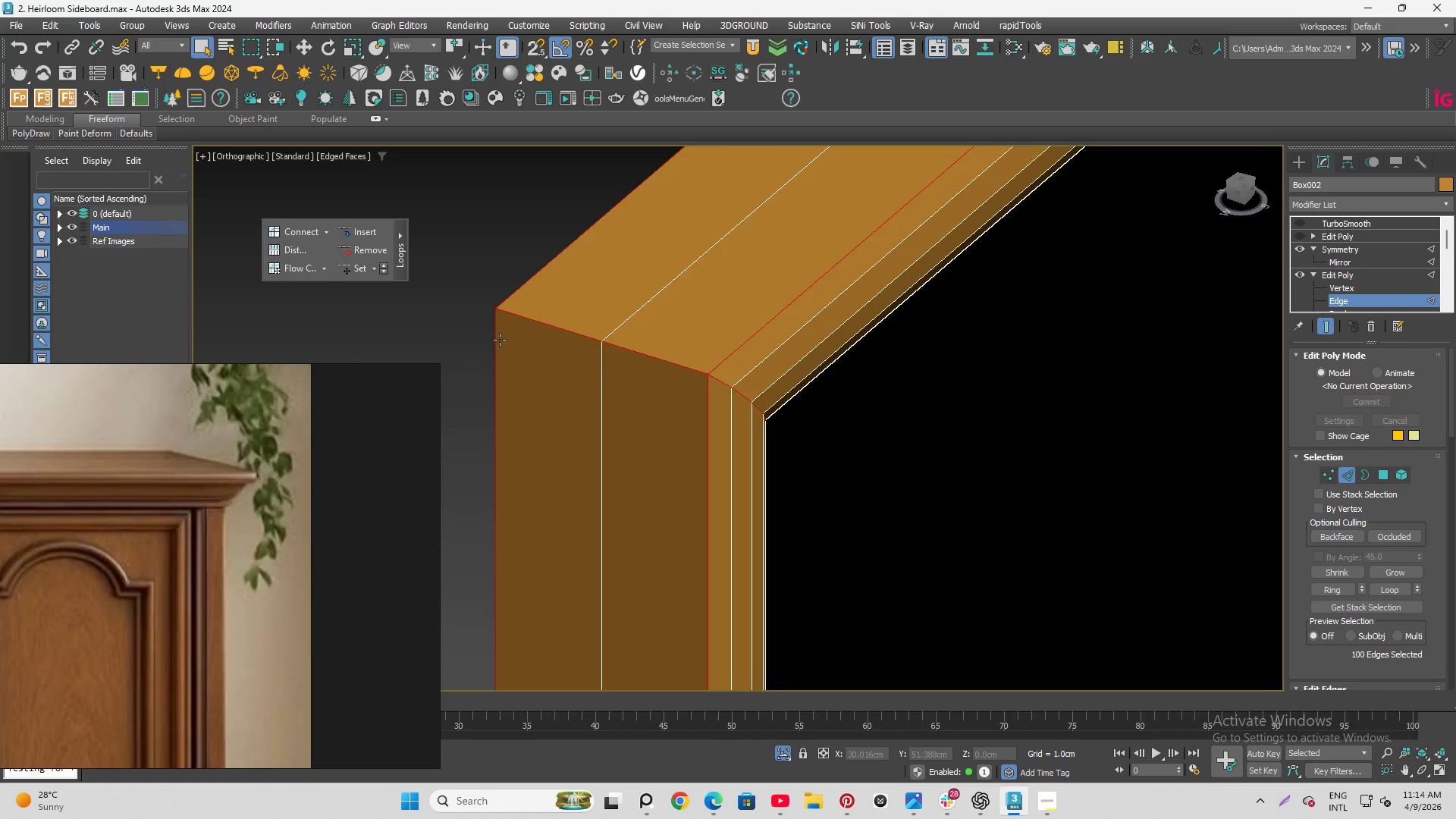 
hold_key(key=ControlLeft, duration=1.5)
 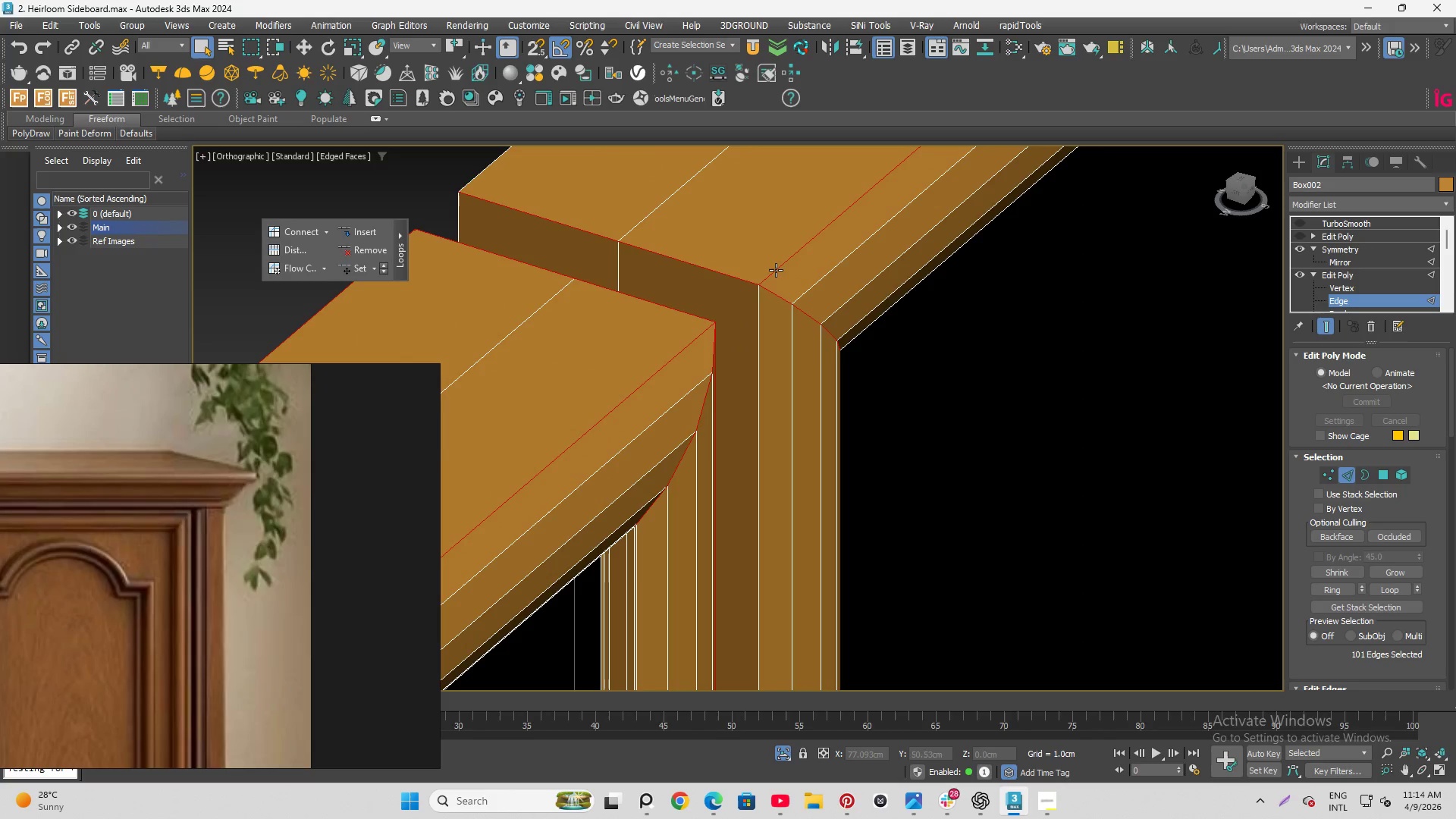 
scroll: coordinate [707, 223], scroll_direction: up, amount: 3.0
 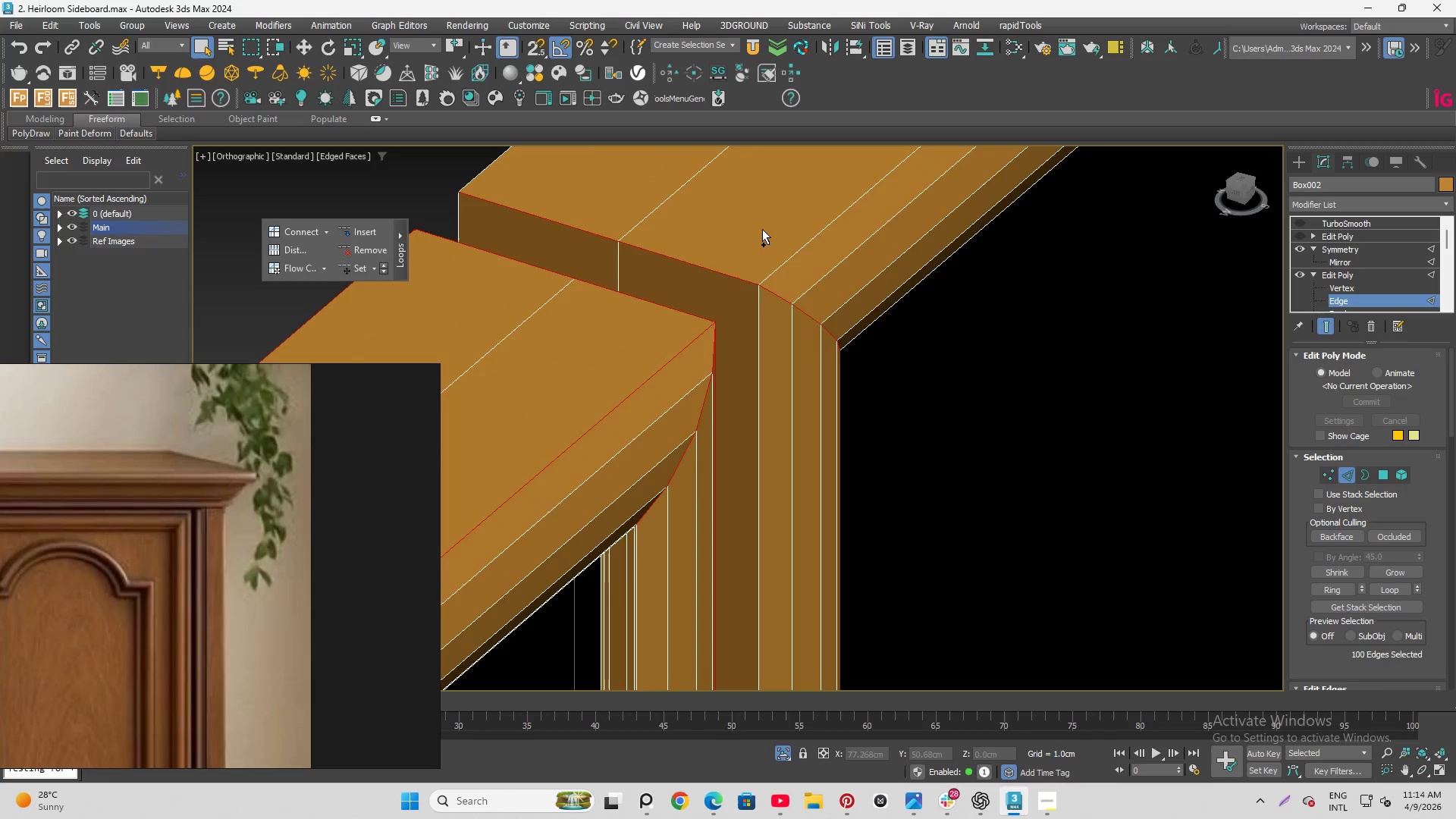 
left_click([781, 258])
 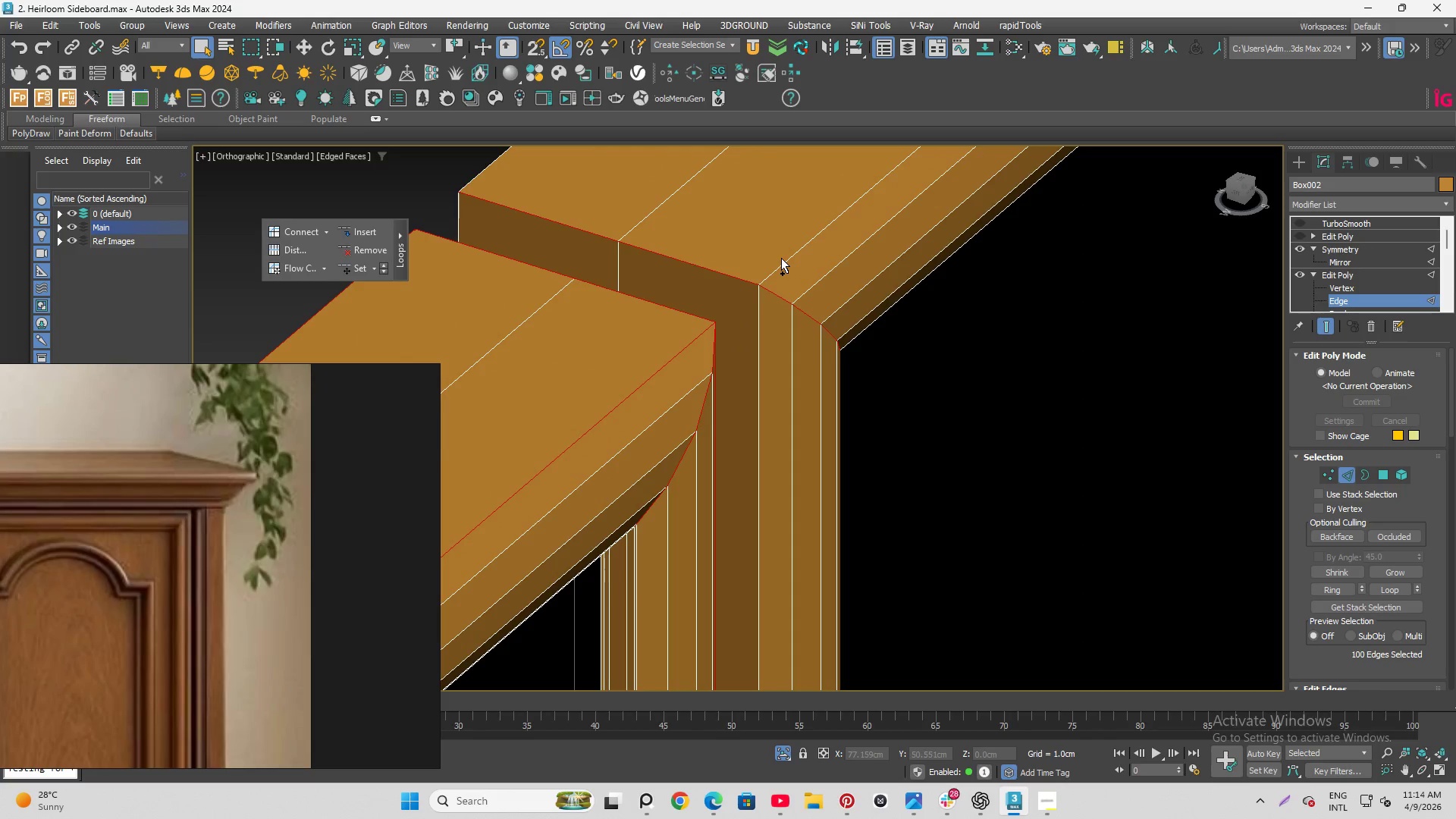 
double_click([781, 258])
 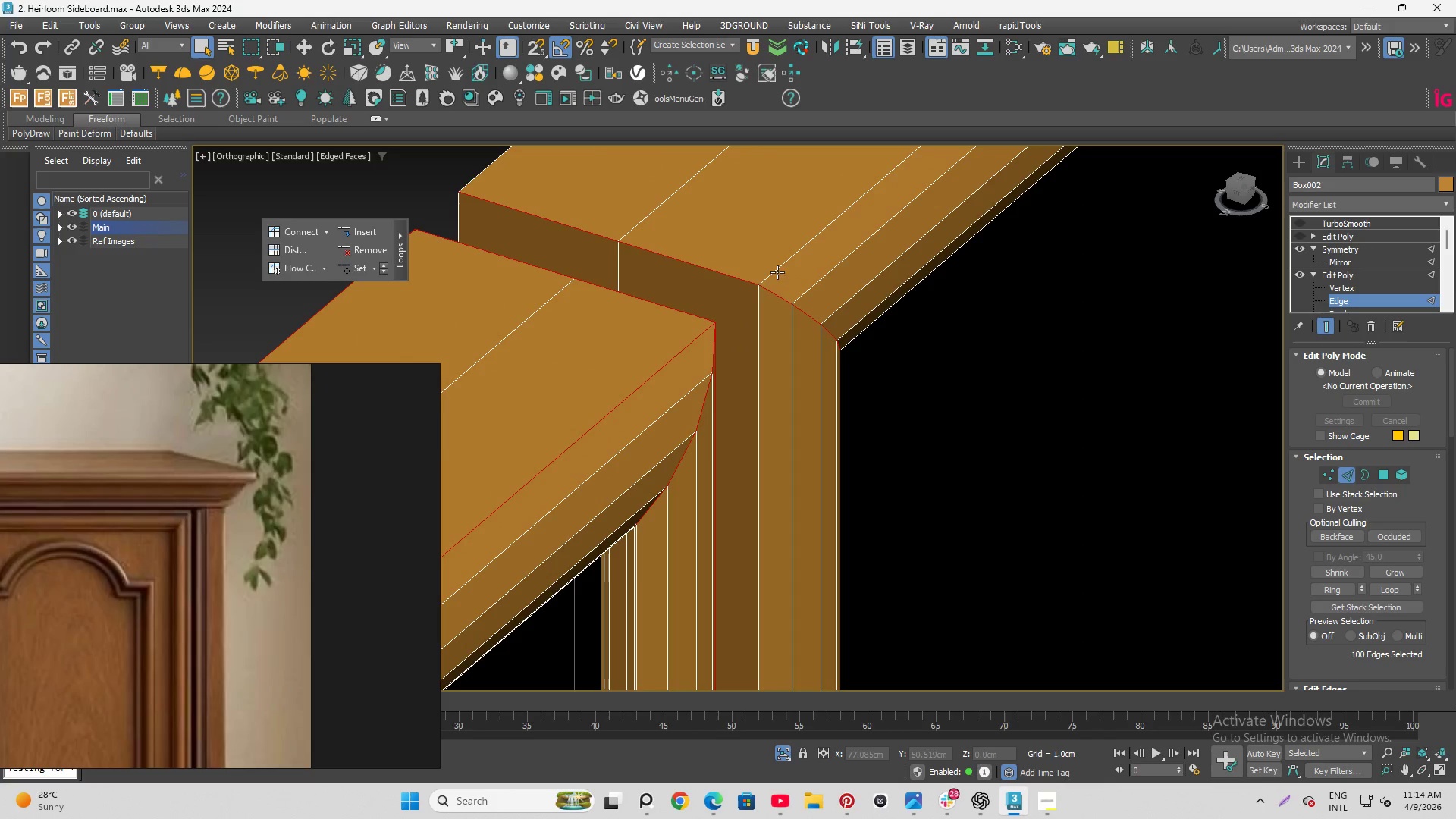 
hold_key(key=ControlLeft, duration=1.5)
left_click([776, 270])
 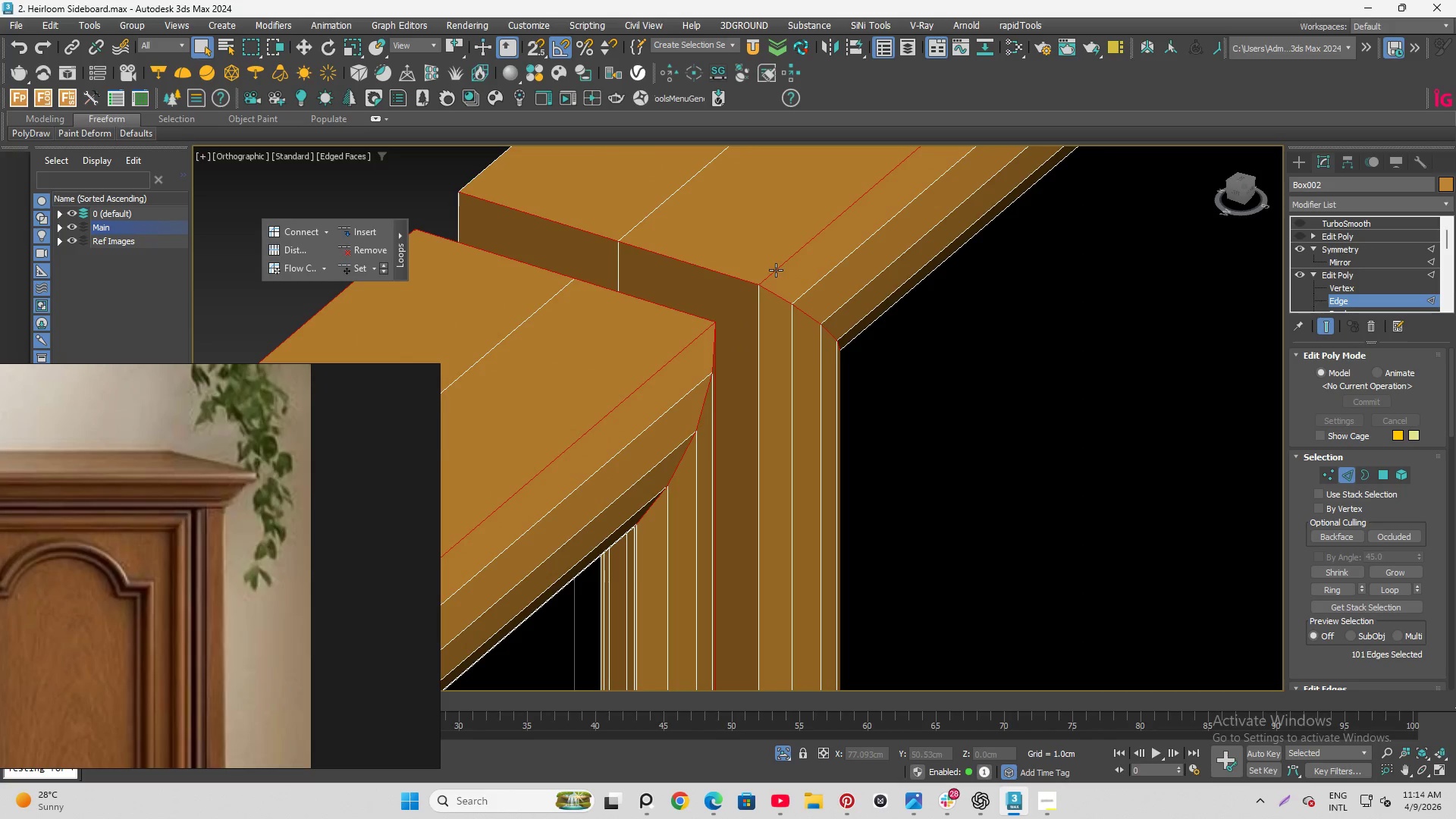 
double_click([776, 270])
 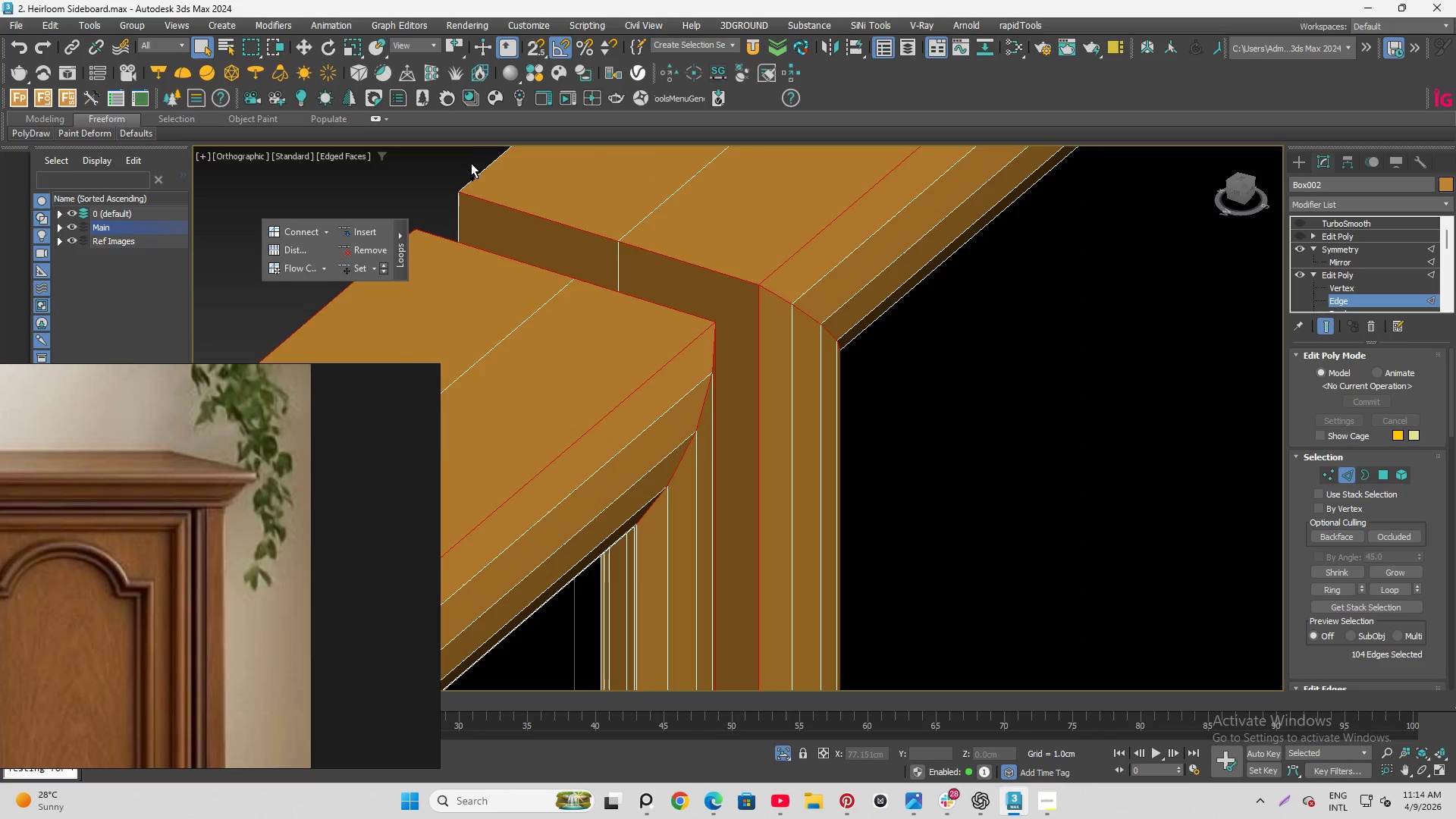 
hold_key(key=ControlLeft, duration=1.5)
 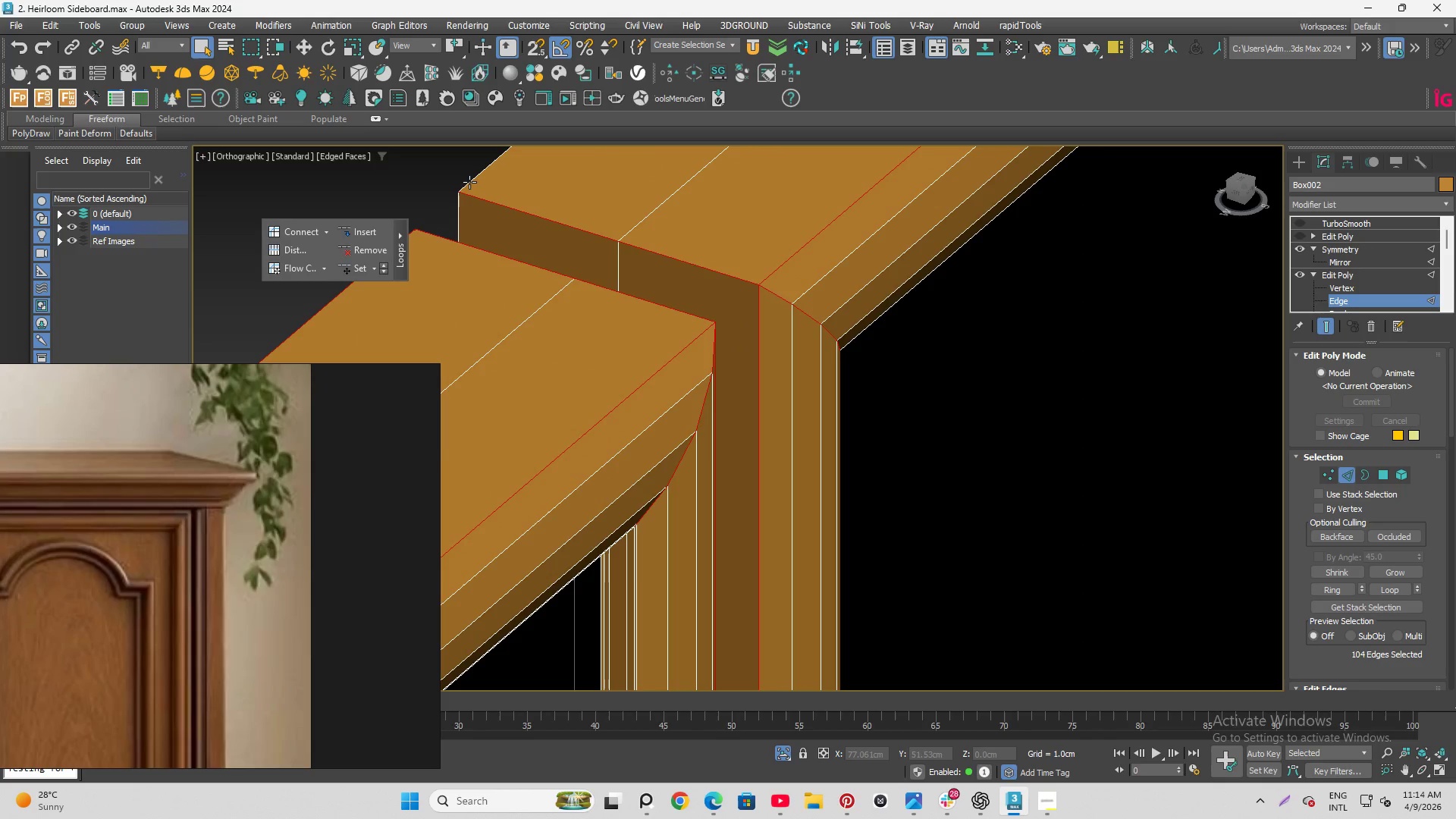 
hold_key(key=ControlLeft, duration=1.5)
left_click([469, 182])
 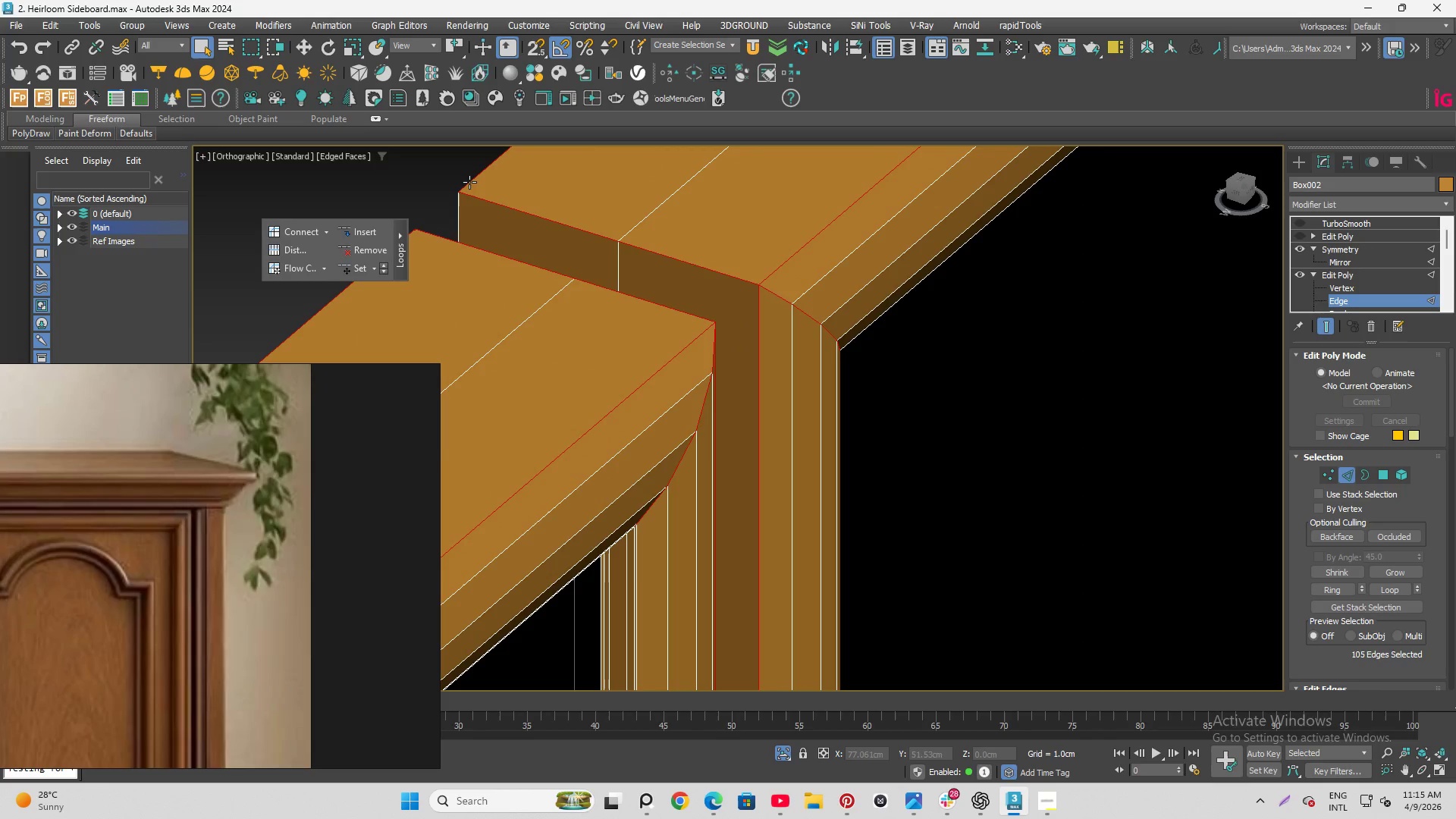 
double_click([469, 182])
 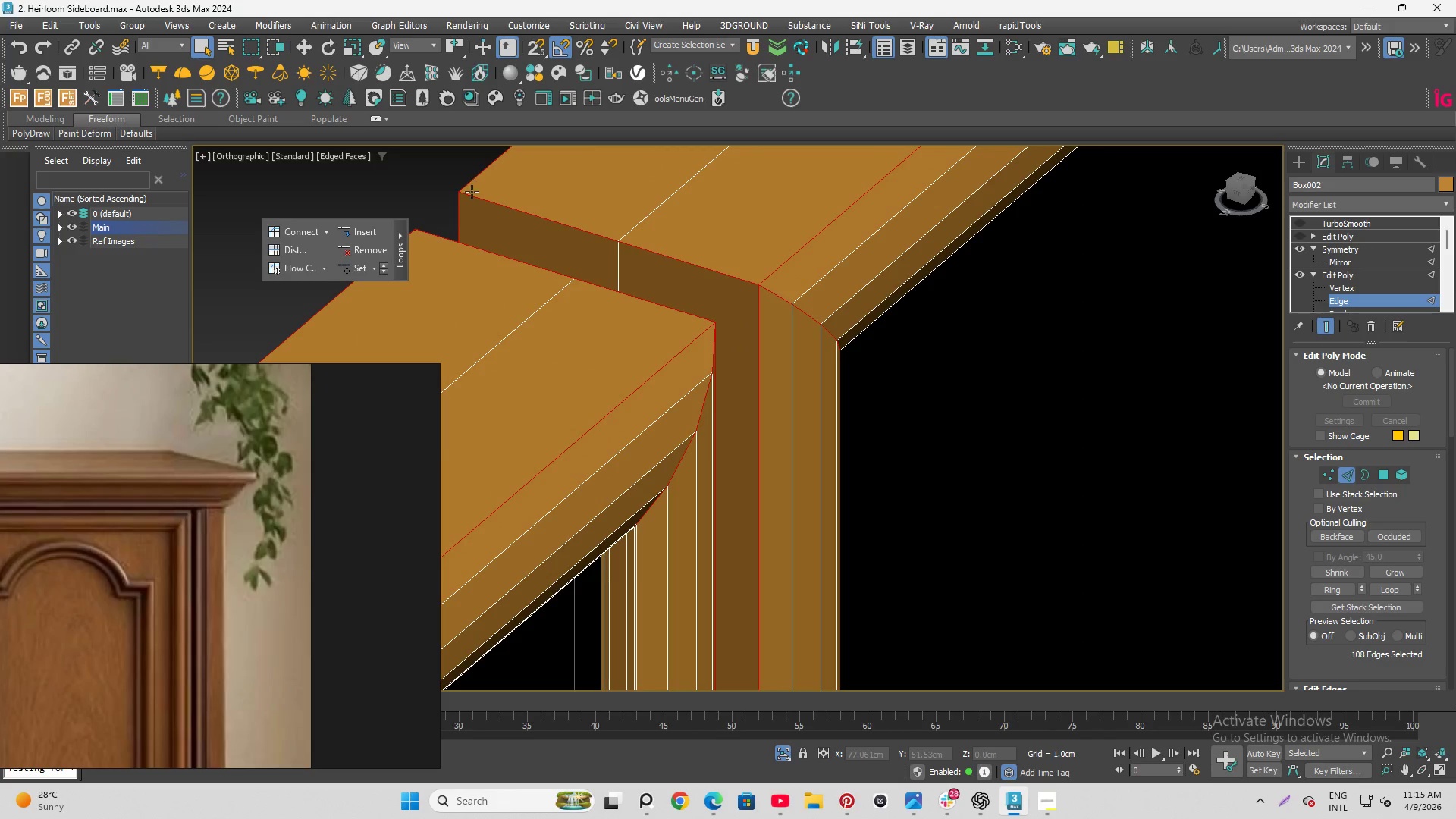 
key(Control+ControlLeft)
 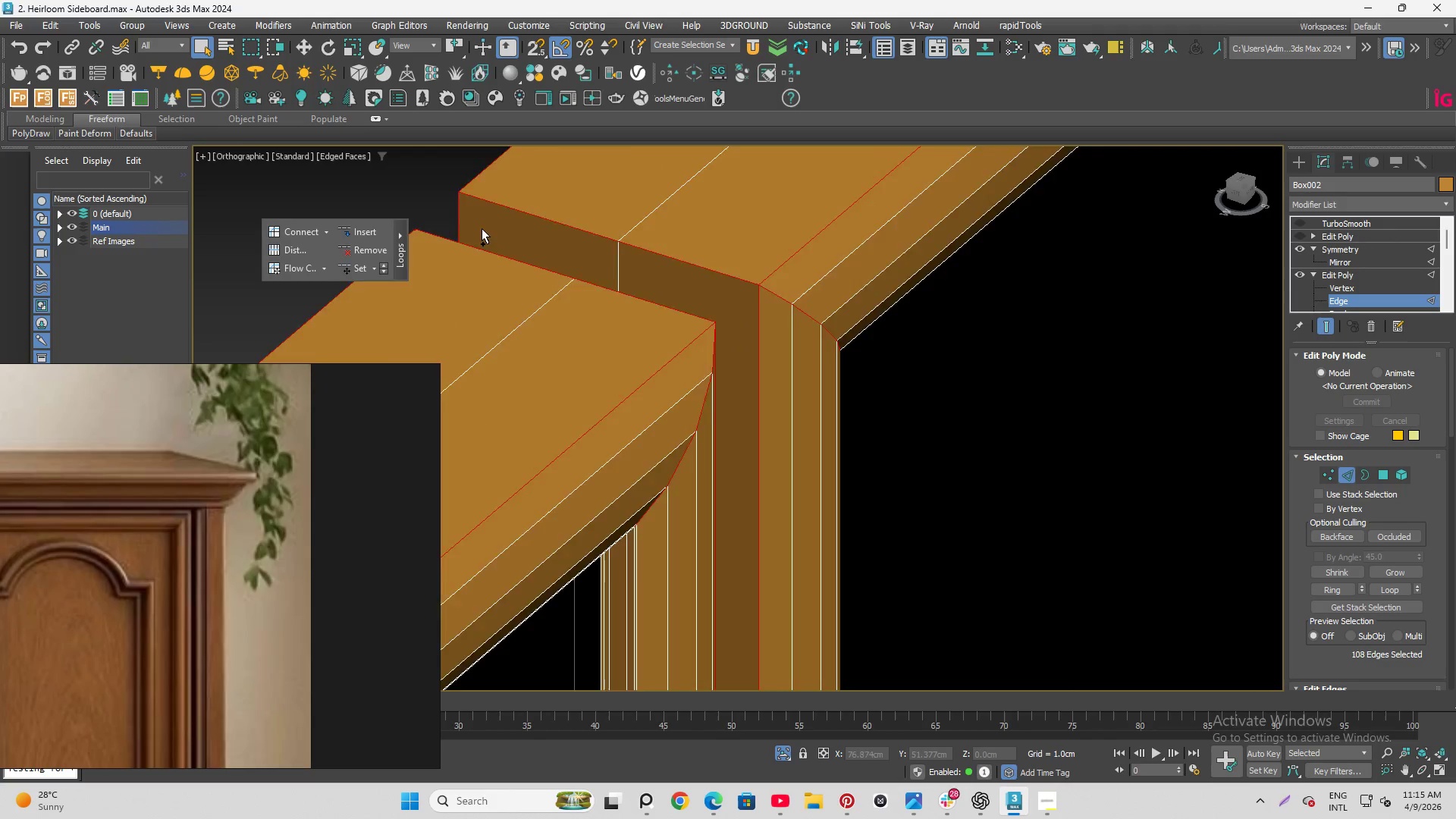 
key(Control+ControlLeft)
 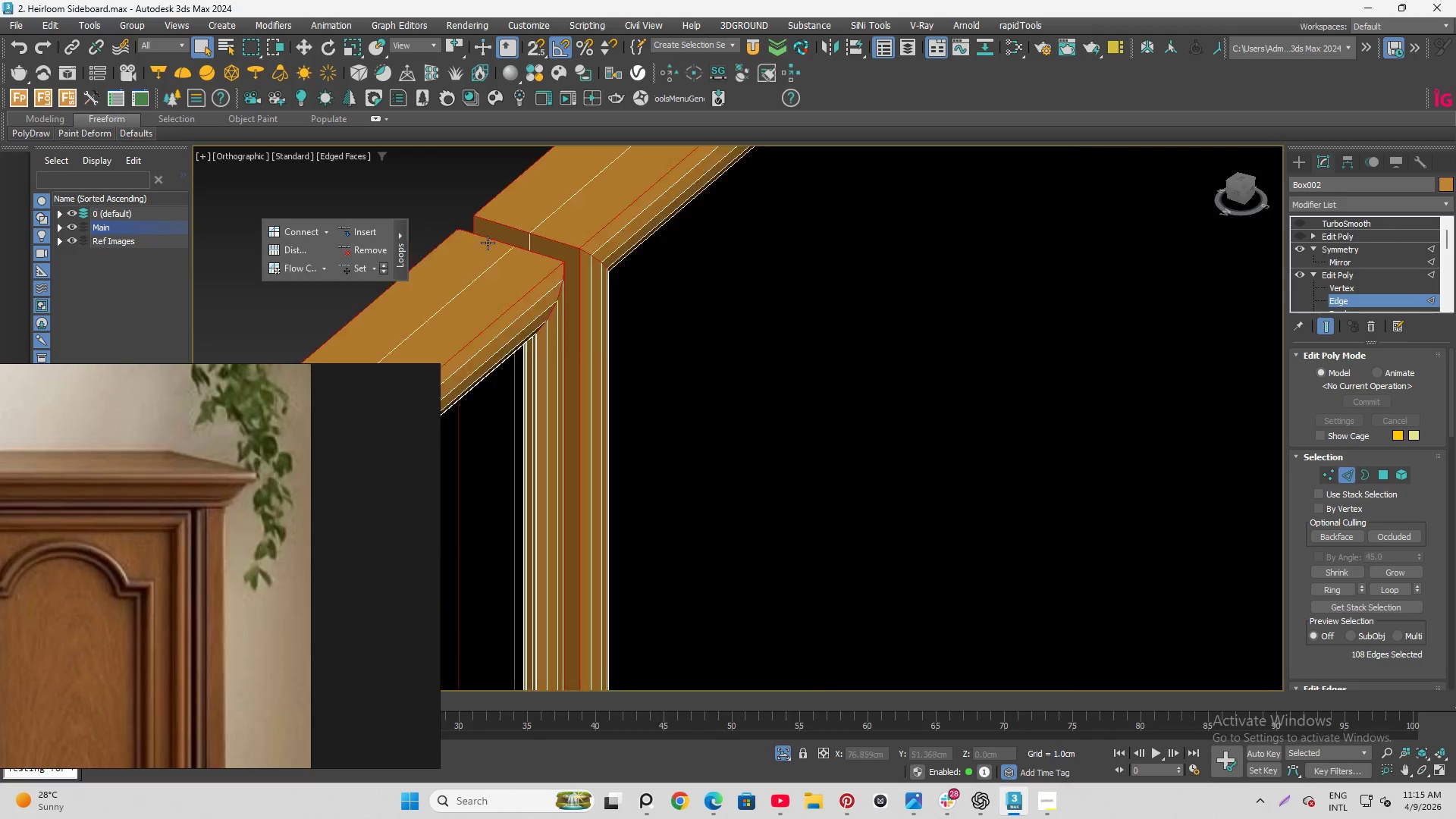 
key(Control+ControlLeft)
 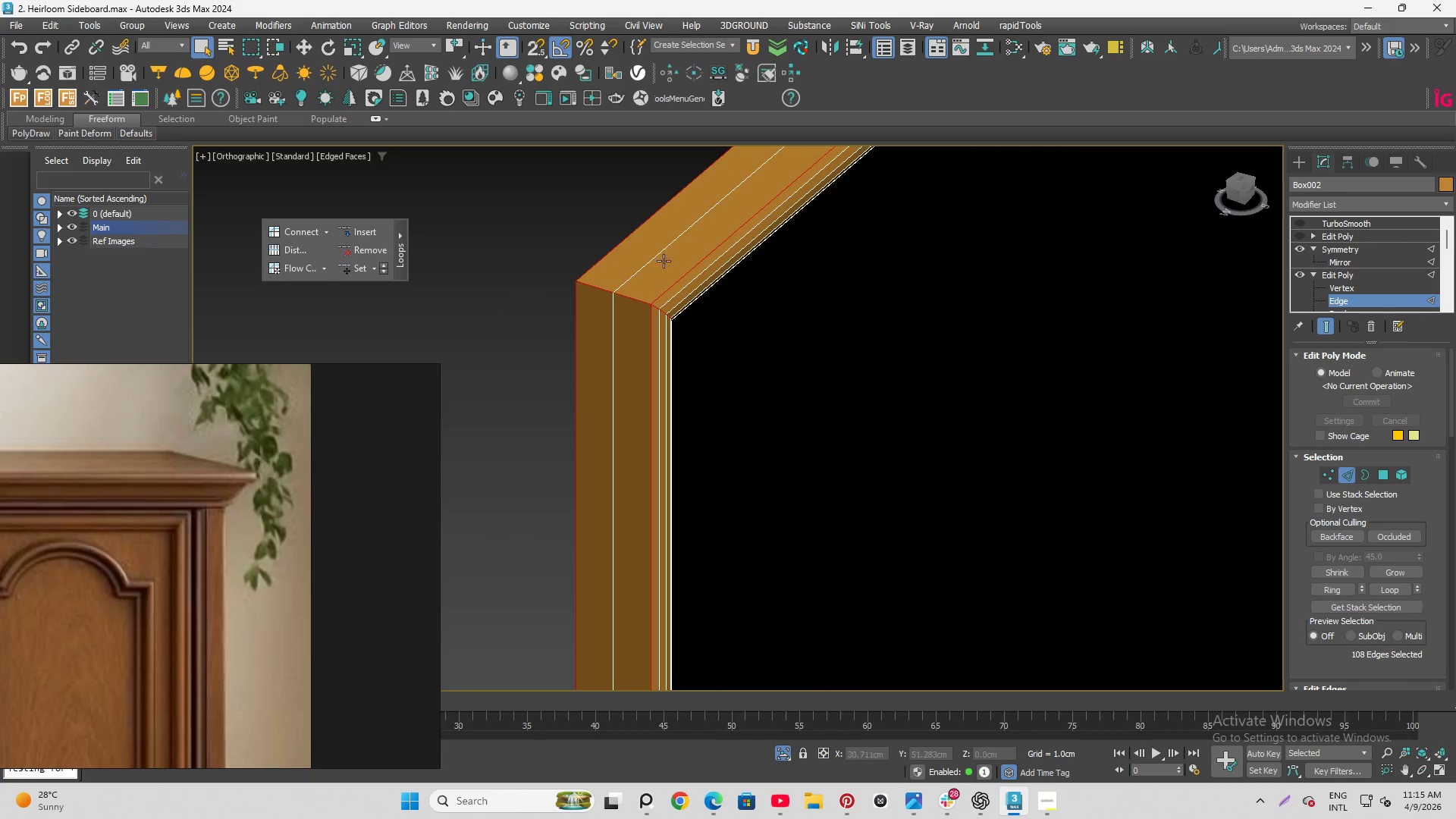 
scroll: coordinate [431, 349], scroll_direction: up, amount: 1.0
 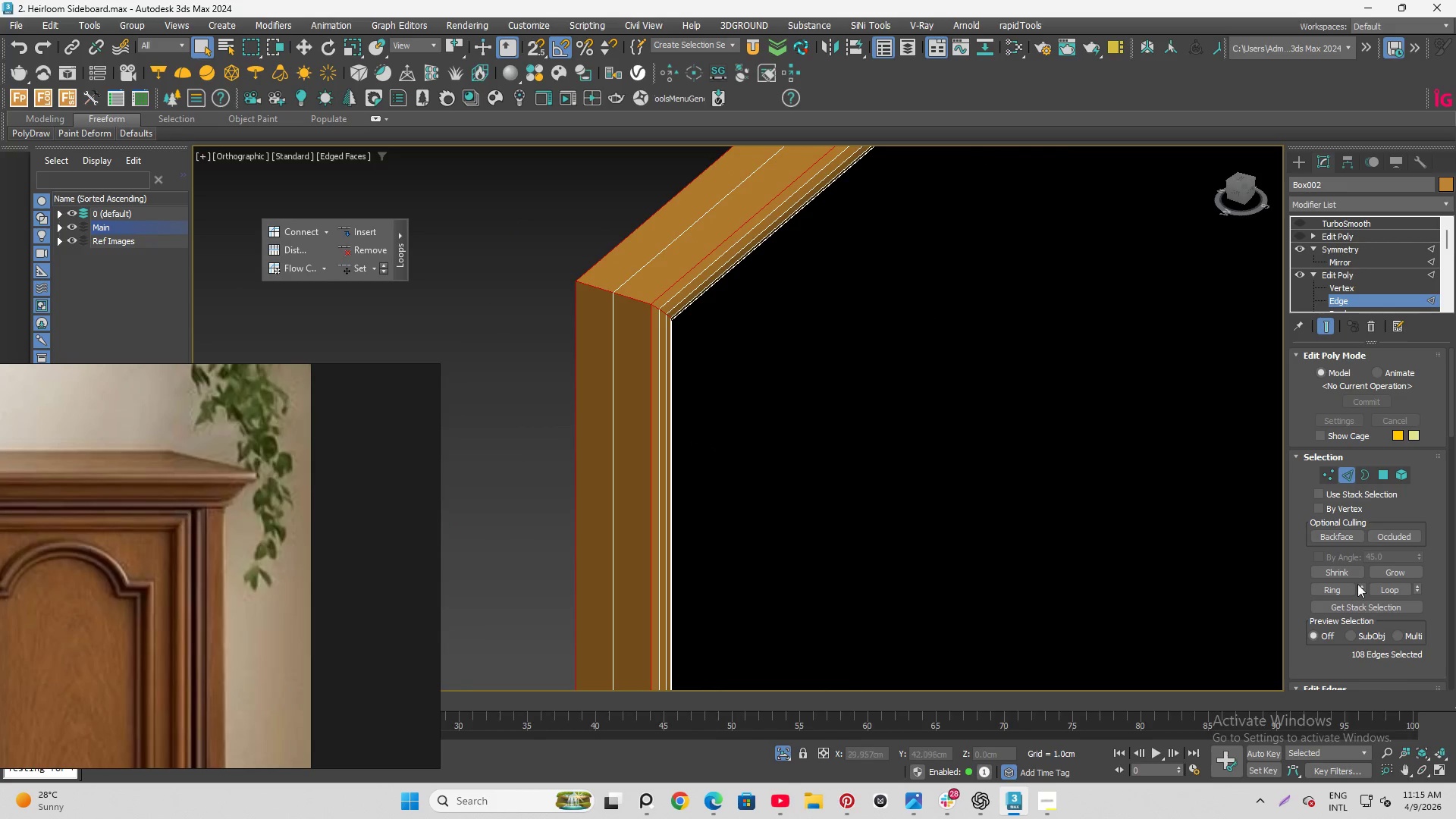 
scroll: coordinate [1354, 641], scroll_direction: down, amount: 7.0
 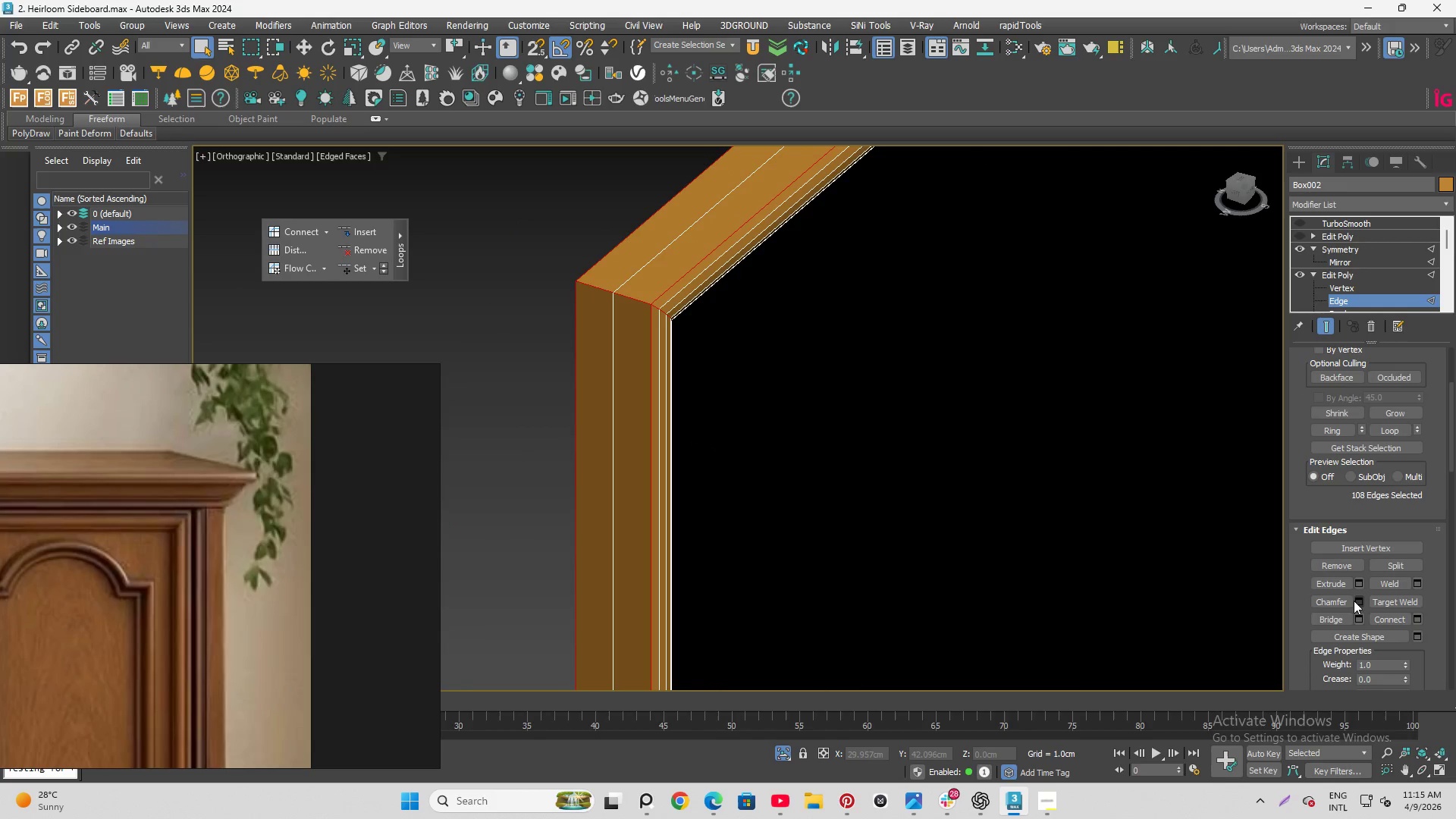 
left_click([1356, 599])
 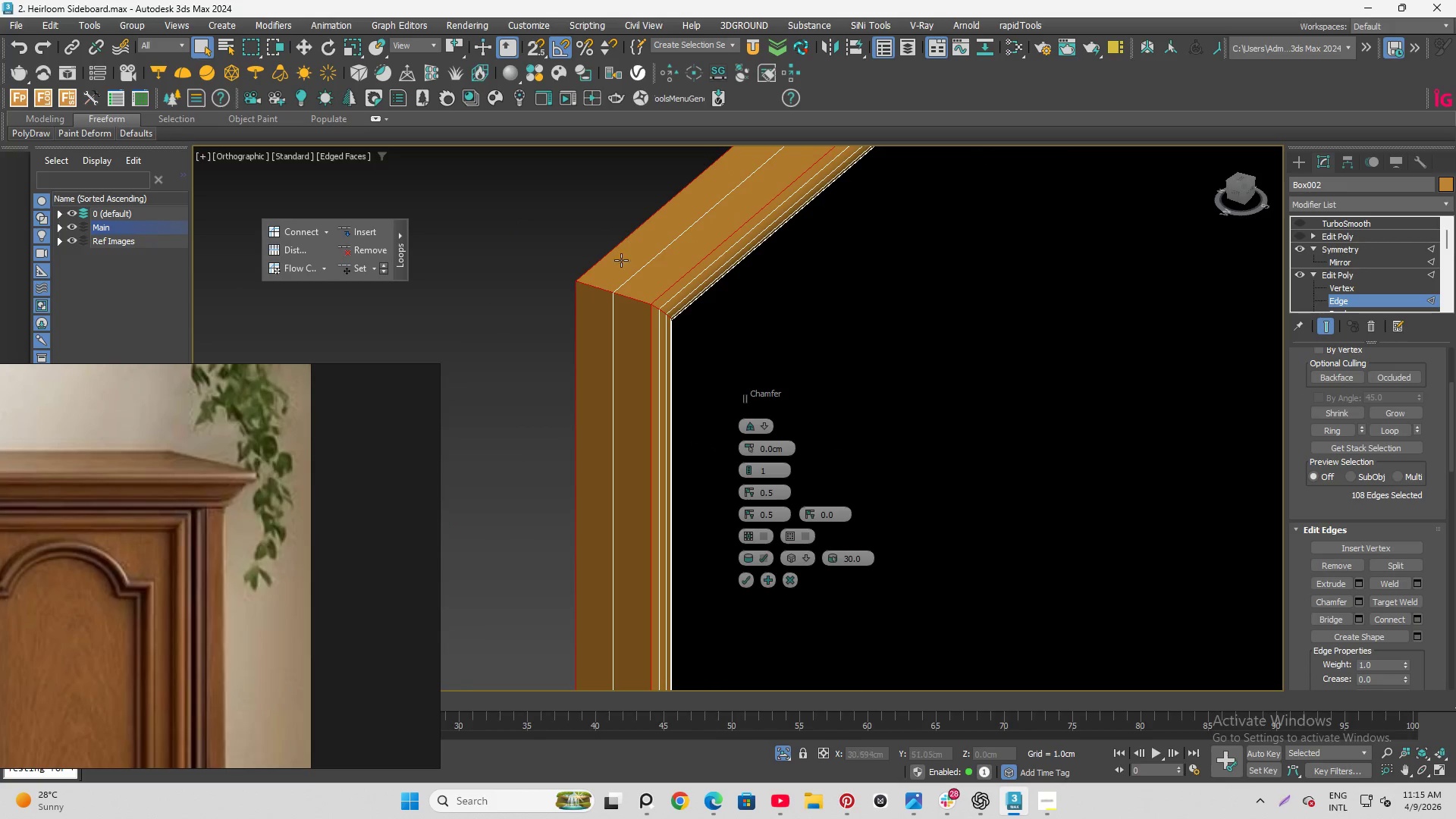 
scroll: coordinate [615, 288], scroll_direction: up, amount: 4.0
 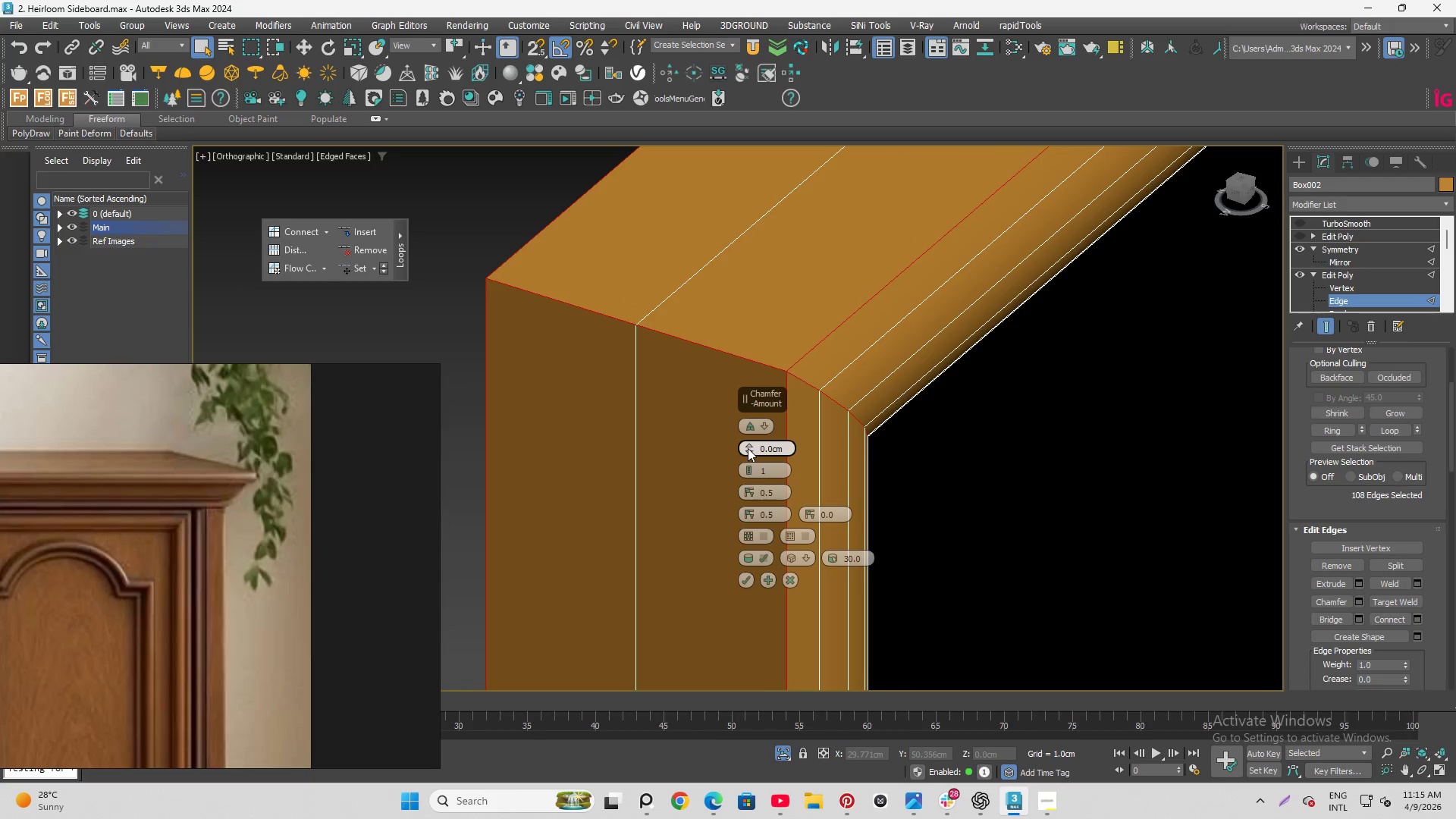 
left_click_drag(start_coordinate=[748, 445], to_coordinate=[746, 413])
 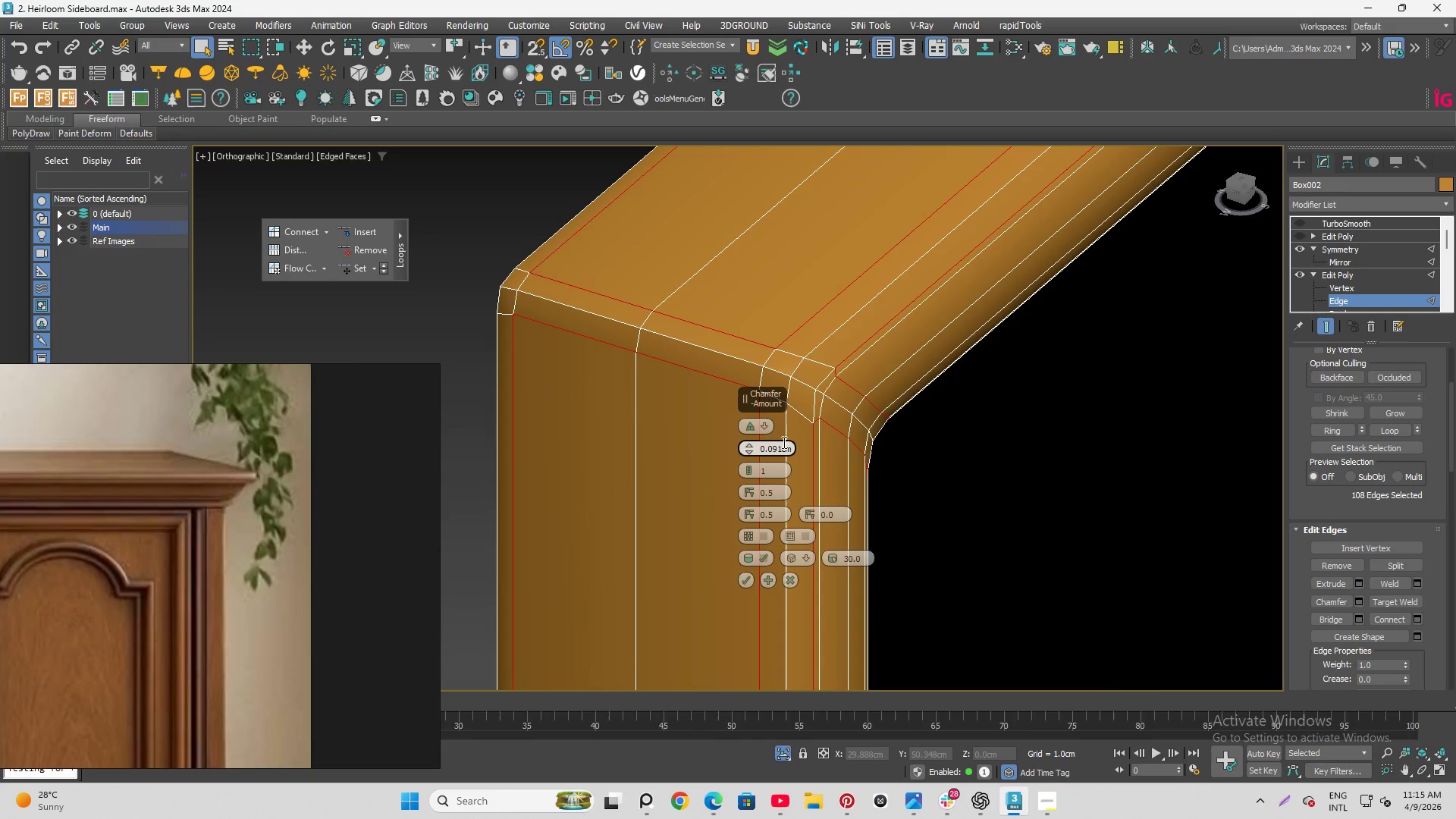 
left_click_drag(start_coordinate=[792, 450], to_coordinate=[758, 453])
 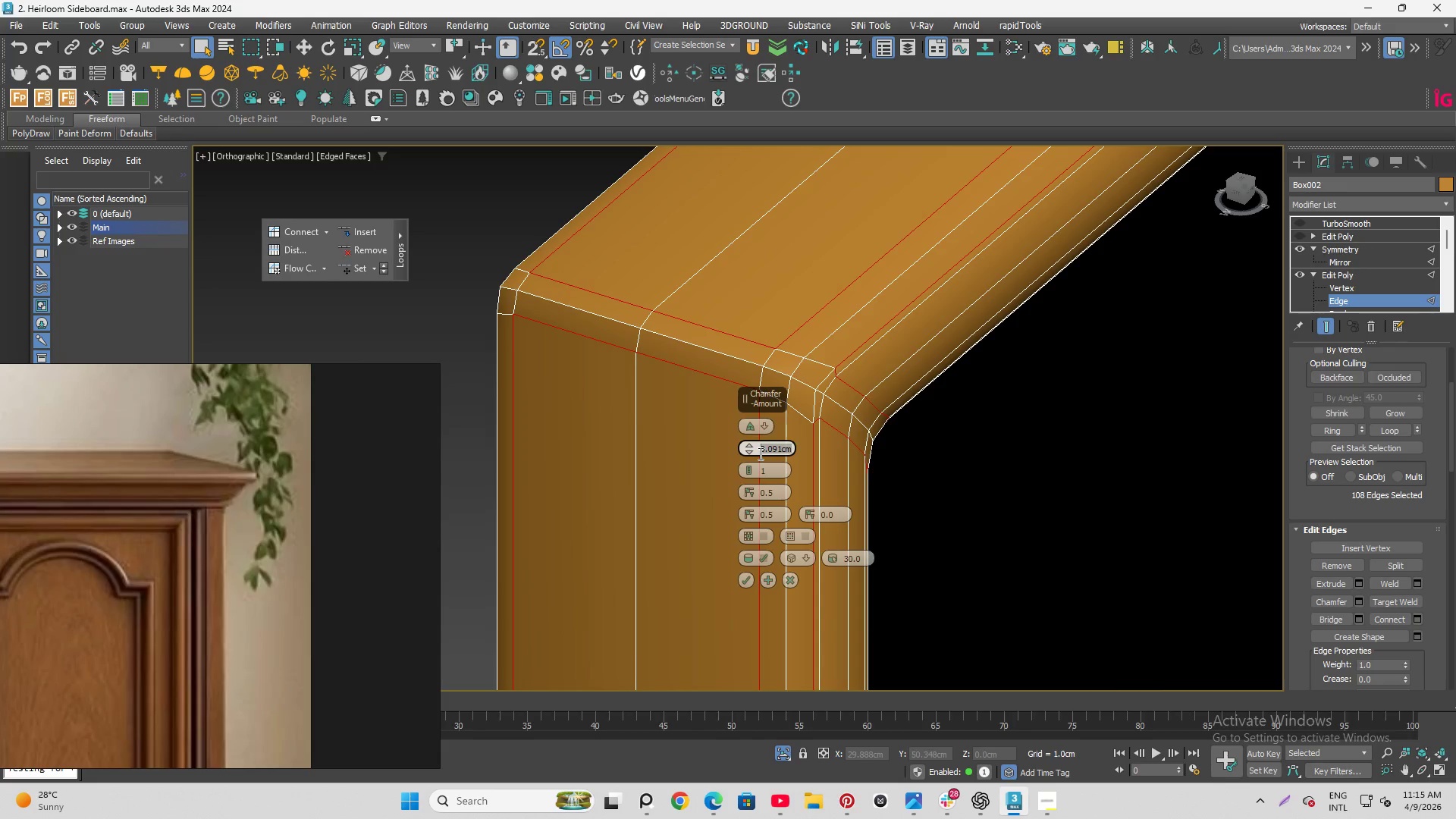 
key(NumpadDecimal)
 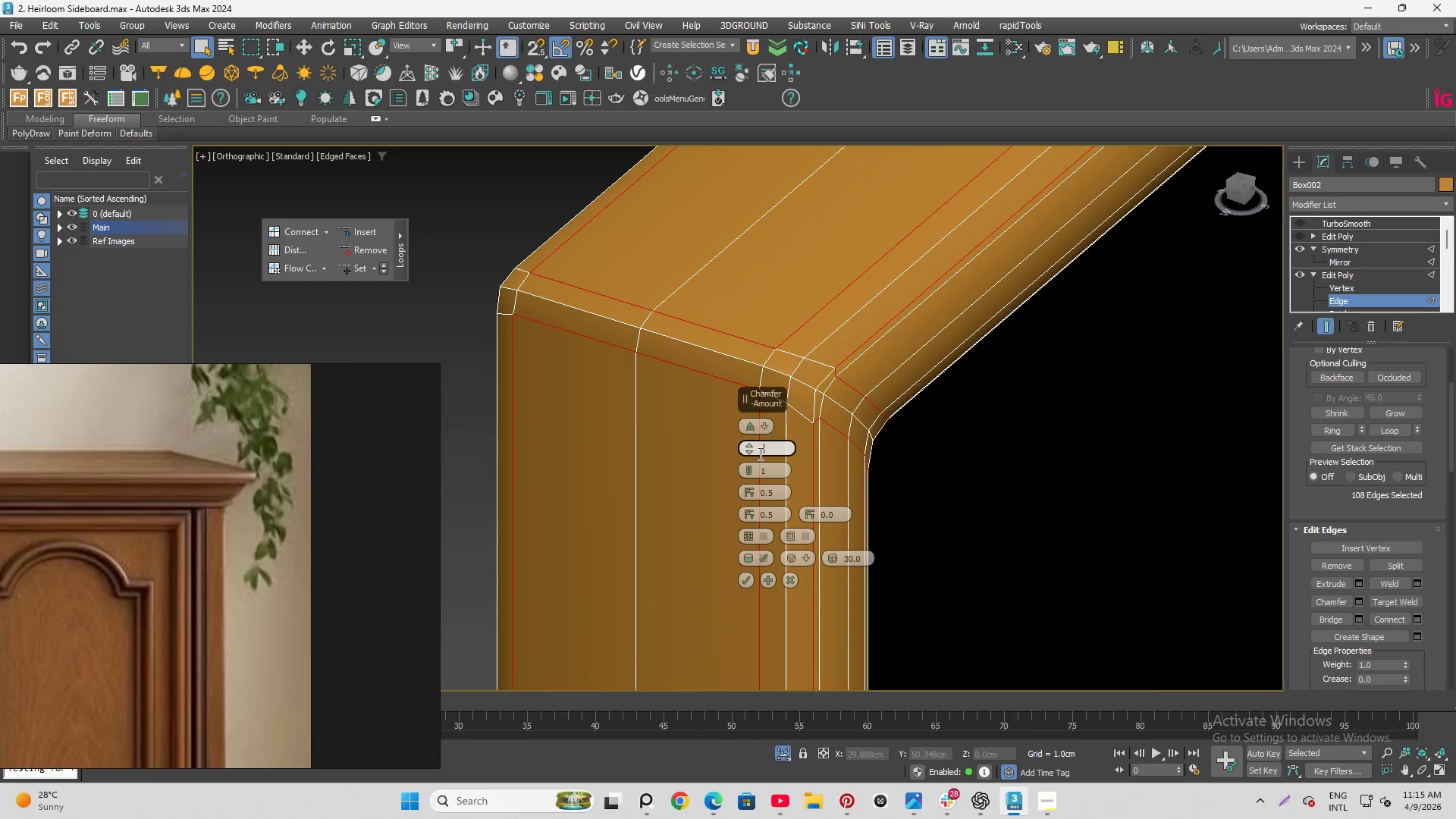 
key(Numpad2)
 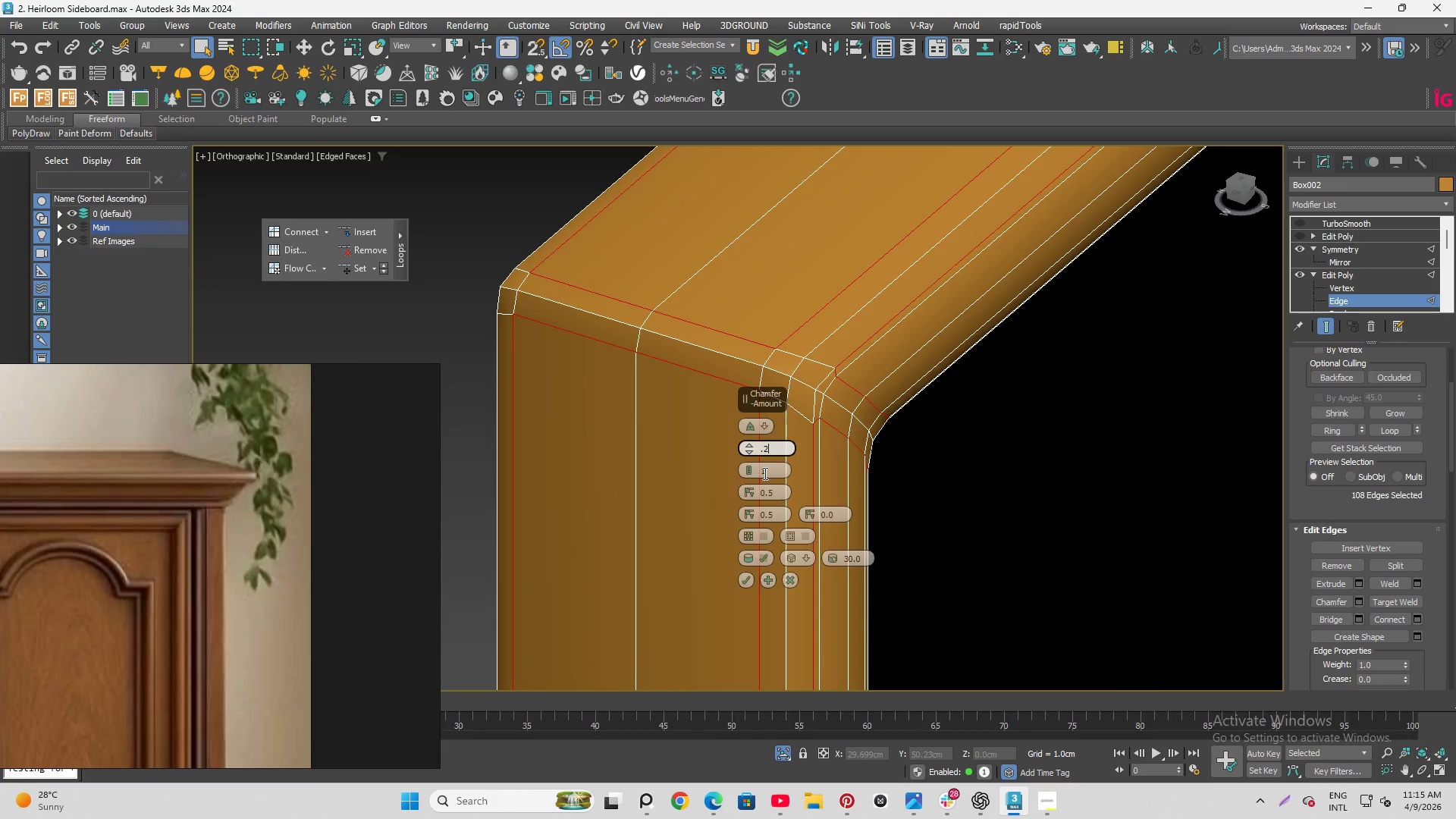 
left_click([764, 473])
 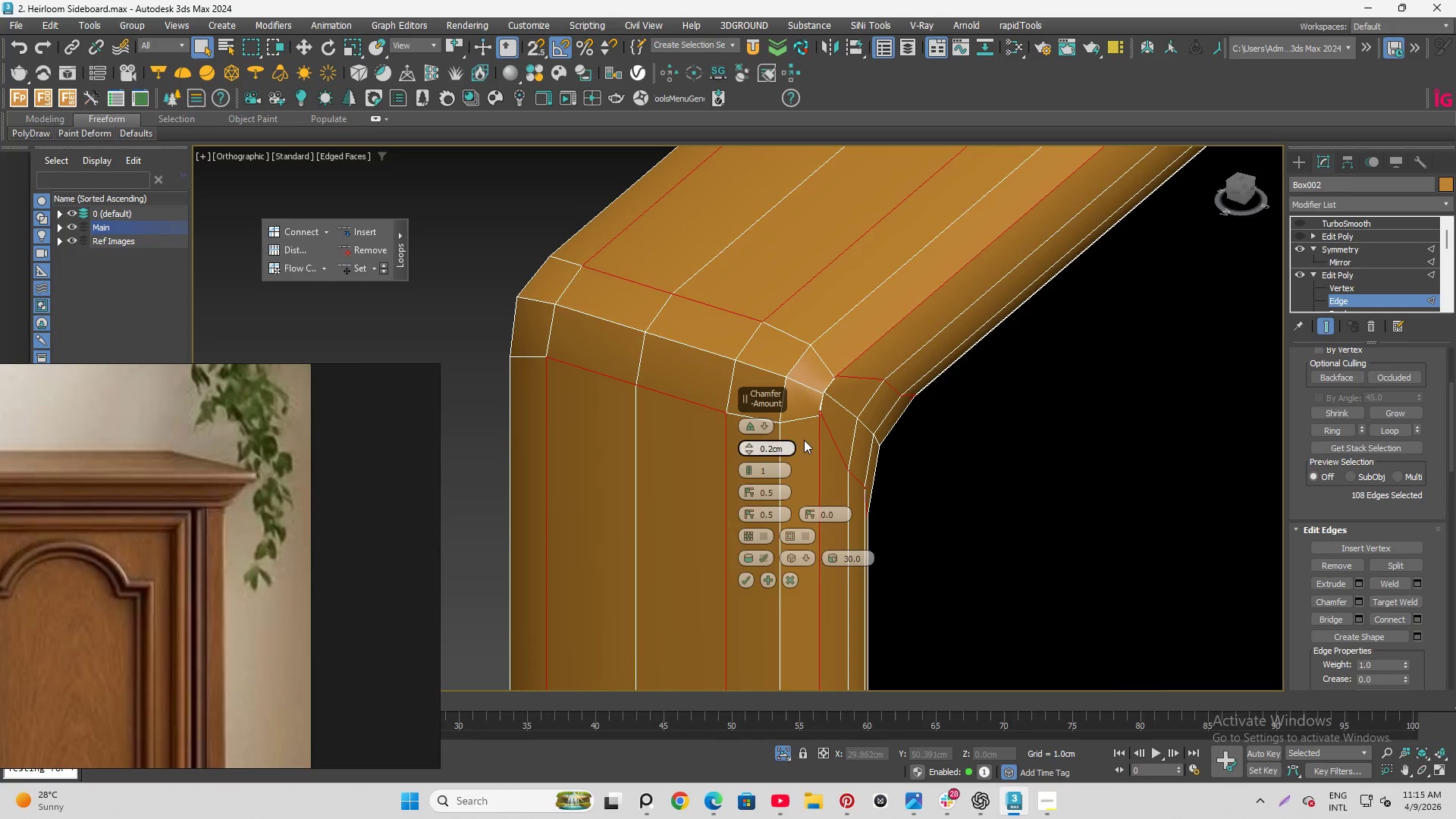 
scroll: coordinate [825, 393], scroll_direction: up, amount: 4.0
 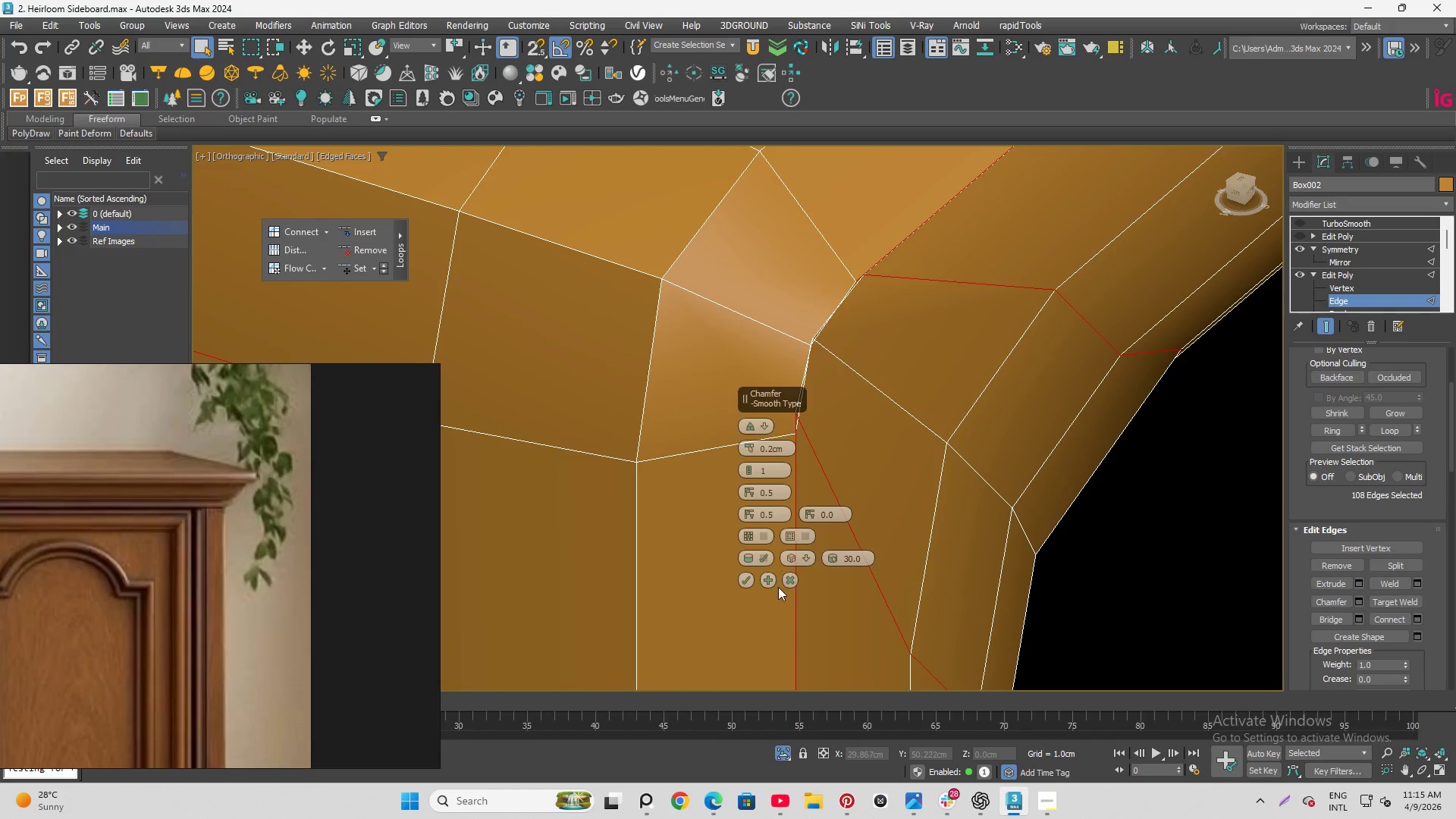 
left_click([795, 559])
 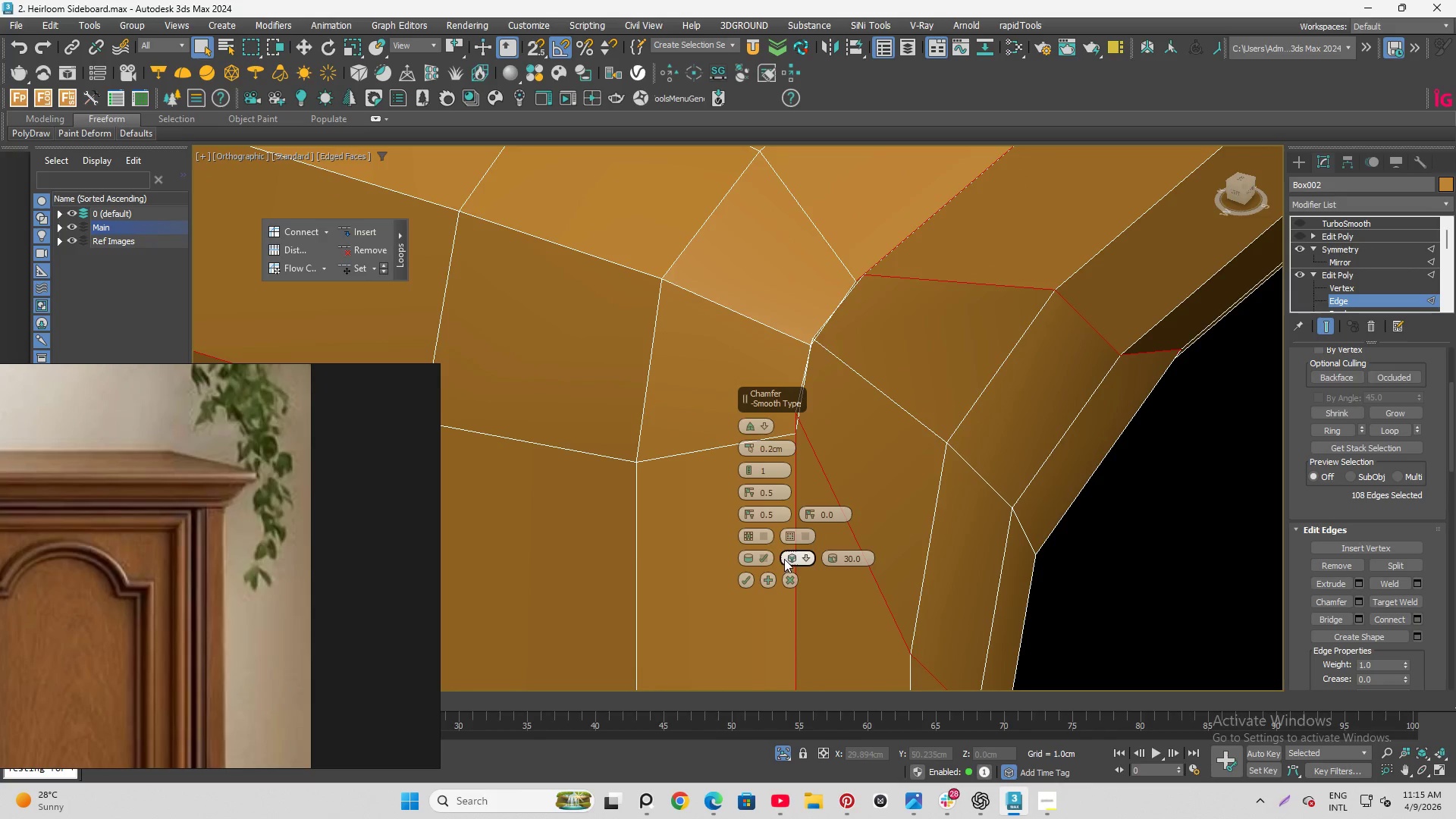 
hold_key(key=AltLeft, duration=0.61)
 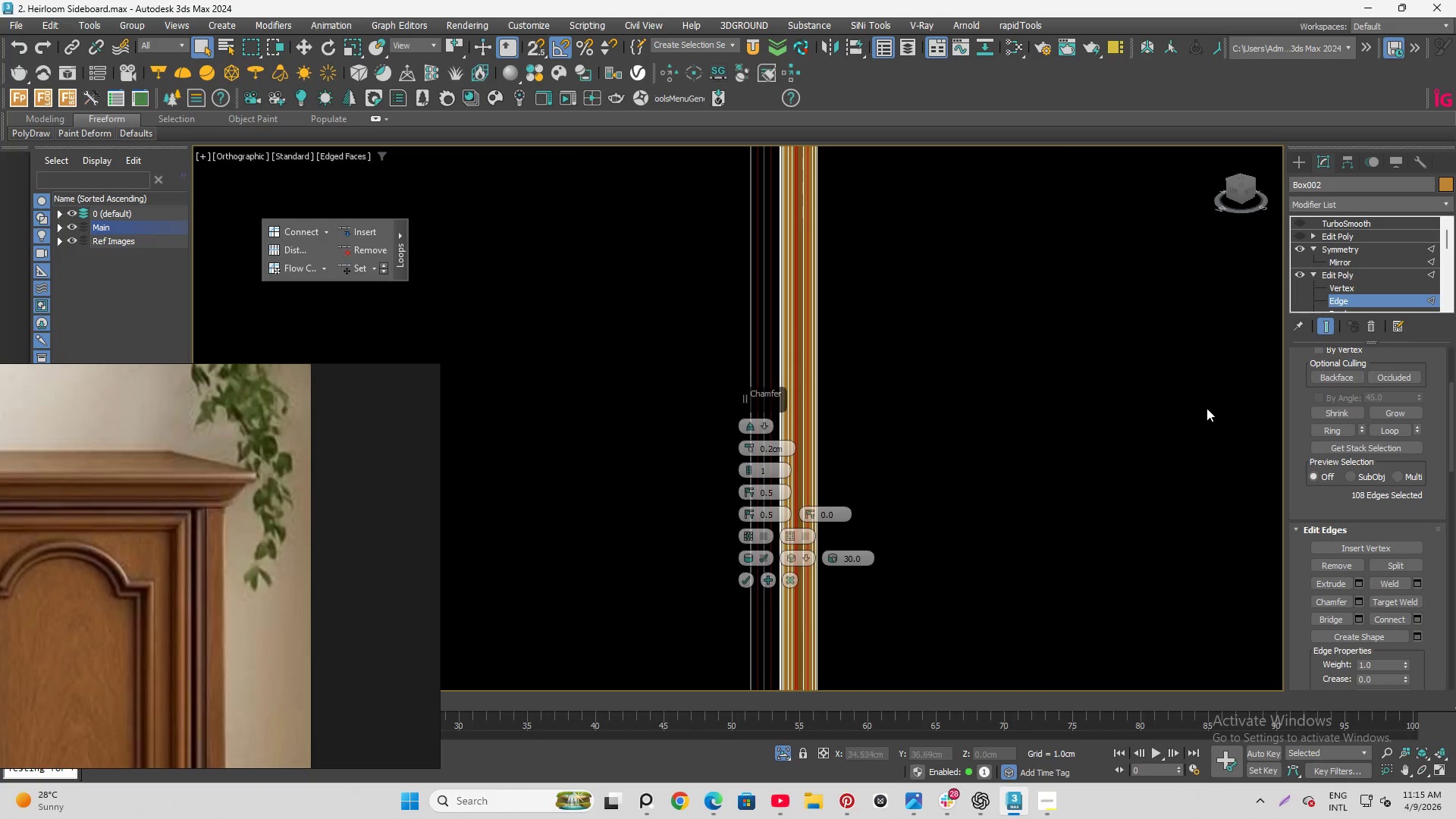 
scroll: coordinate [574, 269], scroll_direction: down, amount: 10.0
 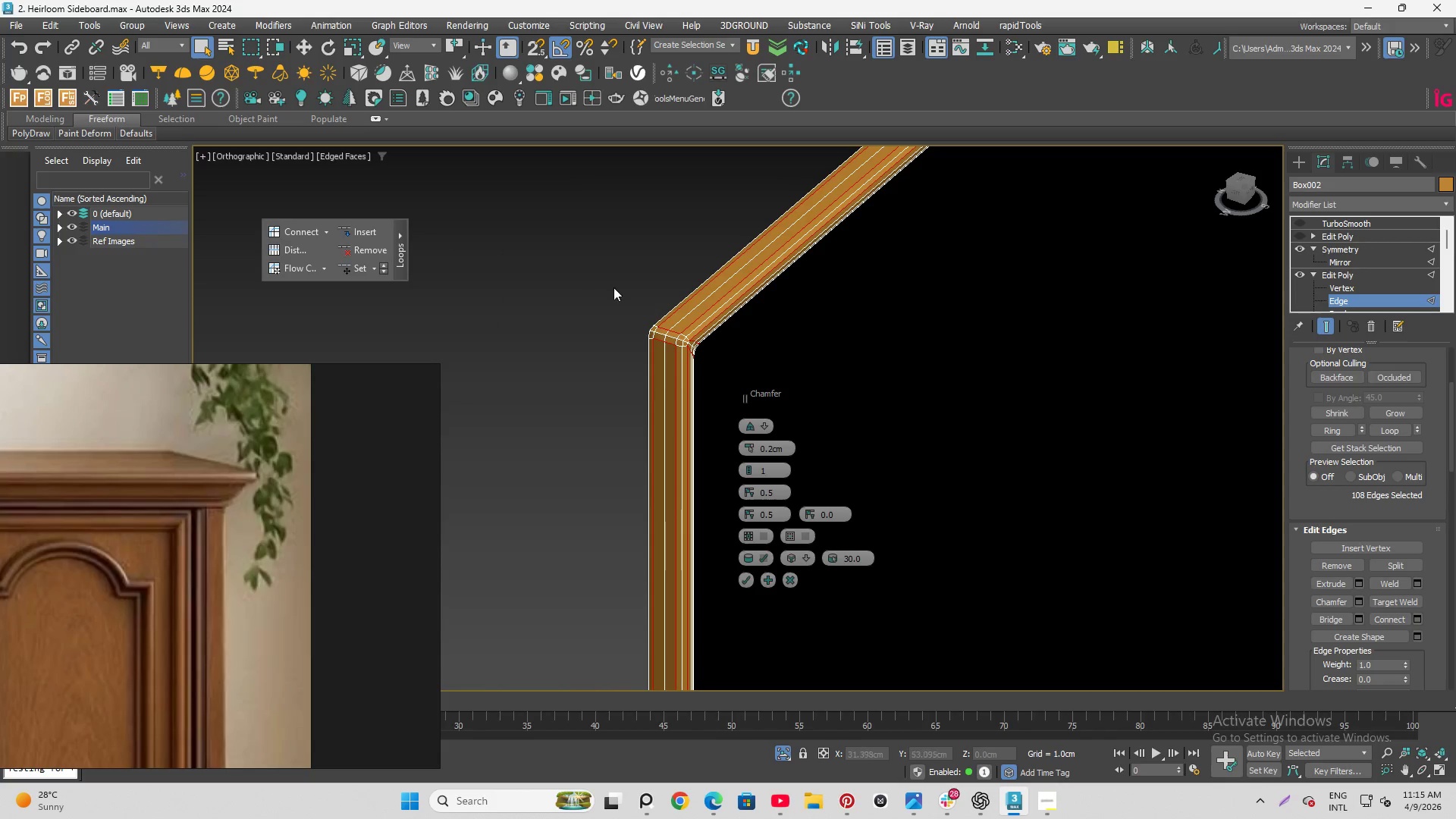 
scroll: coordinate [1084, 281], scroll_direction: up, amount: 8.0
 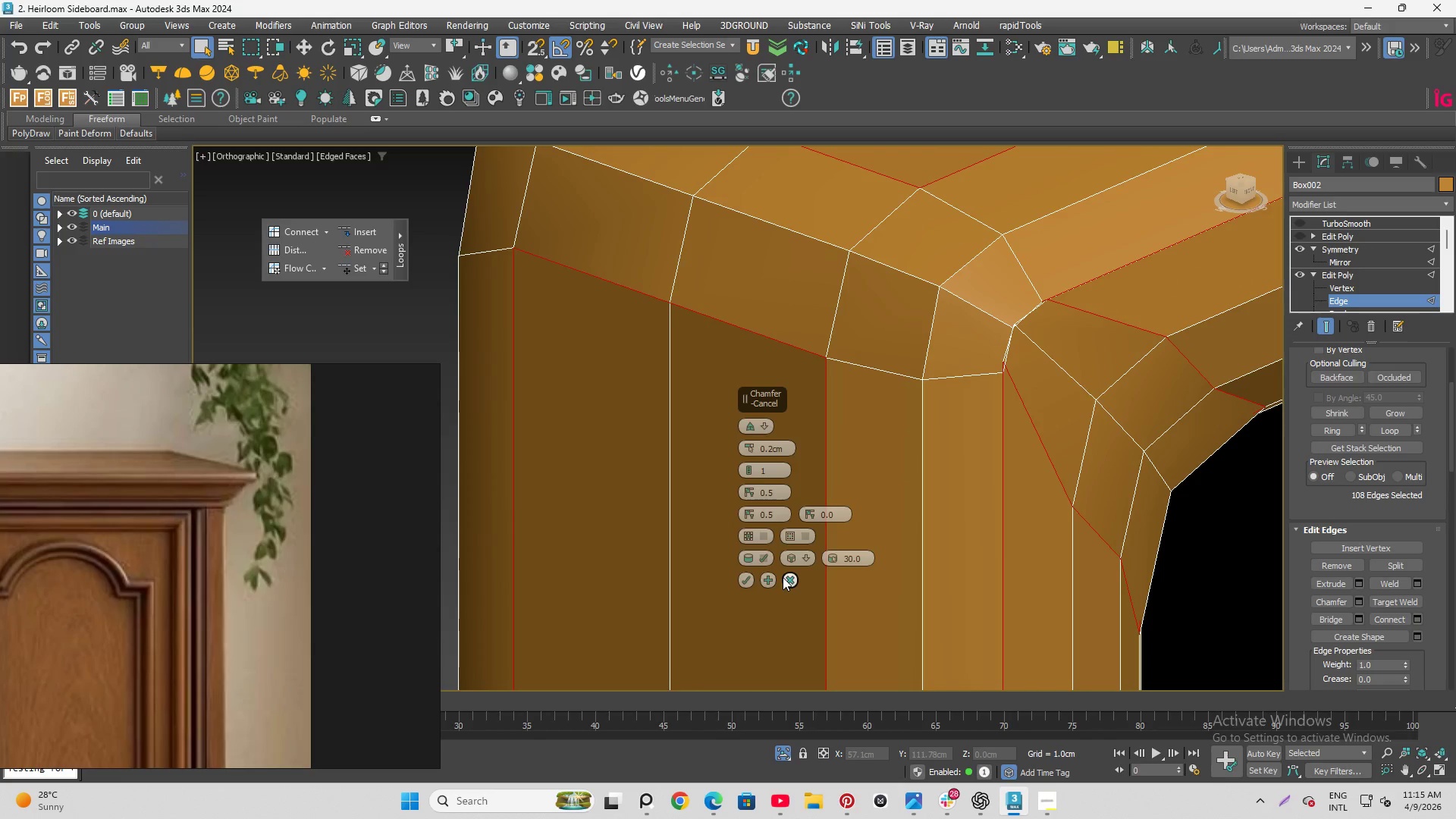 
left_click([789, 575])
 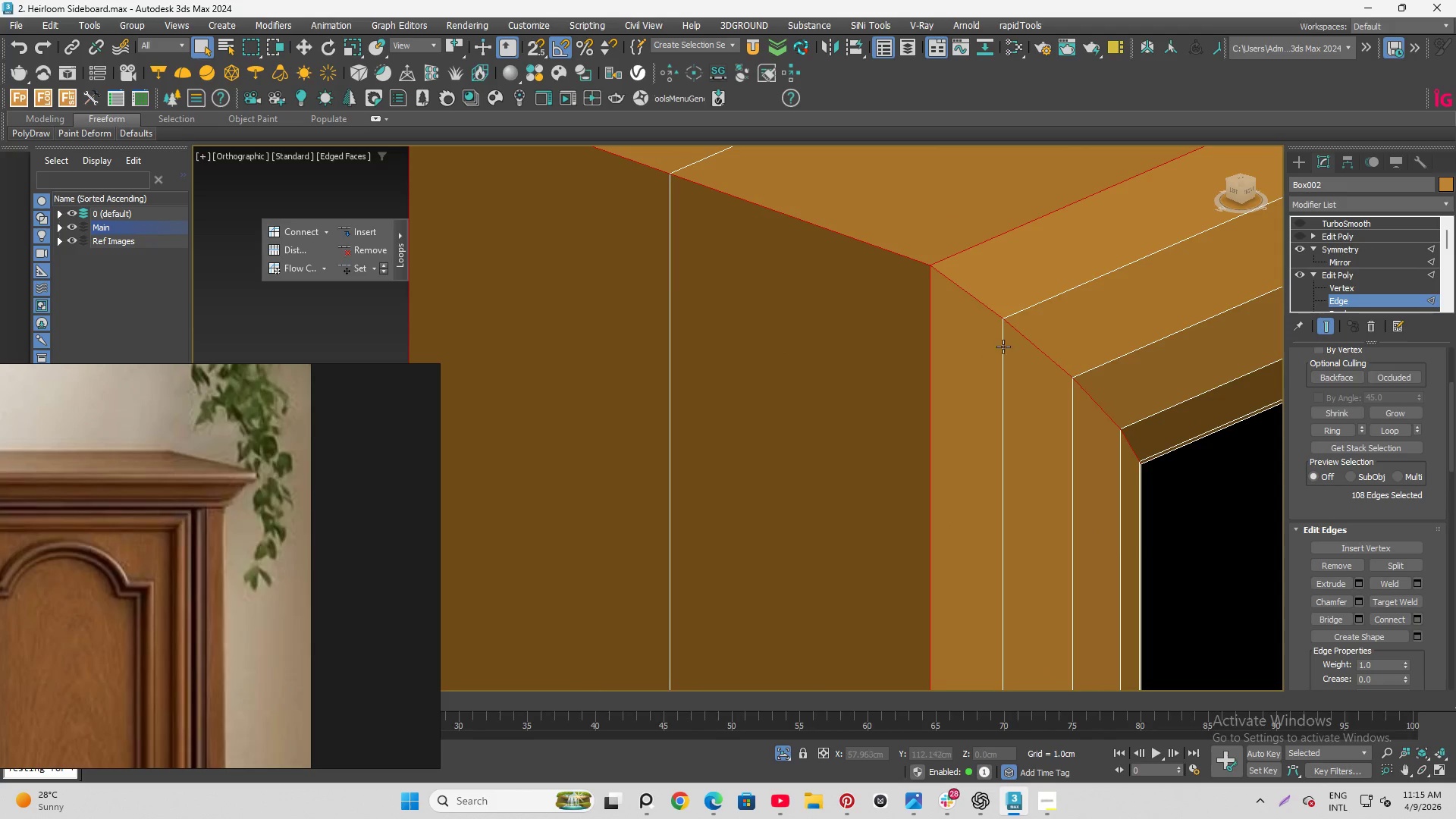 
scroll: coordinate [1350, 283], scroll_direction: down, amount: 3.0
 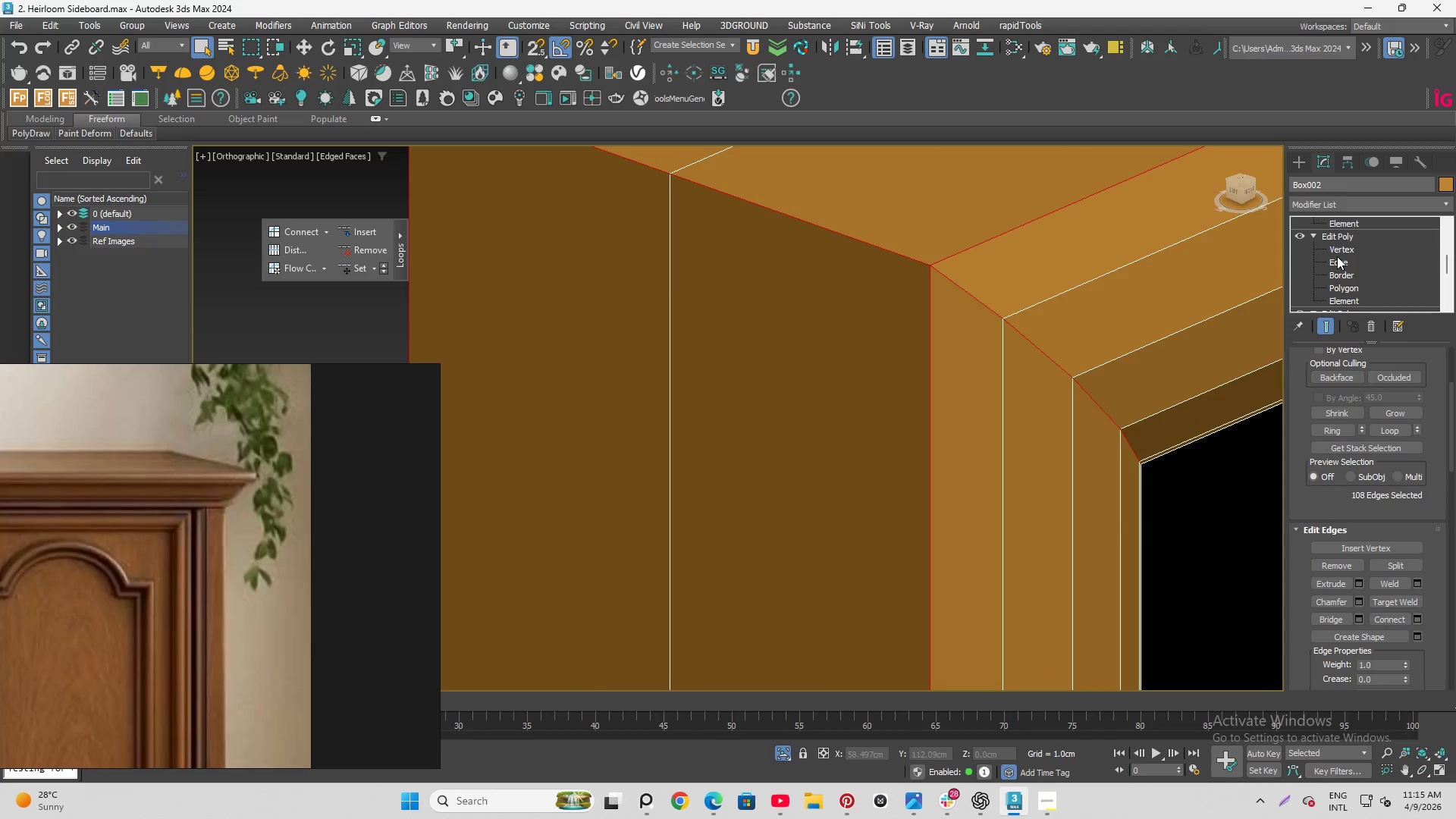 
left_click([1340, 264])
 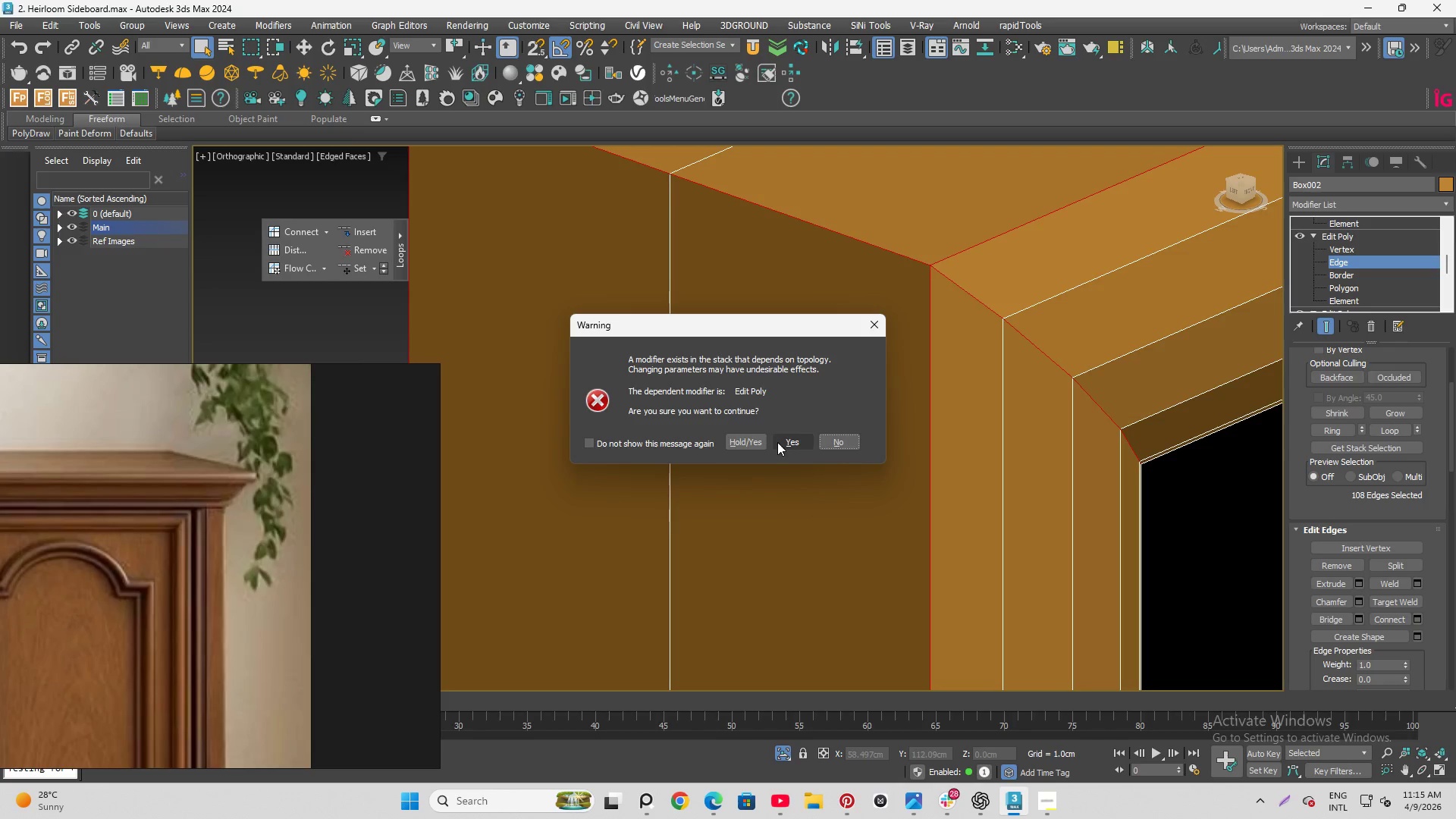 
left_click([788, 441])
 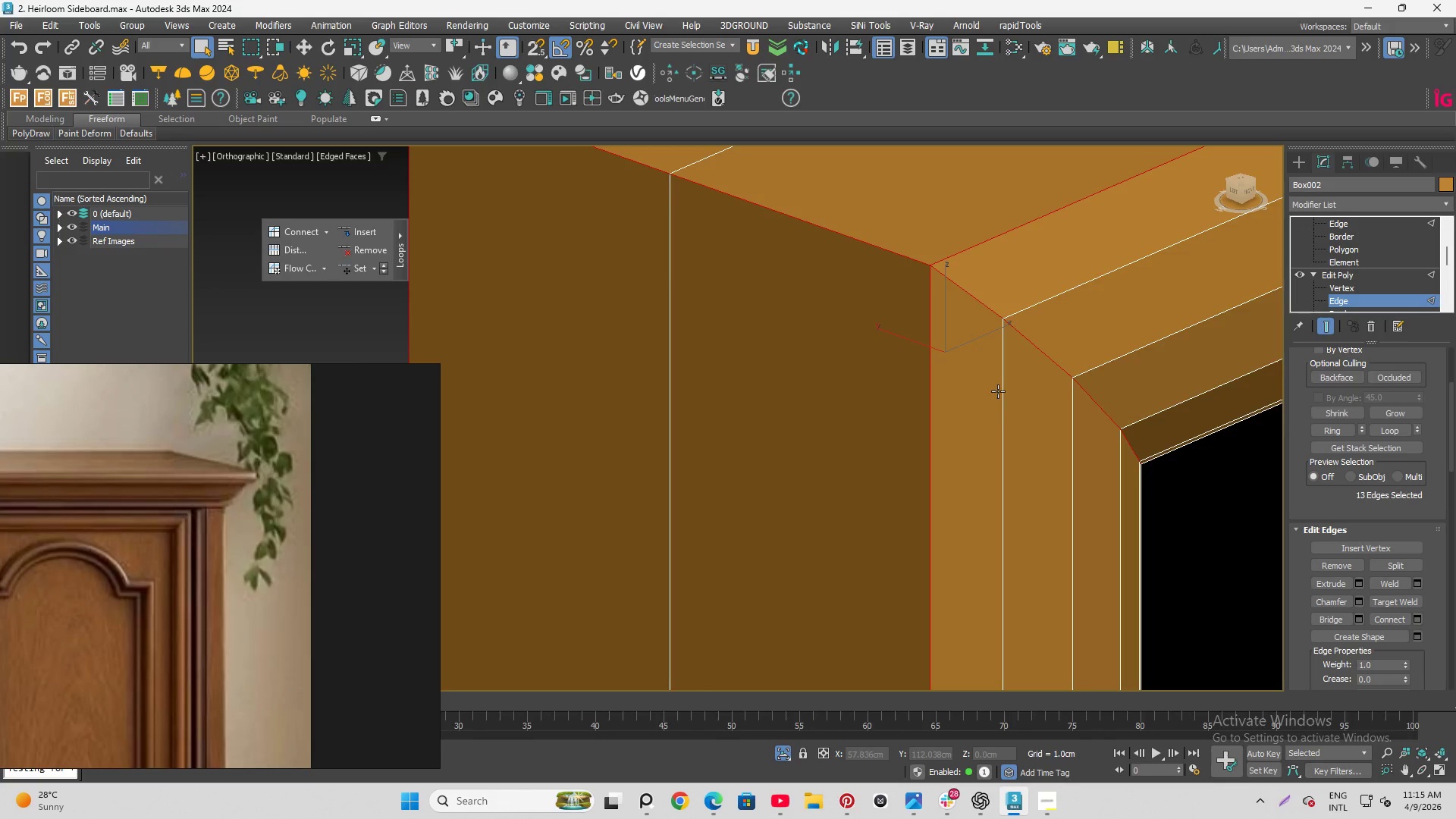 
double_click([998, 391])
 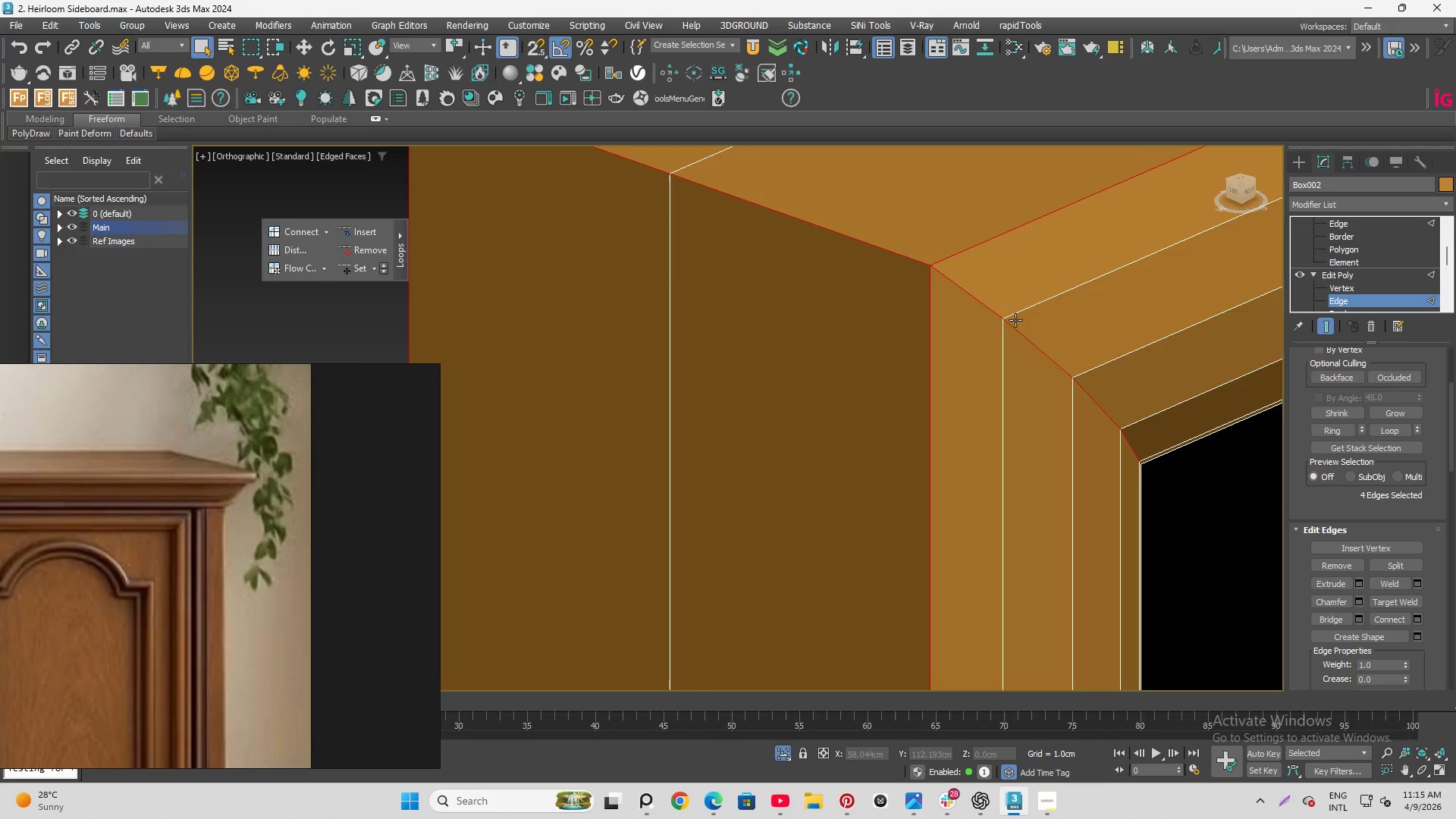 
left_click([1018, 314])
 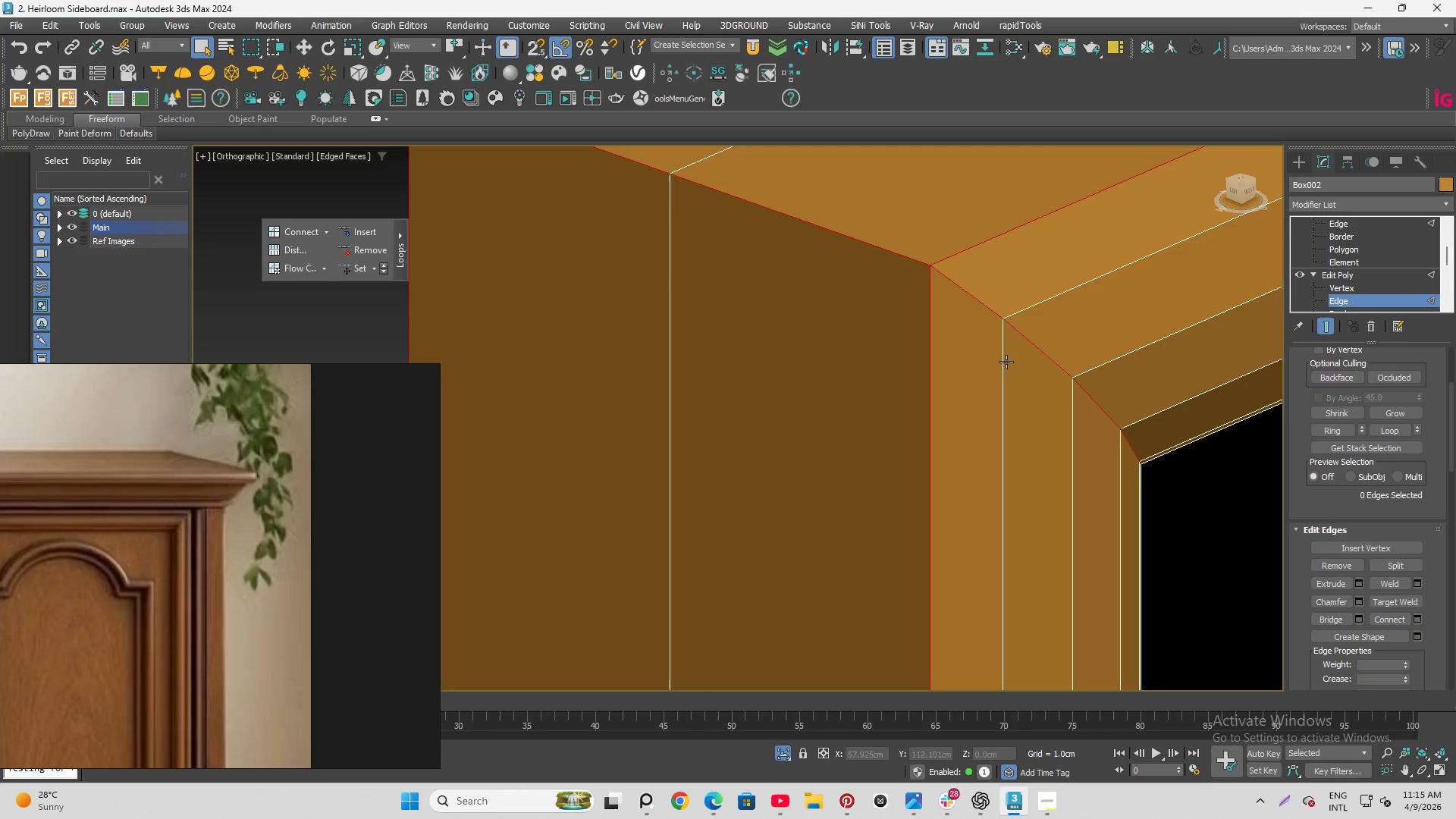 
double_click([1006, 362])
 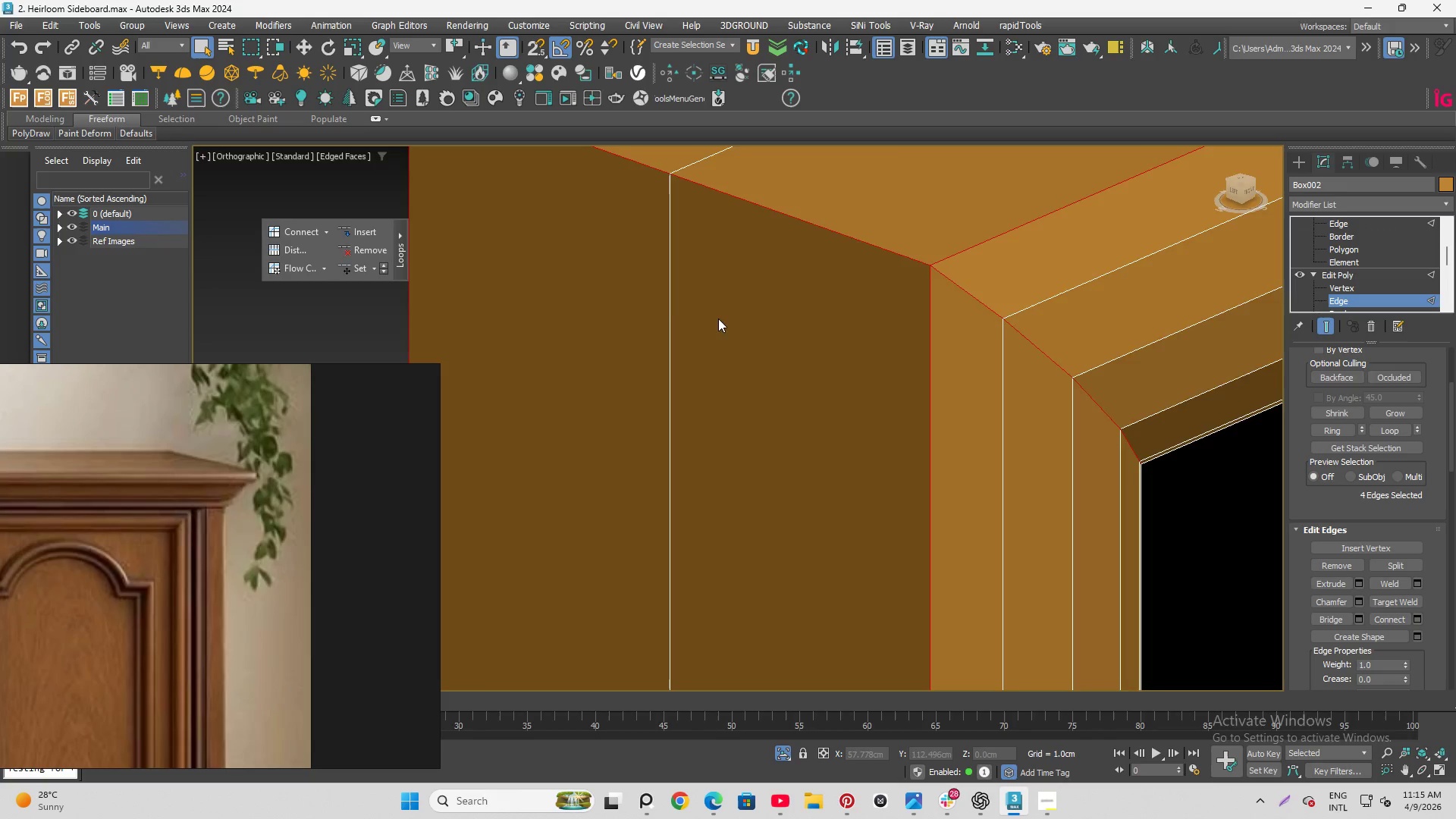 
scroll: coordinate [659, 317], scroll_direction: down, amount: 4.0
 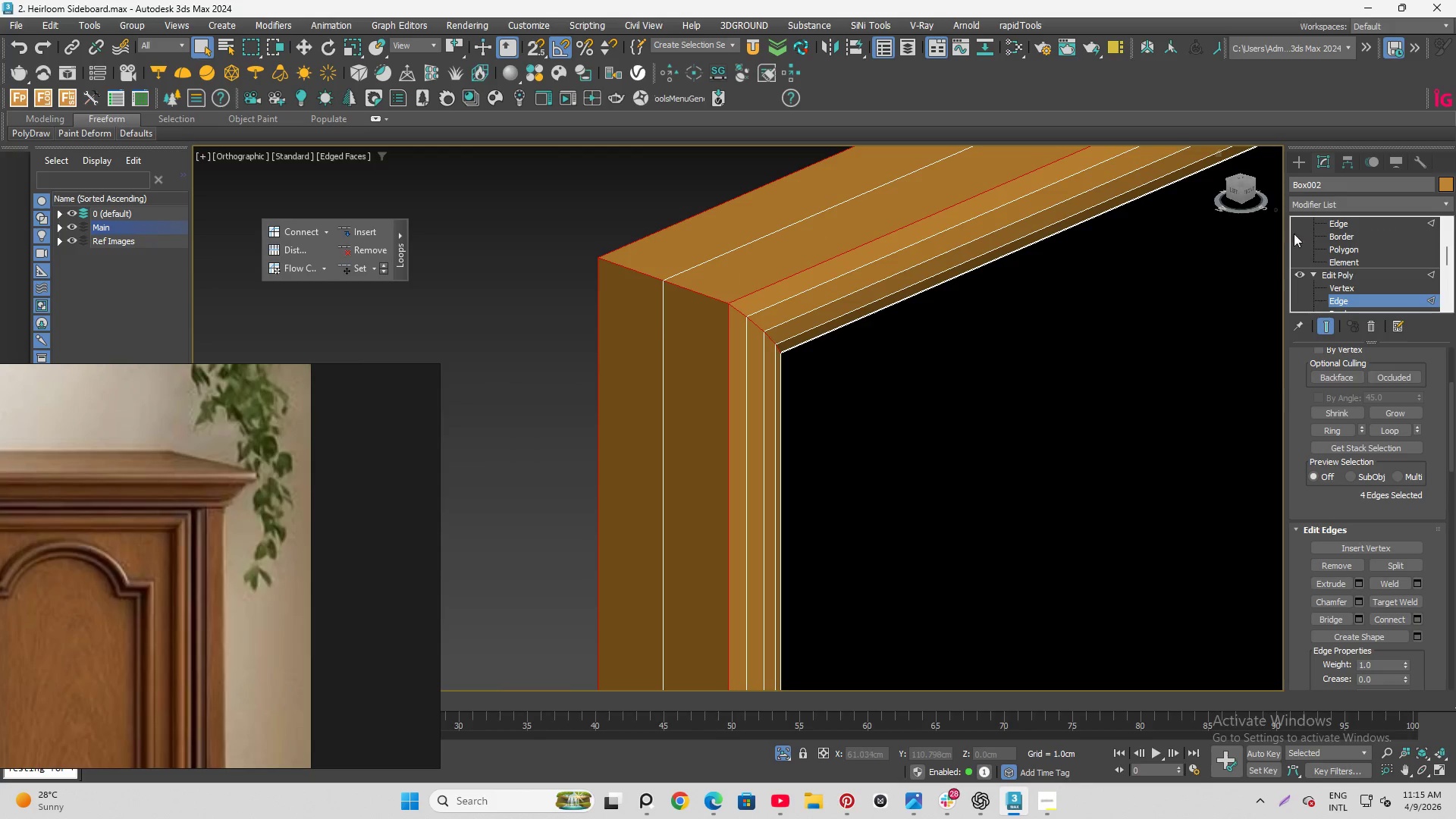 
scroll: coordinate [1313, 237], scroll_direction: up, amount: 3.0
 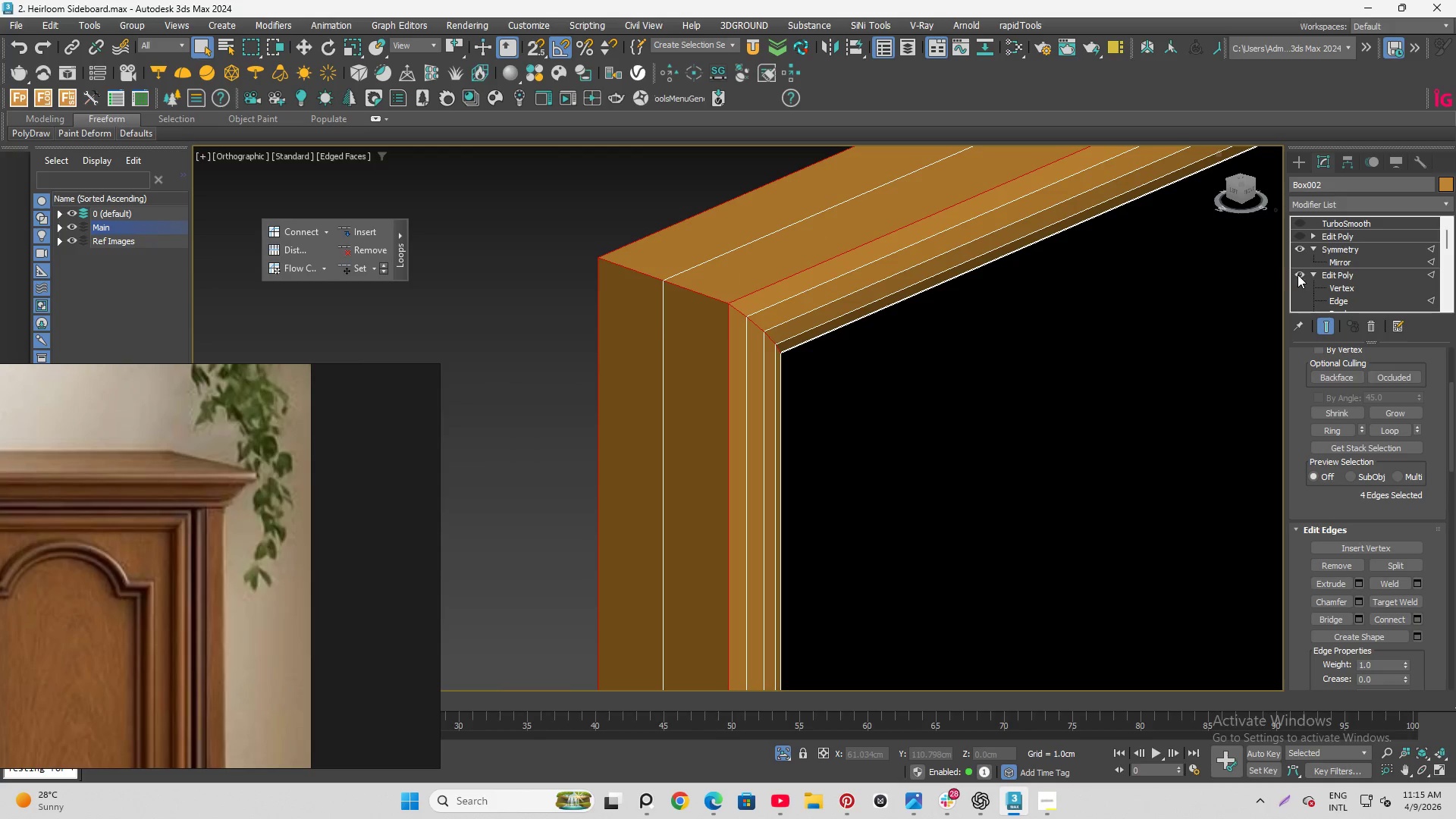 
left_click([1300, 275])
 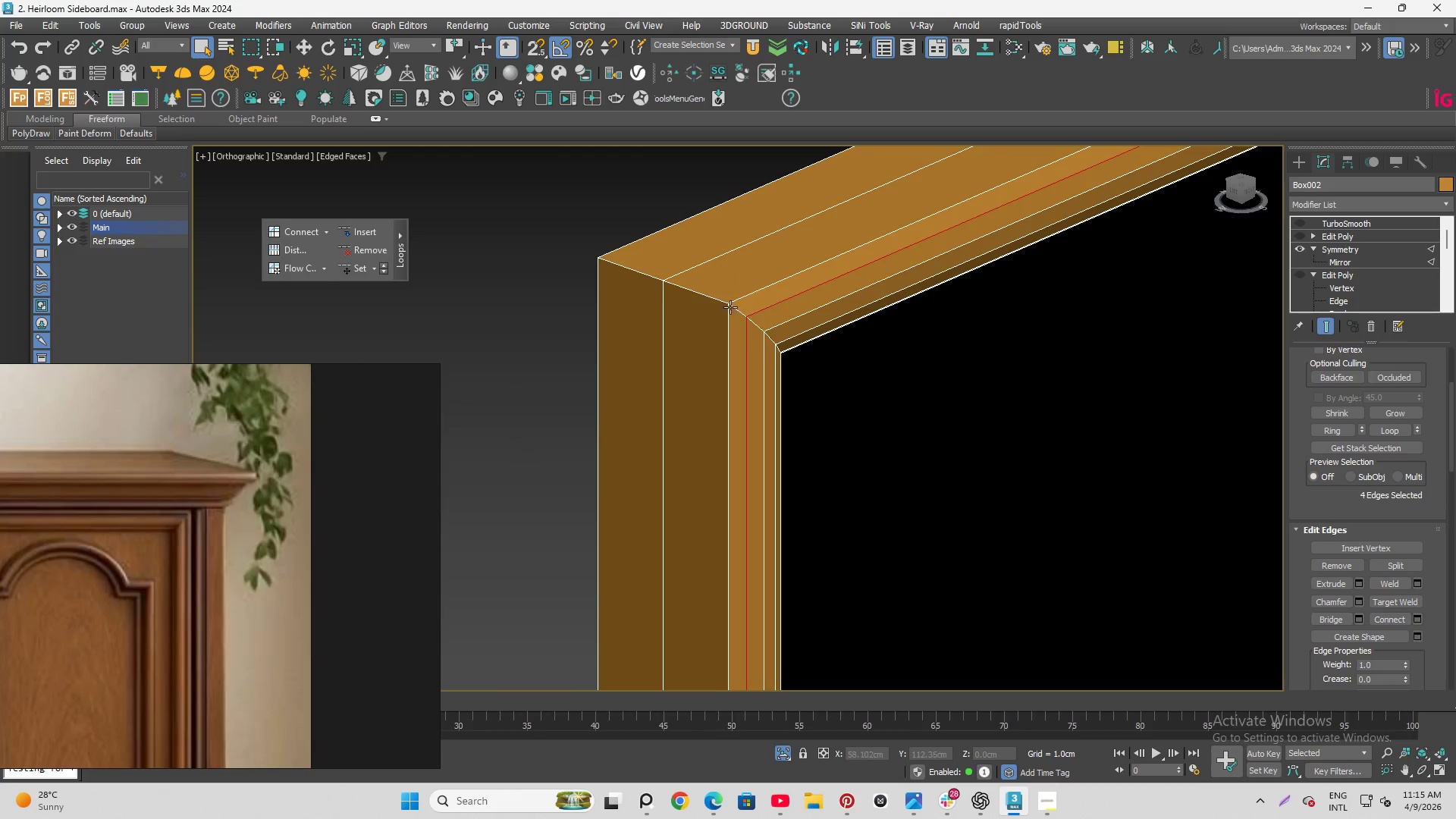 
scroll: coordinate [767, 288], scroll_direction: down, amount: 11.0
 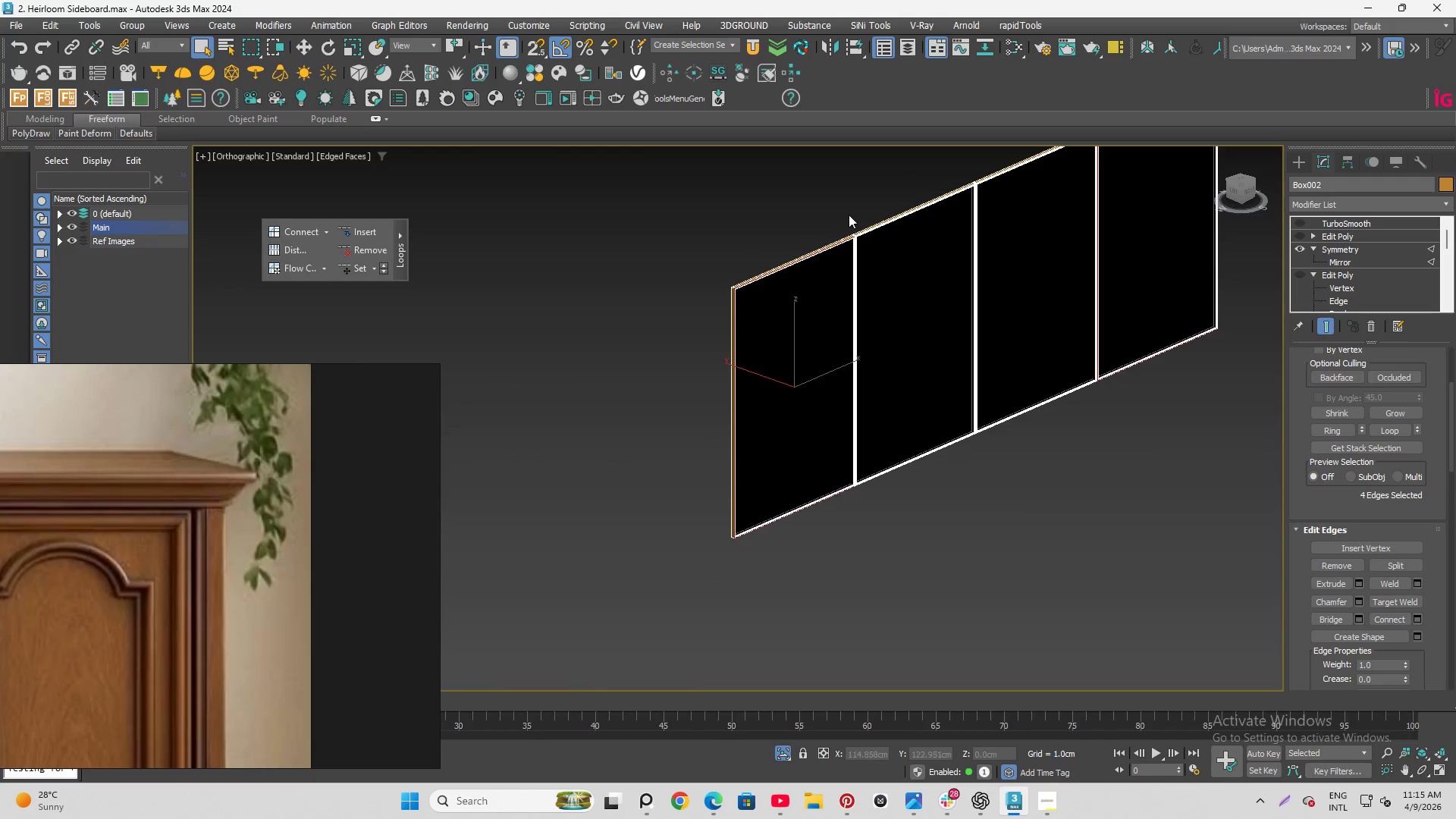 
hold_key(key=ControlLeft, duration=0.89)
 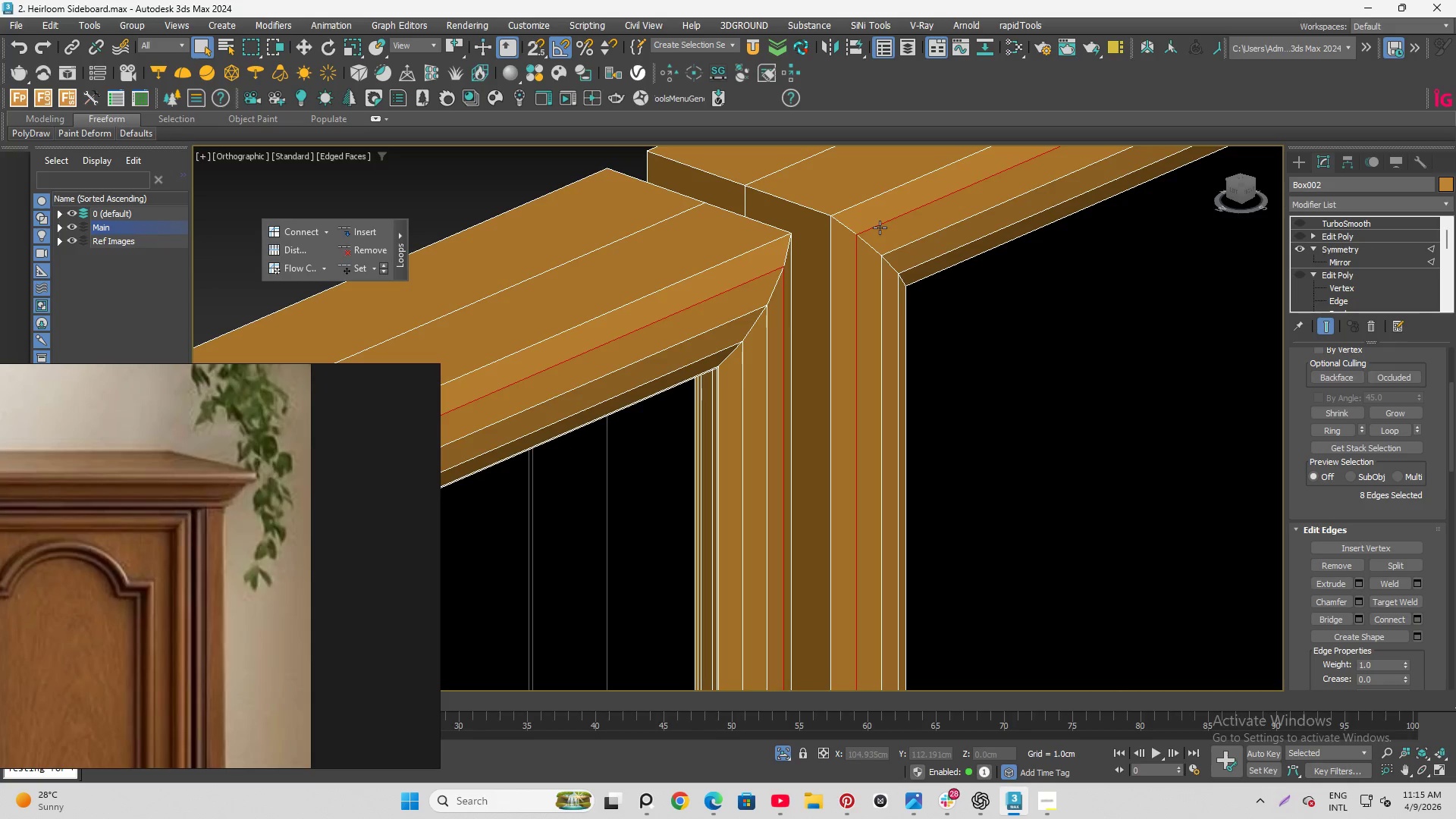 
scroll: coordinate [901, 235], scroll_direction: up, amount: 12.0
 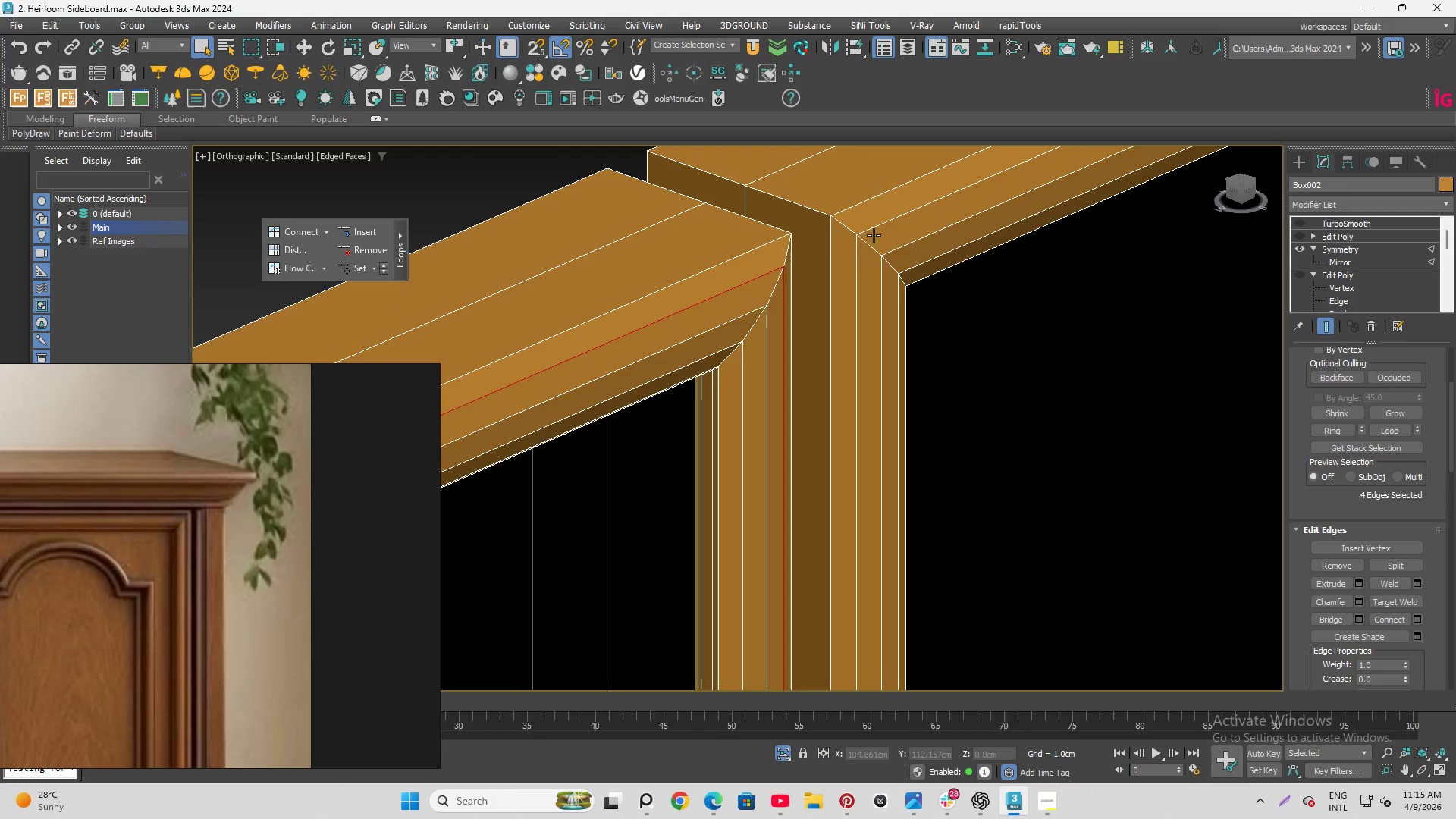 
double_click([879, 224])
 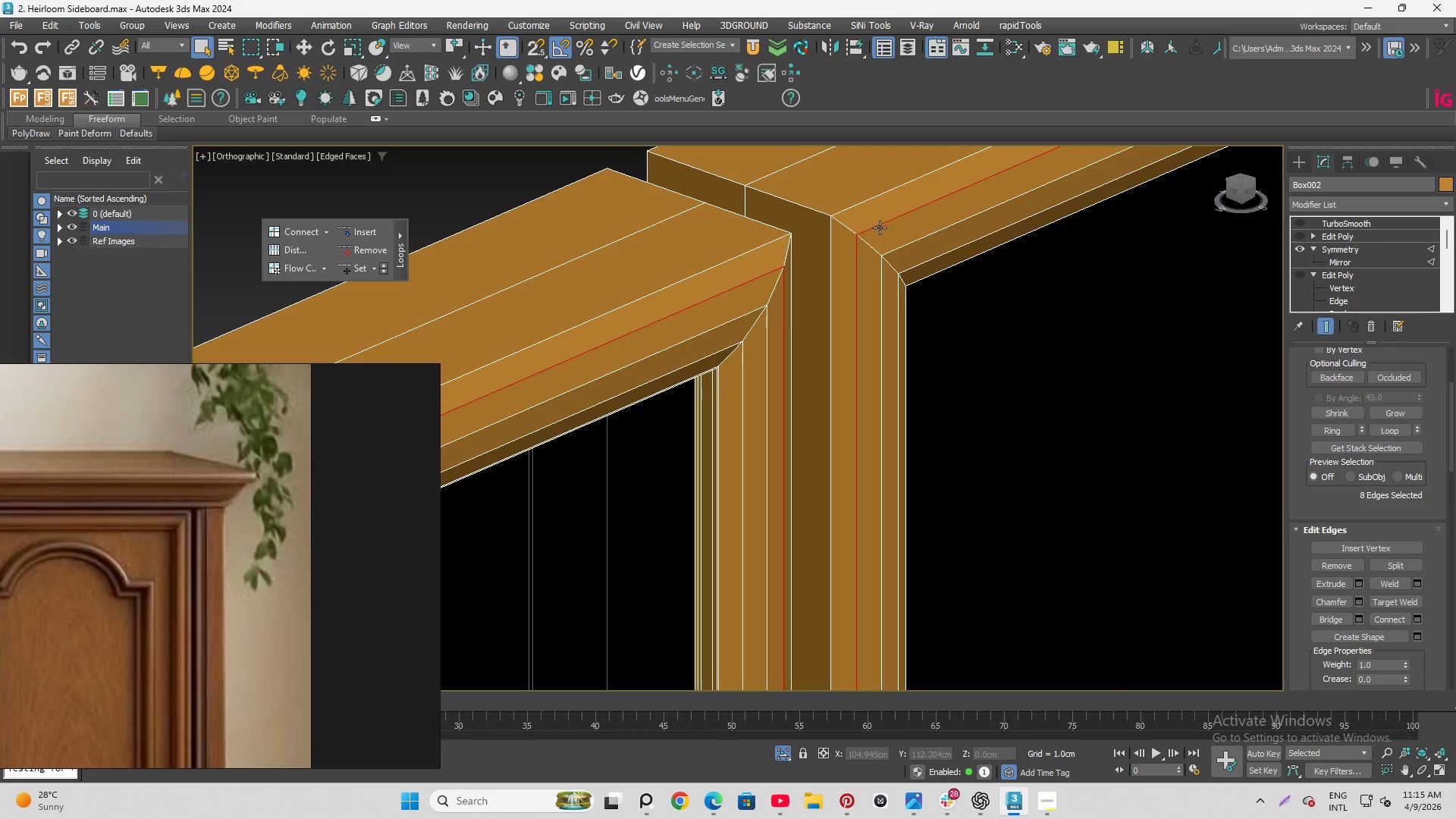 
key(Control+Backspace)
 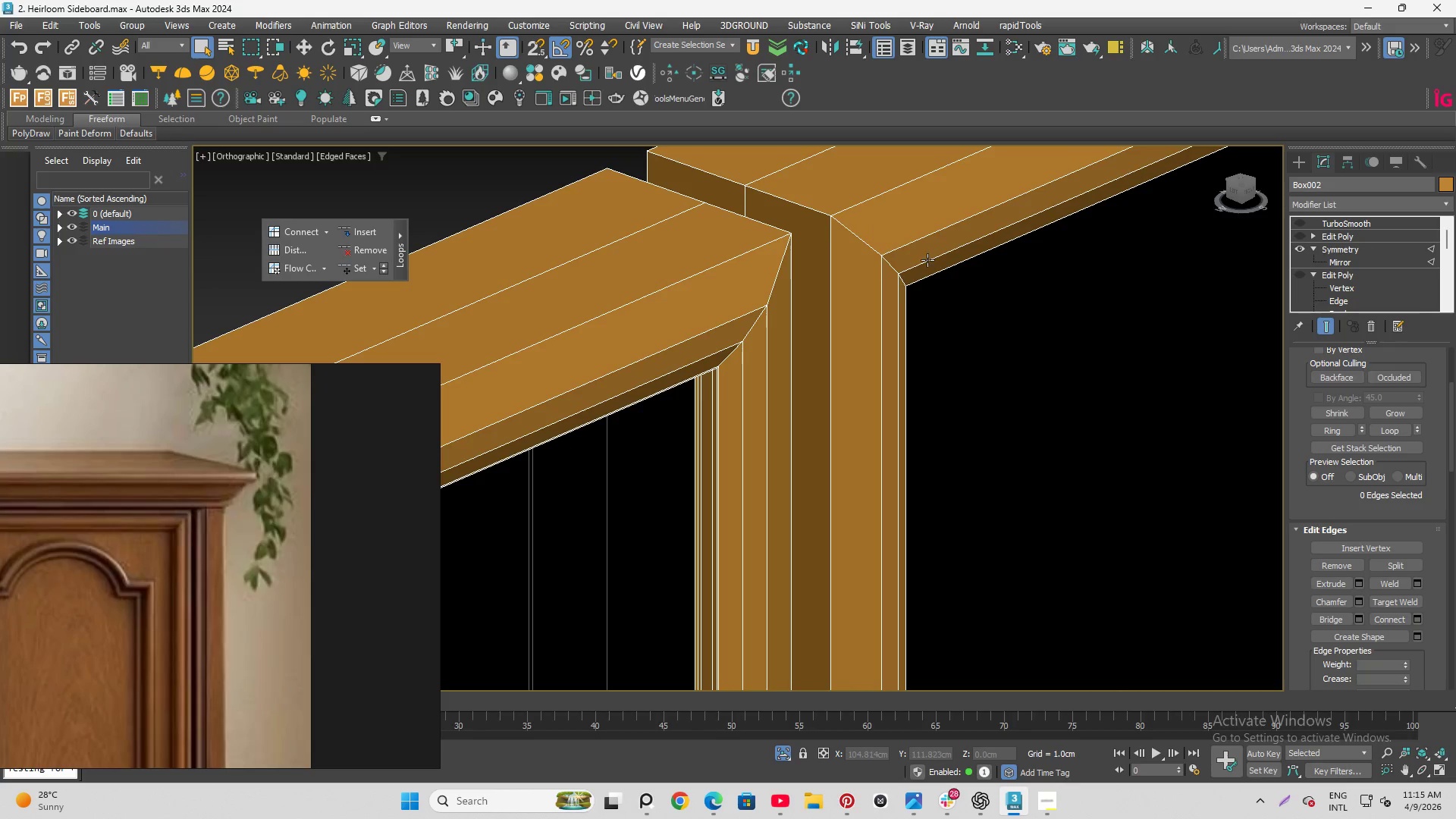 
double_click([927, 260])
 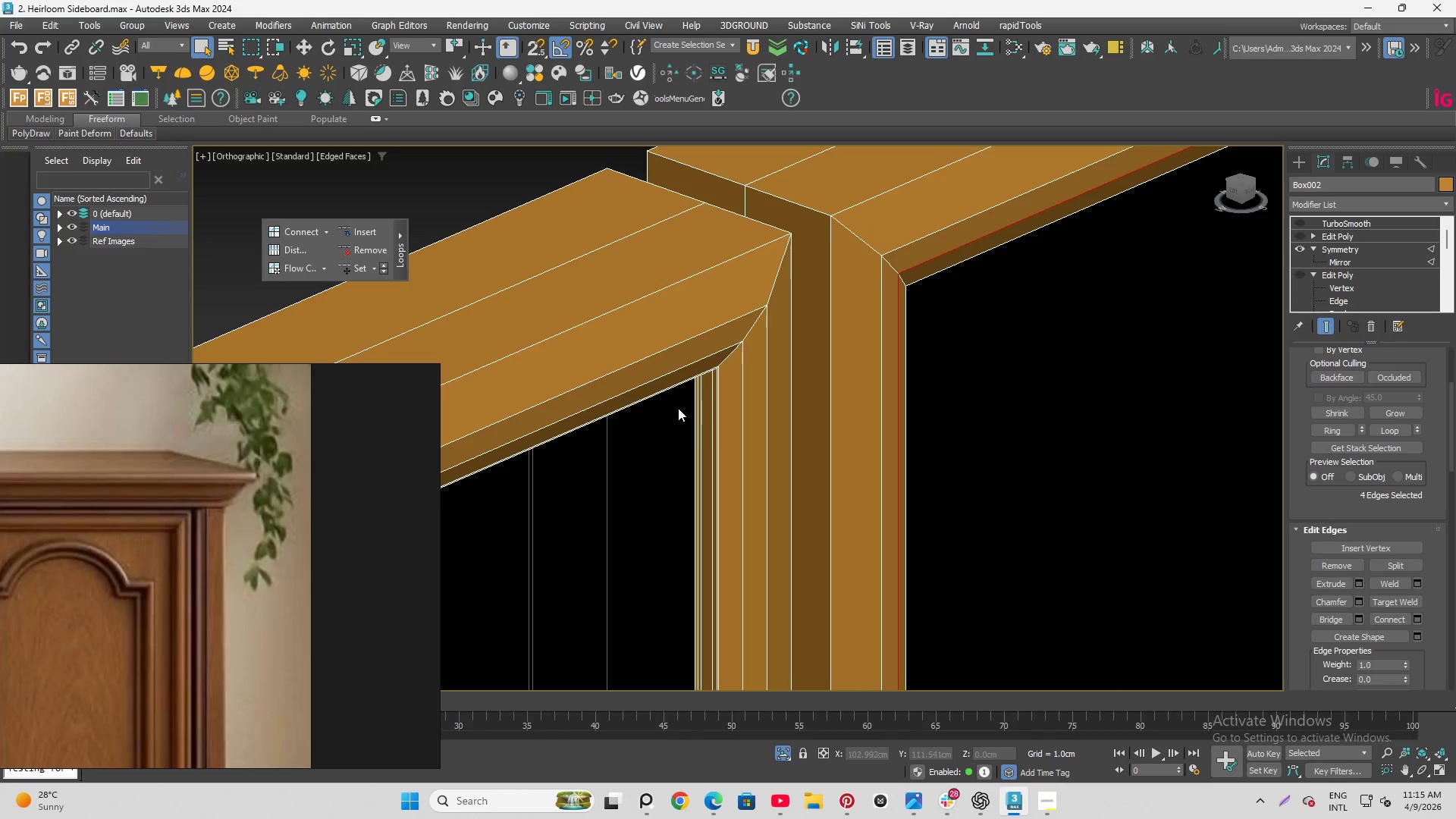 
hold_key(key=AltLeft, duration=1.3)
 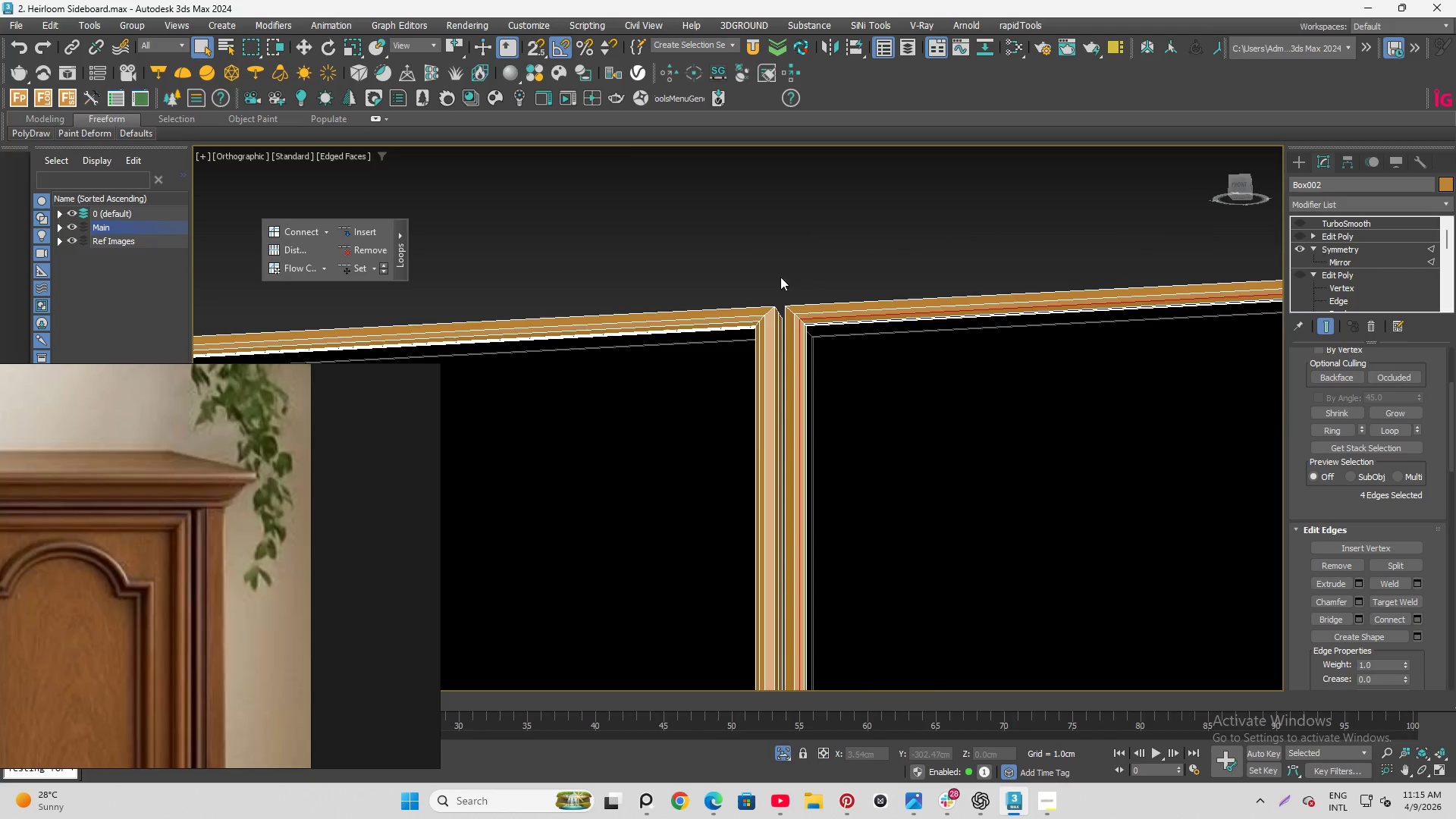 
scroll: coordinate [830, 326], scroll_direction: down, amount: 5.0
 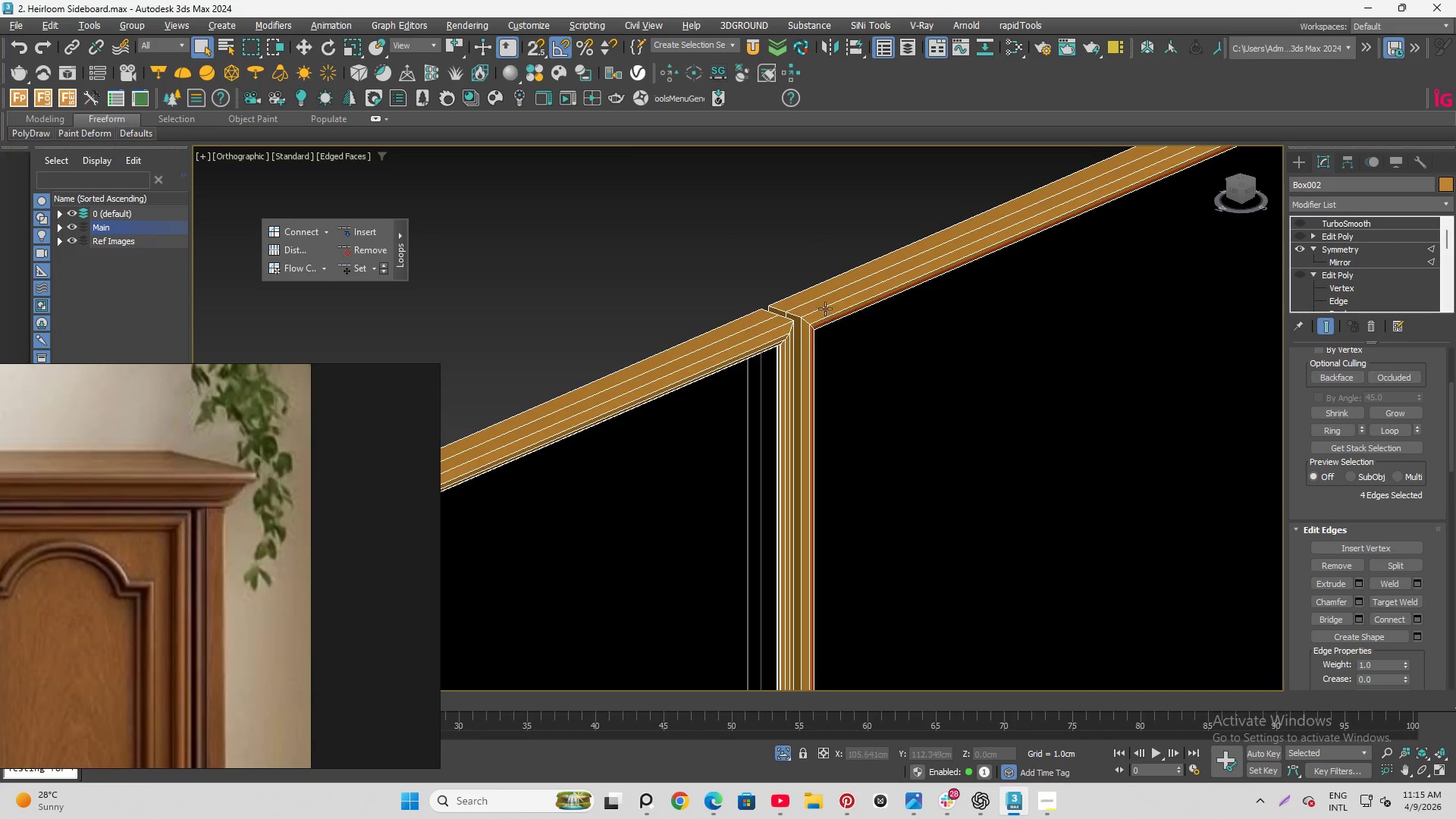 
scroll: coordinate [803, 312], scroll_direction: up, amount: 5.0
 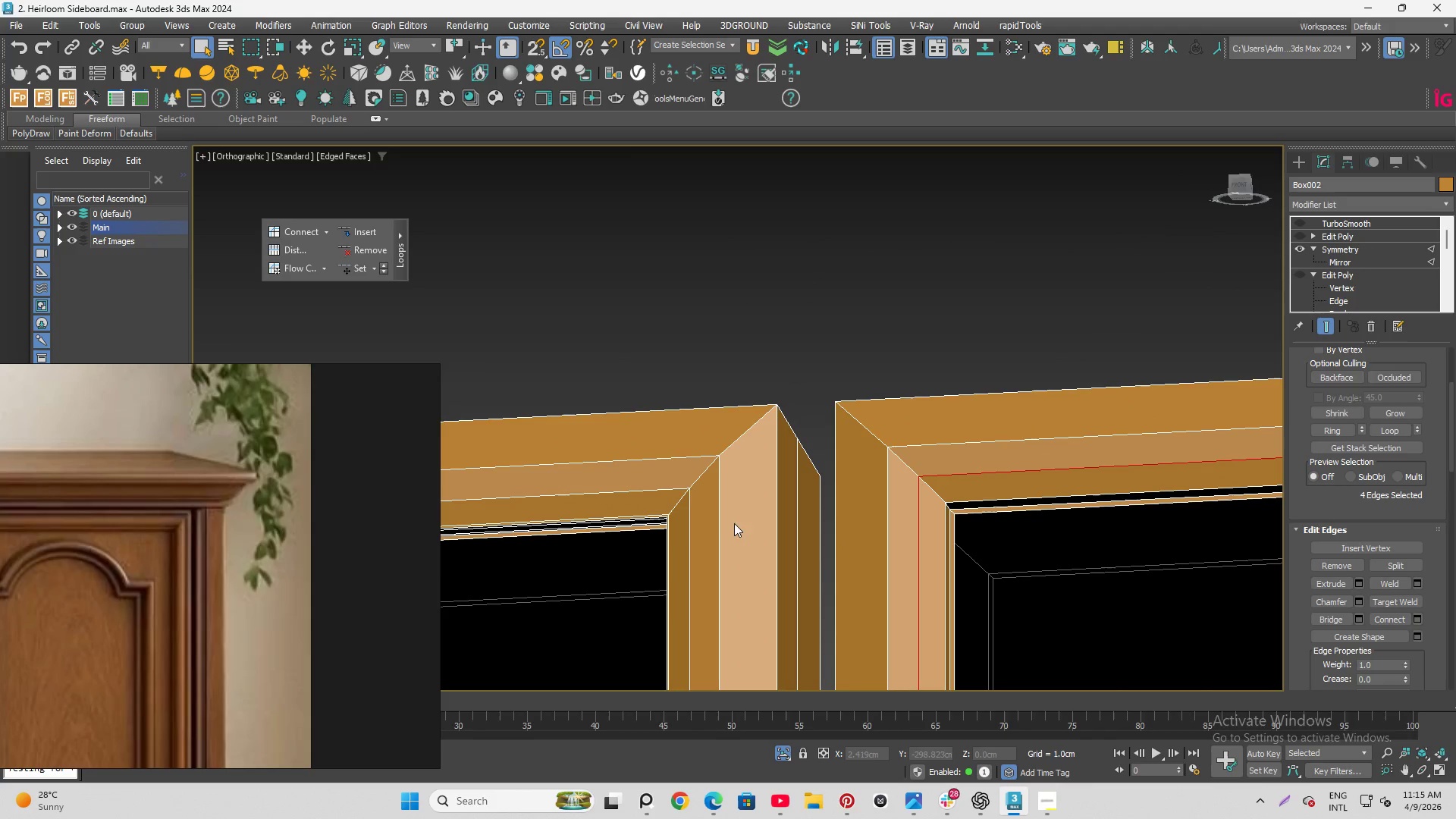 
hold_key(key=ControlLeft, duration=1.09)
left_click([659, 485])
 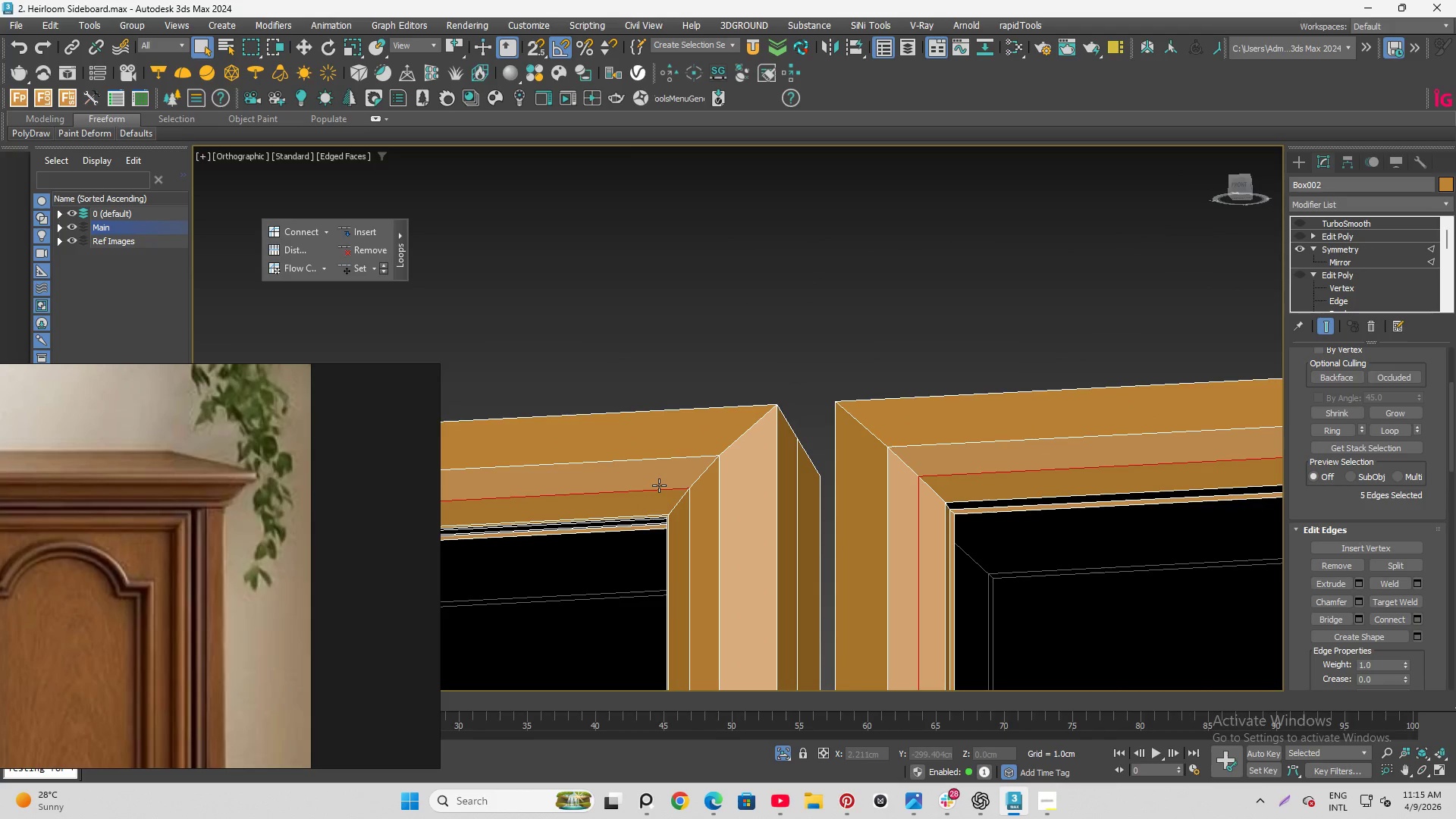 
double_click([659, 485])
 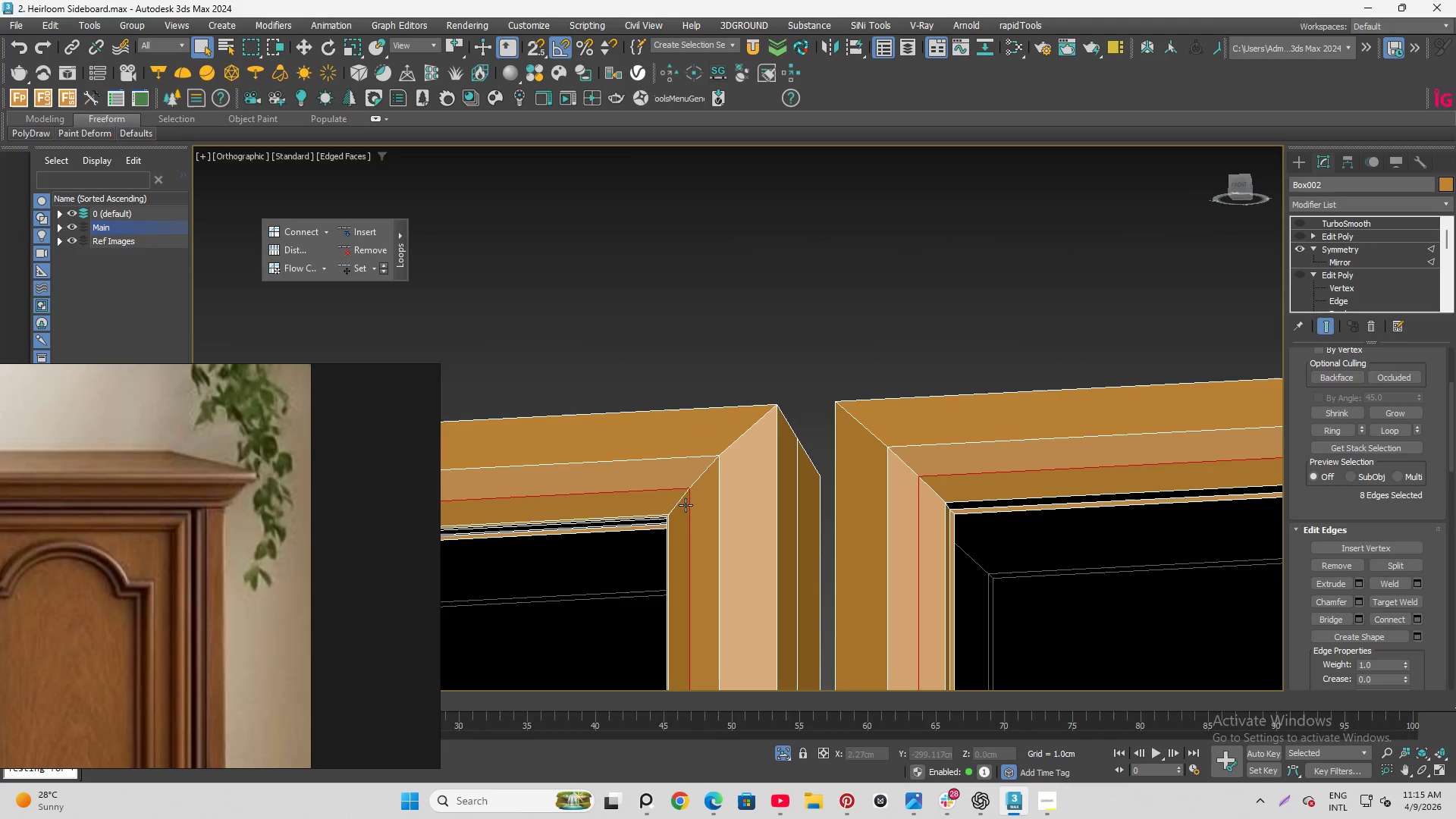 
key(Control+Backspace)
 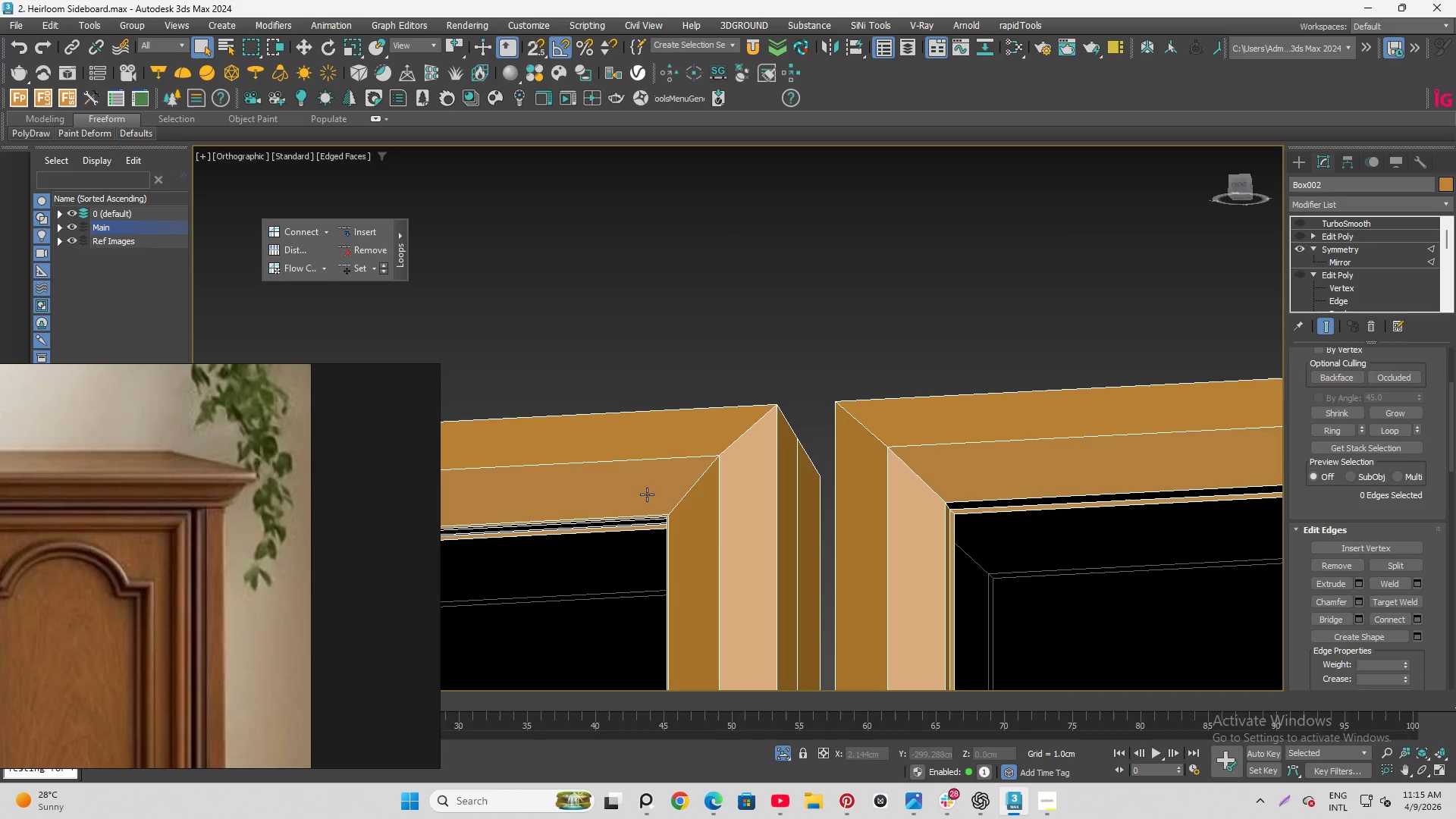 
hold_key(key=AltLeft, duration=0.64)
 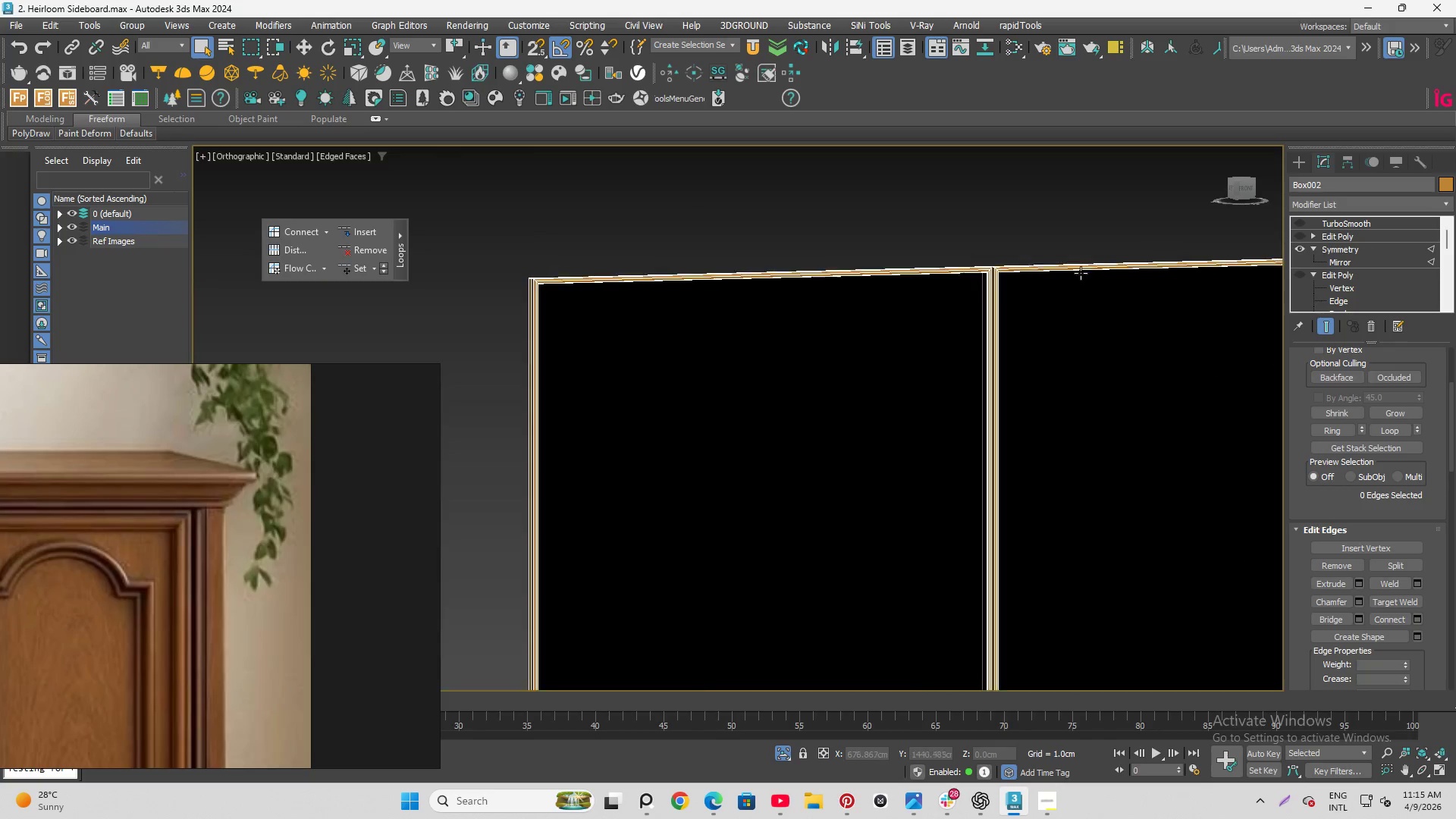 
scroll: coordinate [906, 312], scroll_direction: down, amount: 7.0
 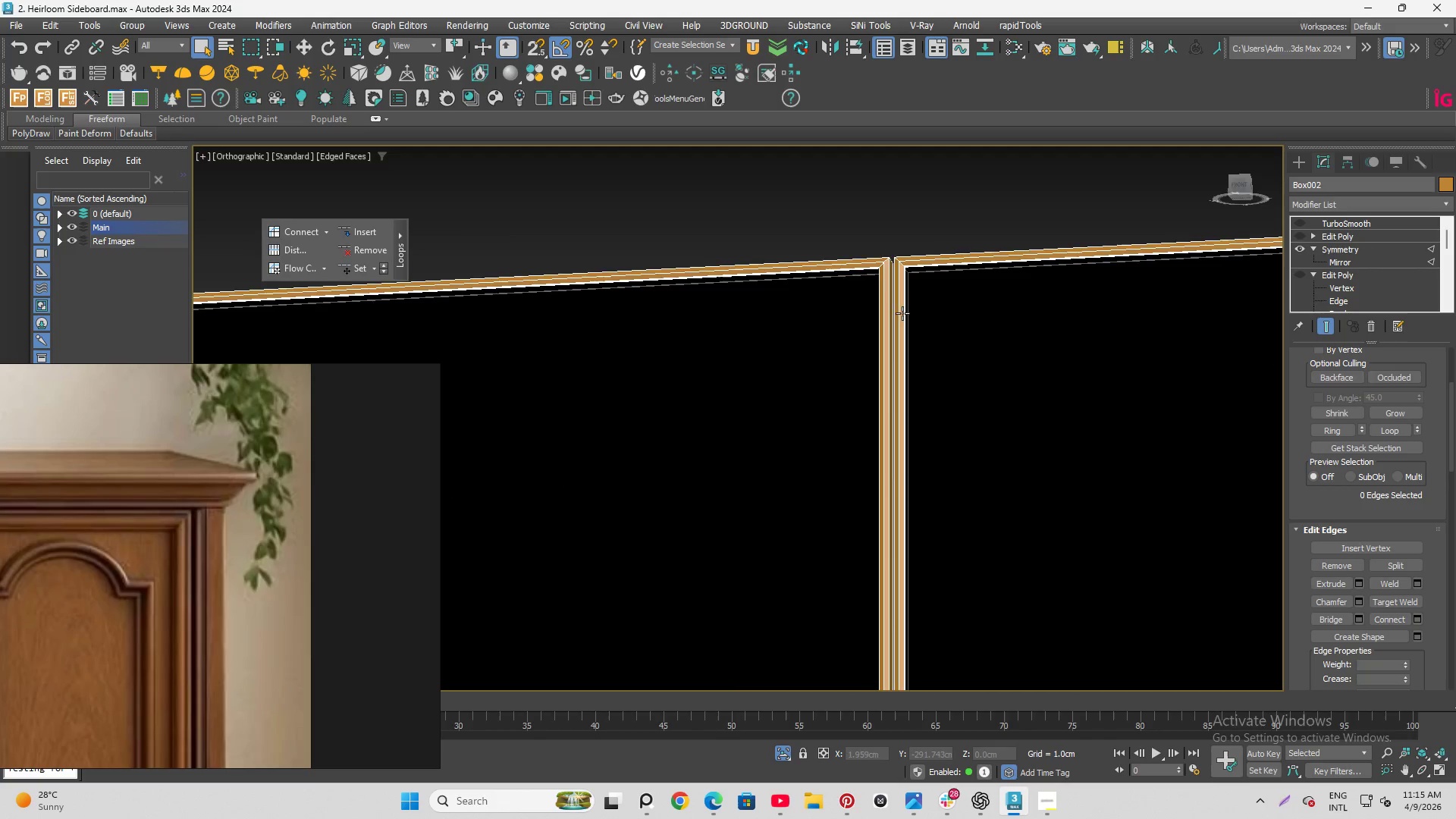 
scroll: coordinate [761, 318], scroll_direction: up, amount: 6.0
 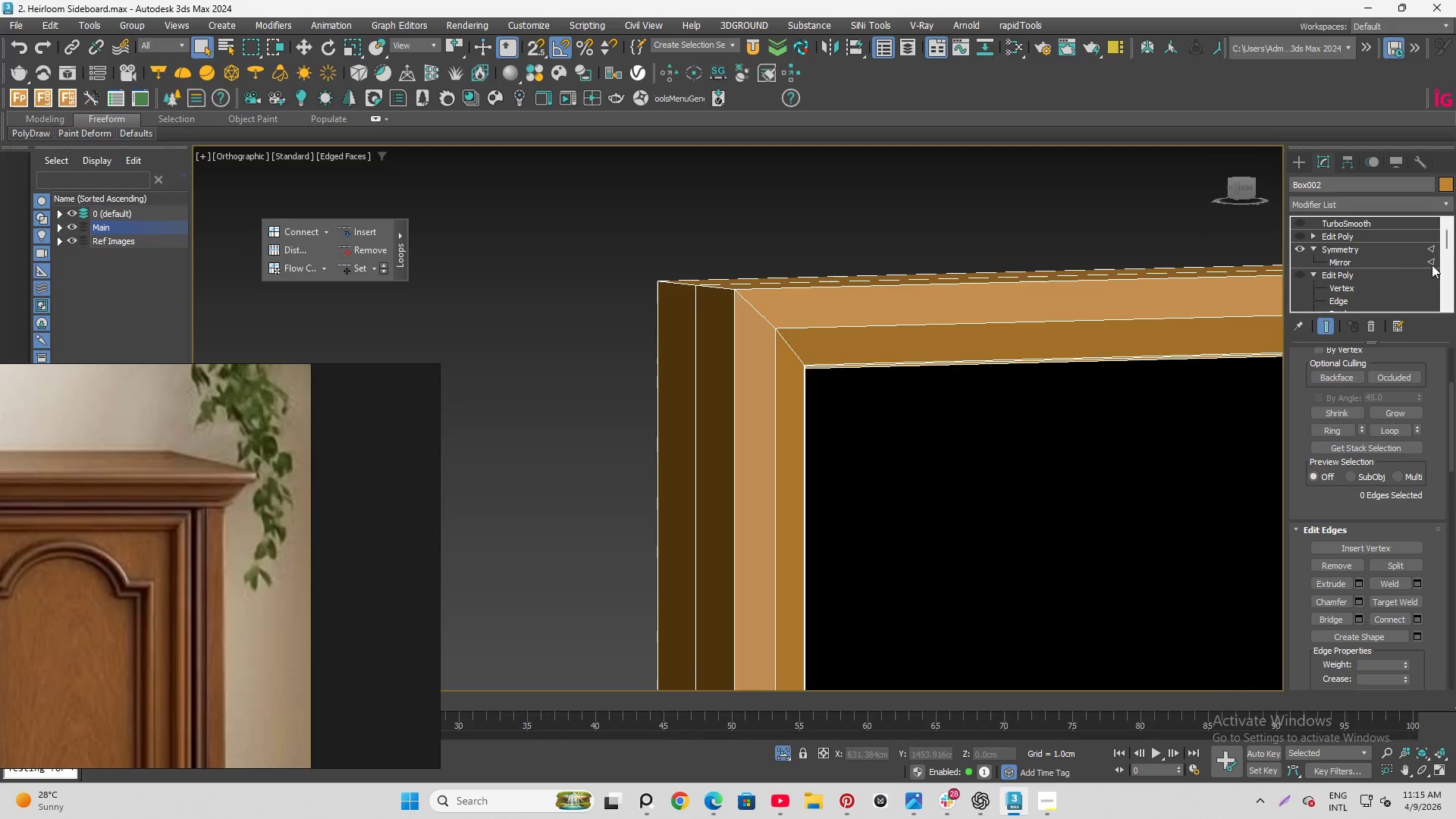 
scroll: coordinate [1359, 265], scroll_direction: down, amount: 2.0
 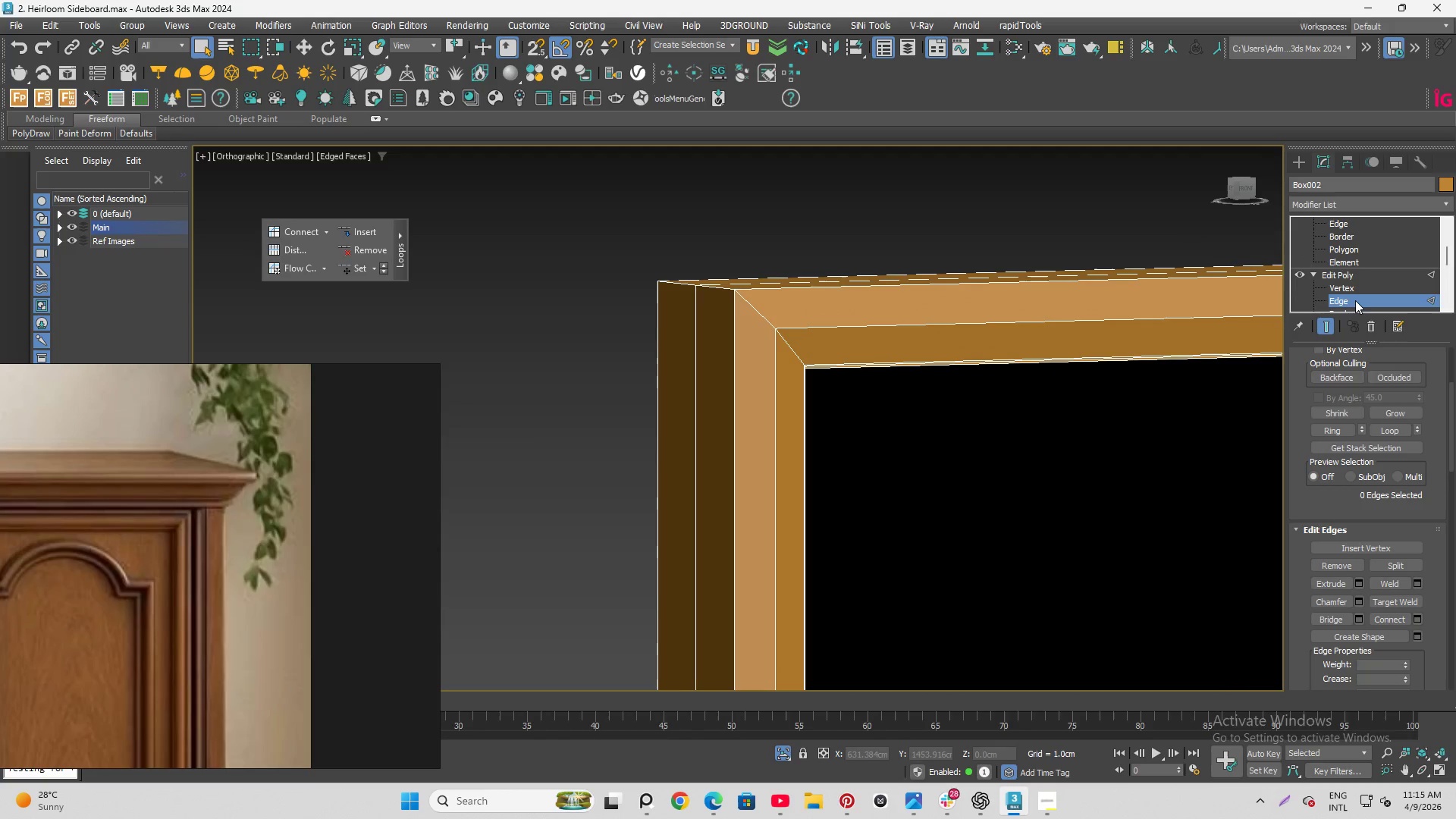 
left_click([1356, 301])
 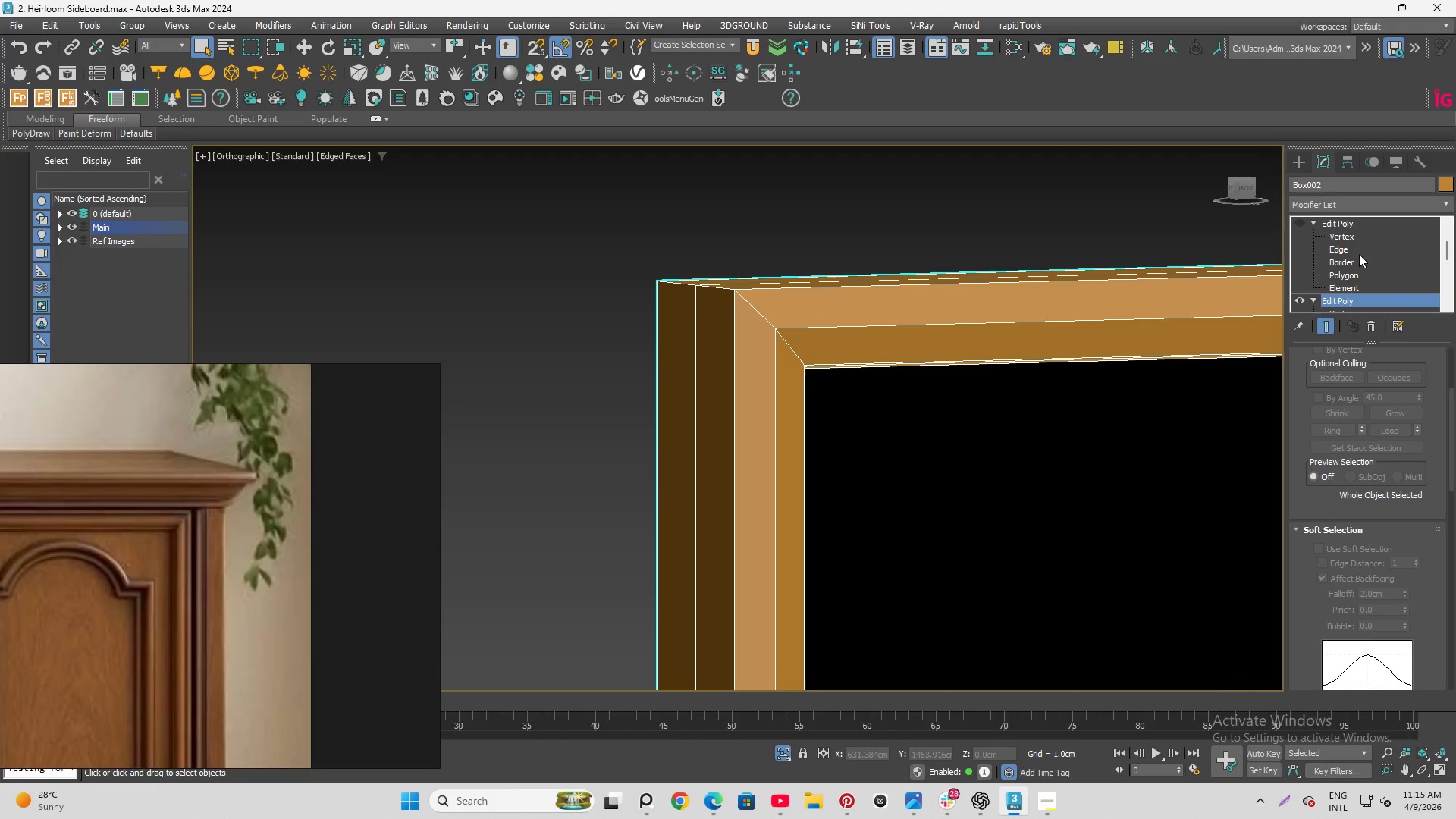 
left_click([1359, 253])
 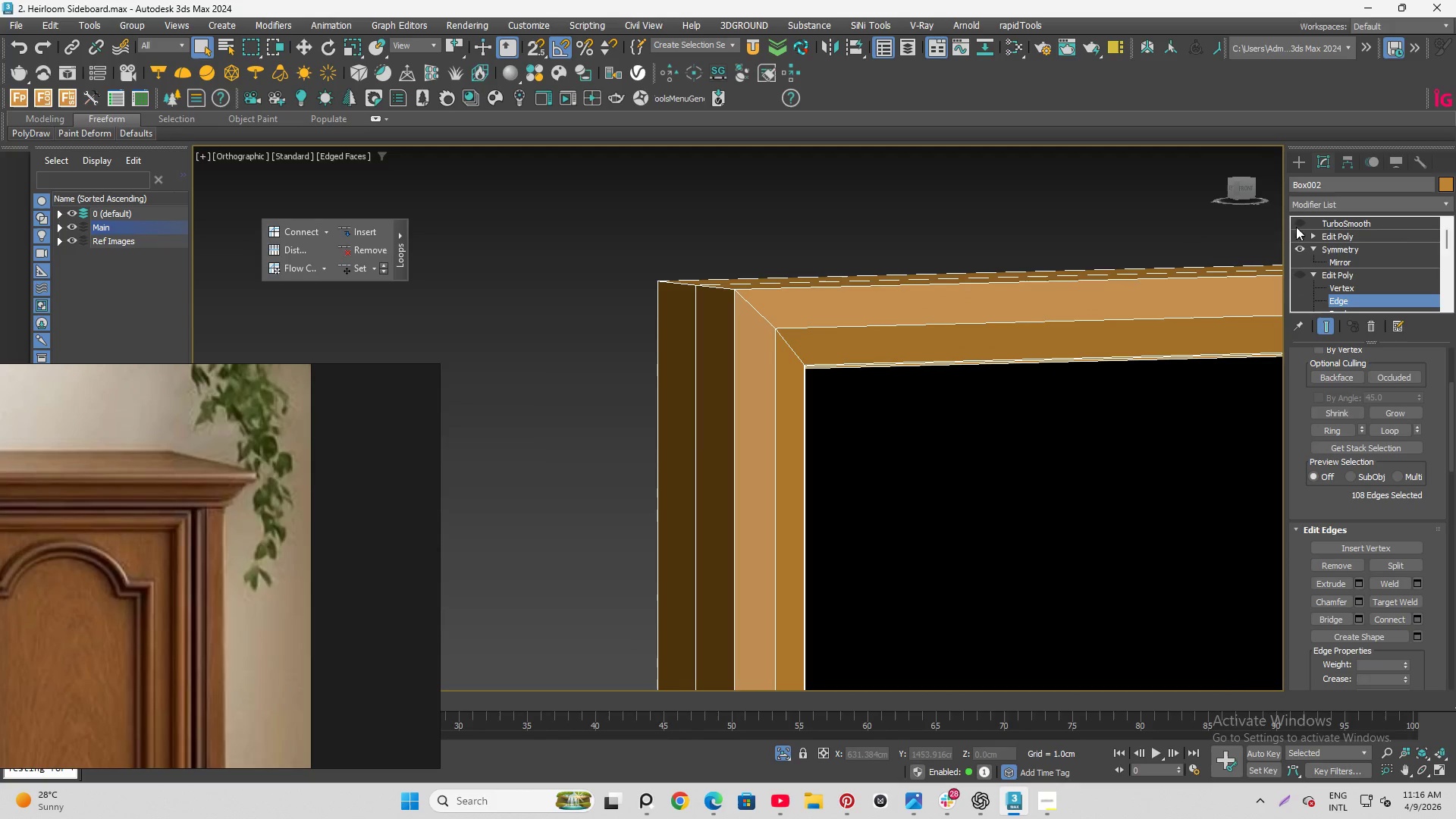 
left_click([1298, 271])
 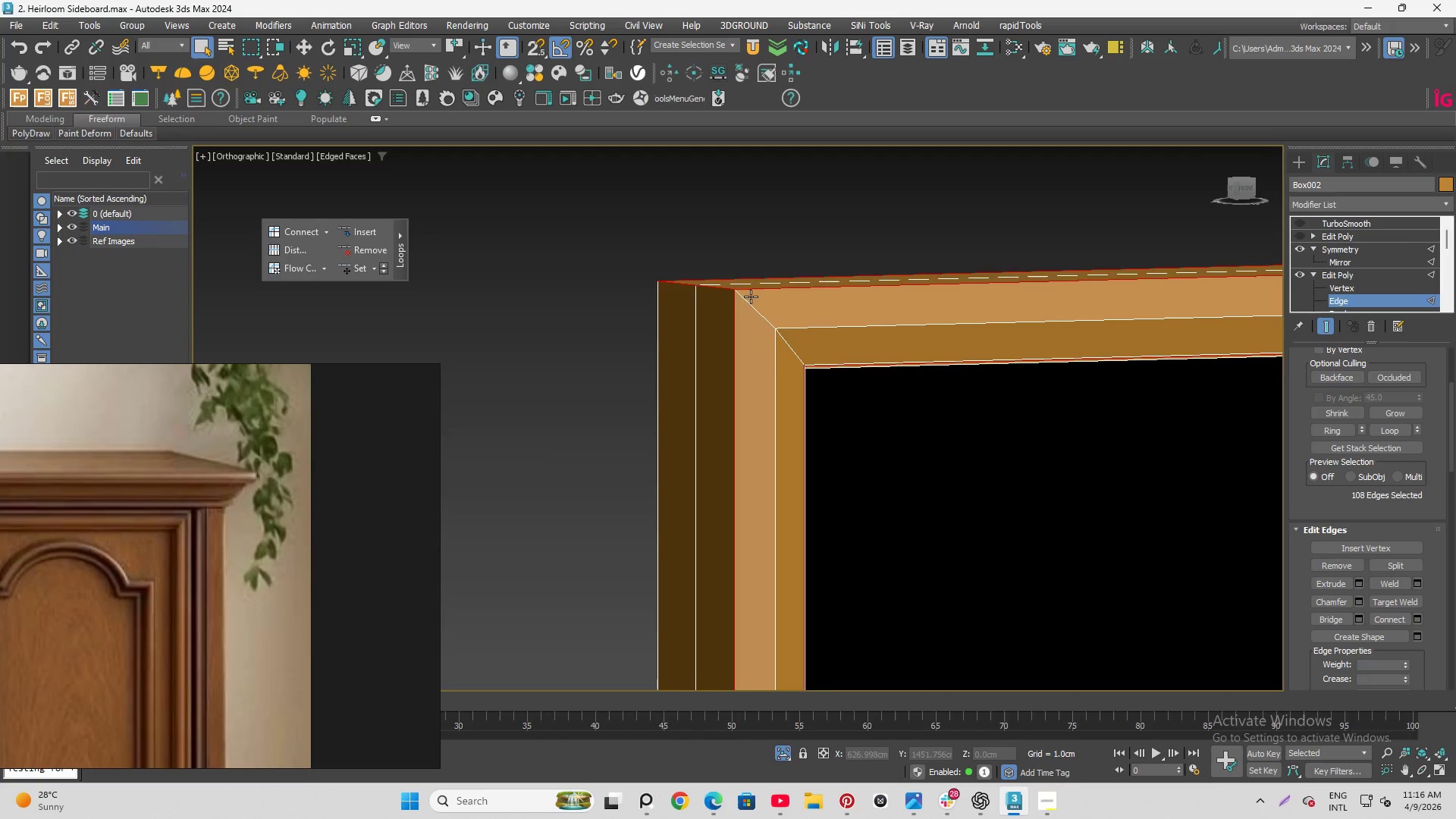 
scroll: coordinate [756, 298], scroll_direction: up, amount: 3.0
 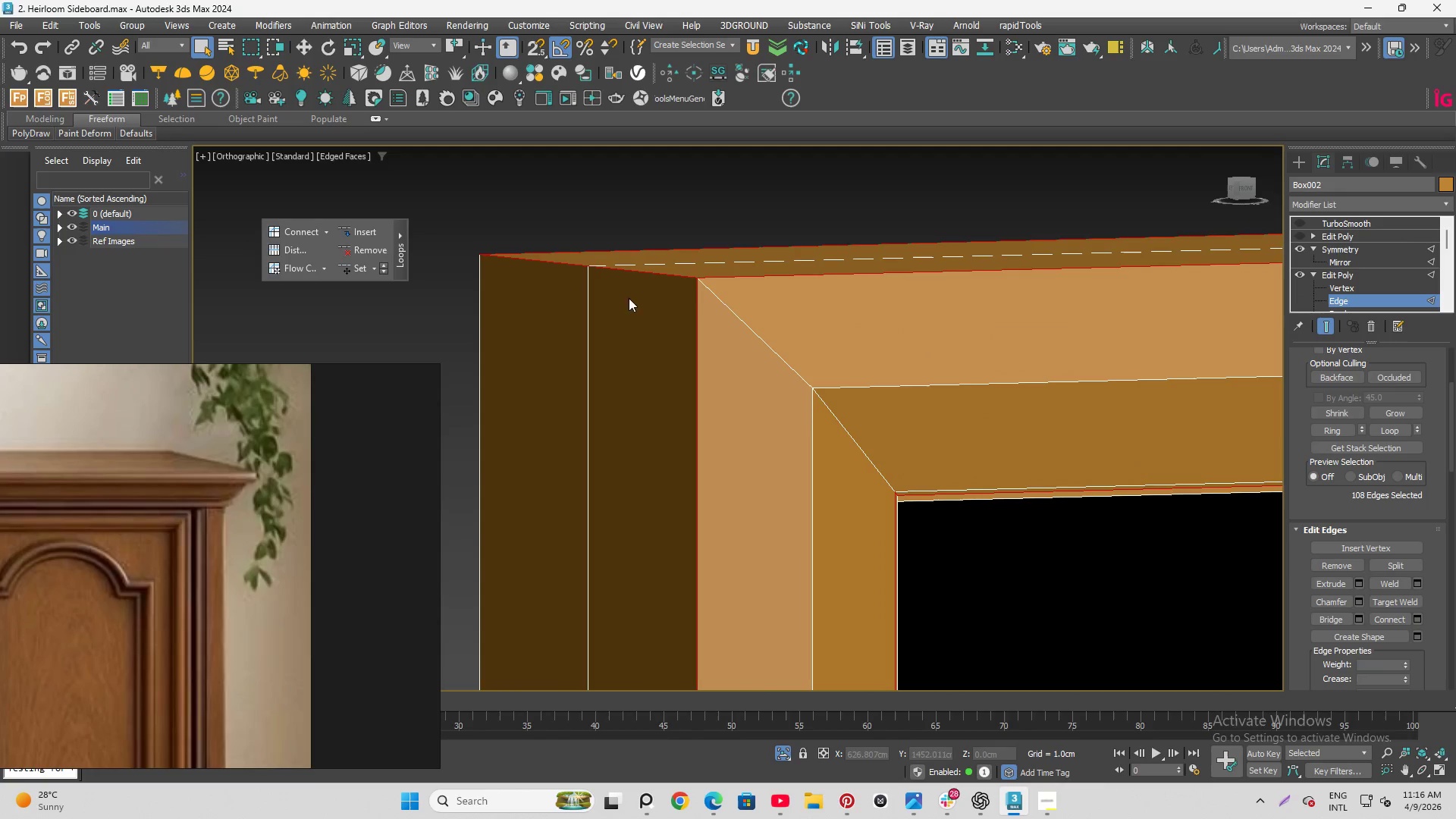 
hold_key(key=ControlLeft, duration=1.22)
left_click([772, 353])
 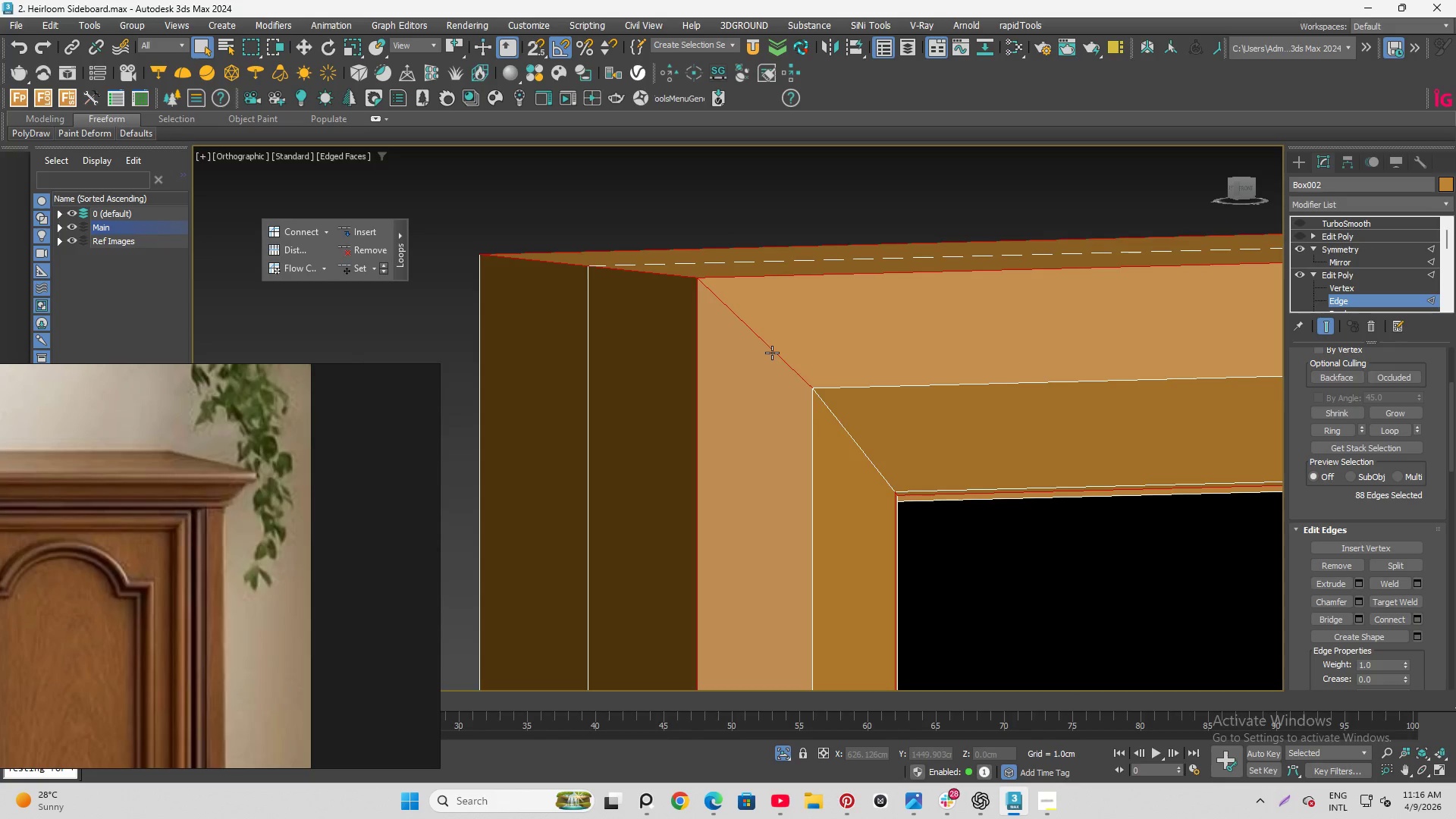 
double_click([772, 353])
 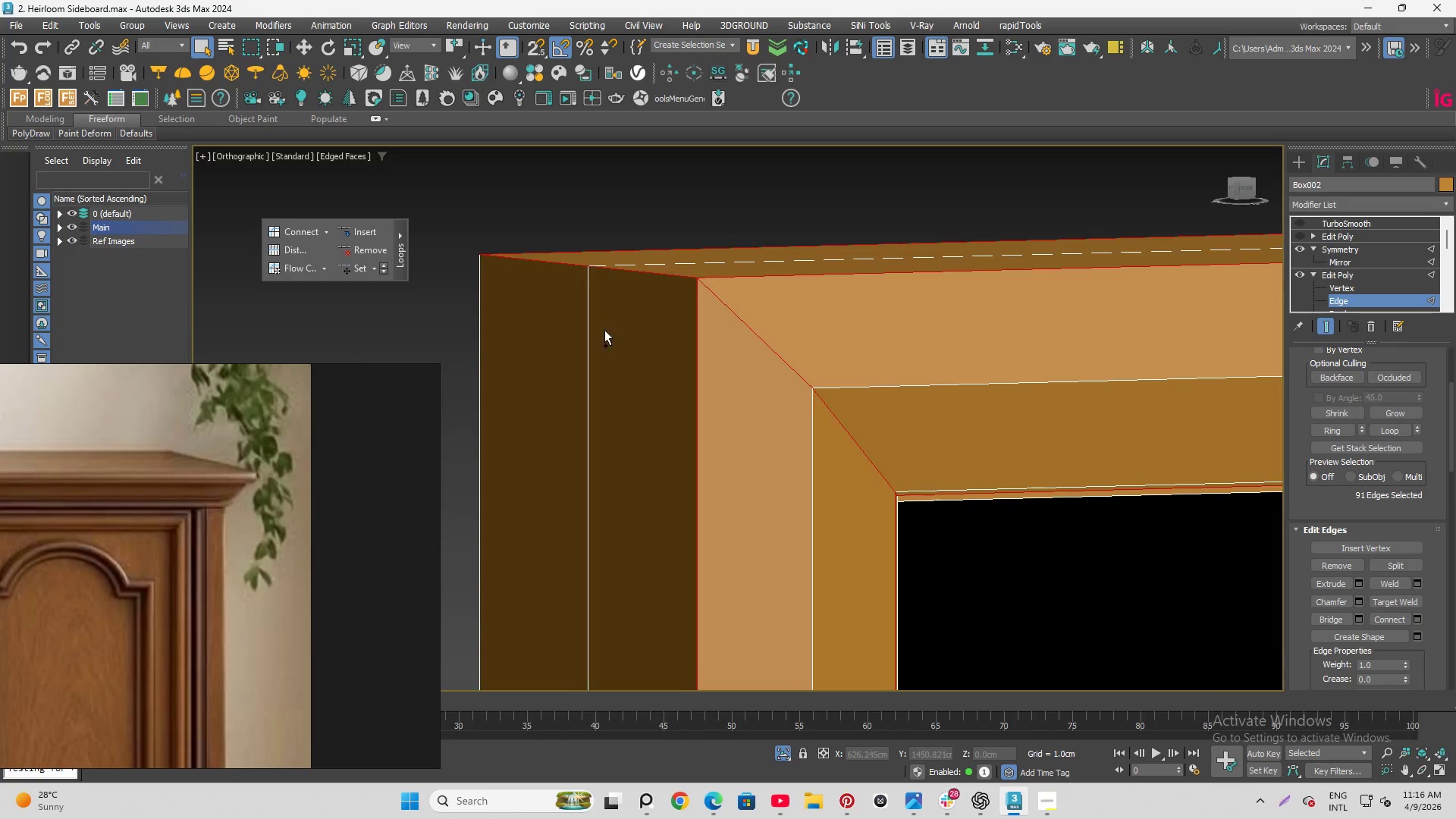 
scroll: coordinate [868, 252], scroll_direction: down, amount: 9.0
 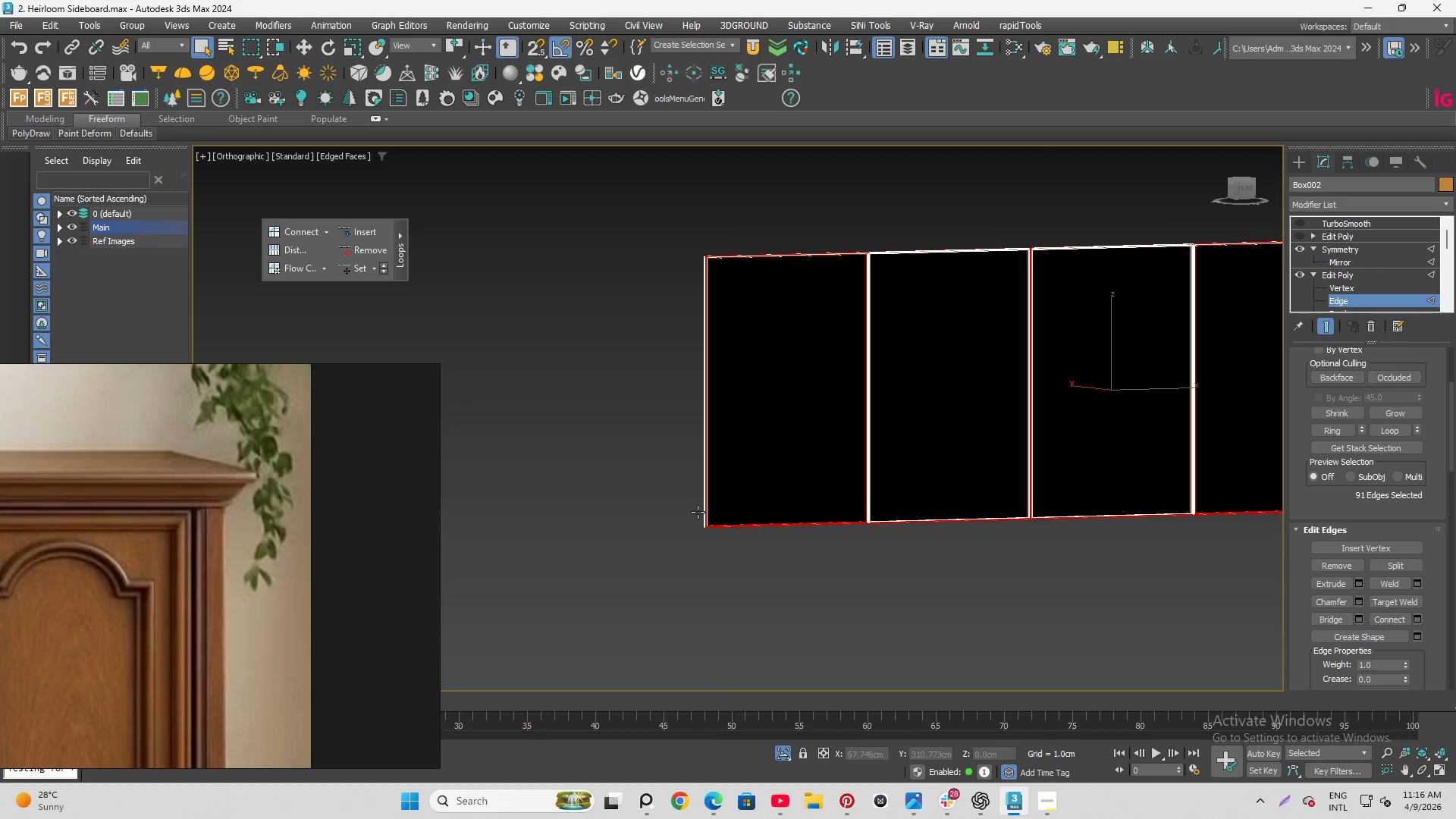 
scroll: coordinate [716, 526], scroll_direction: up, amount: 13.0
 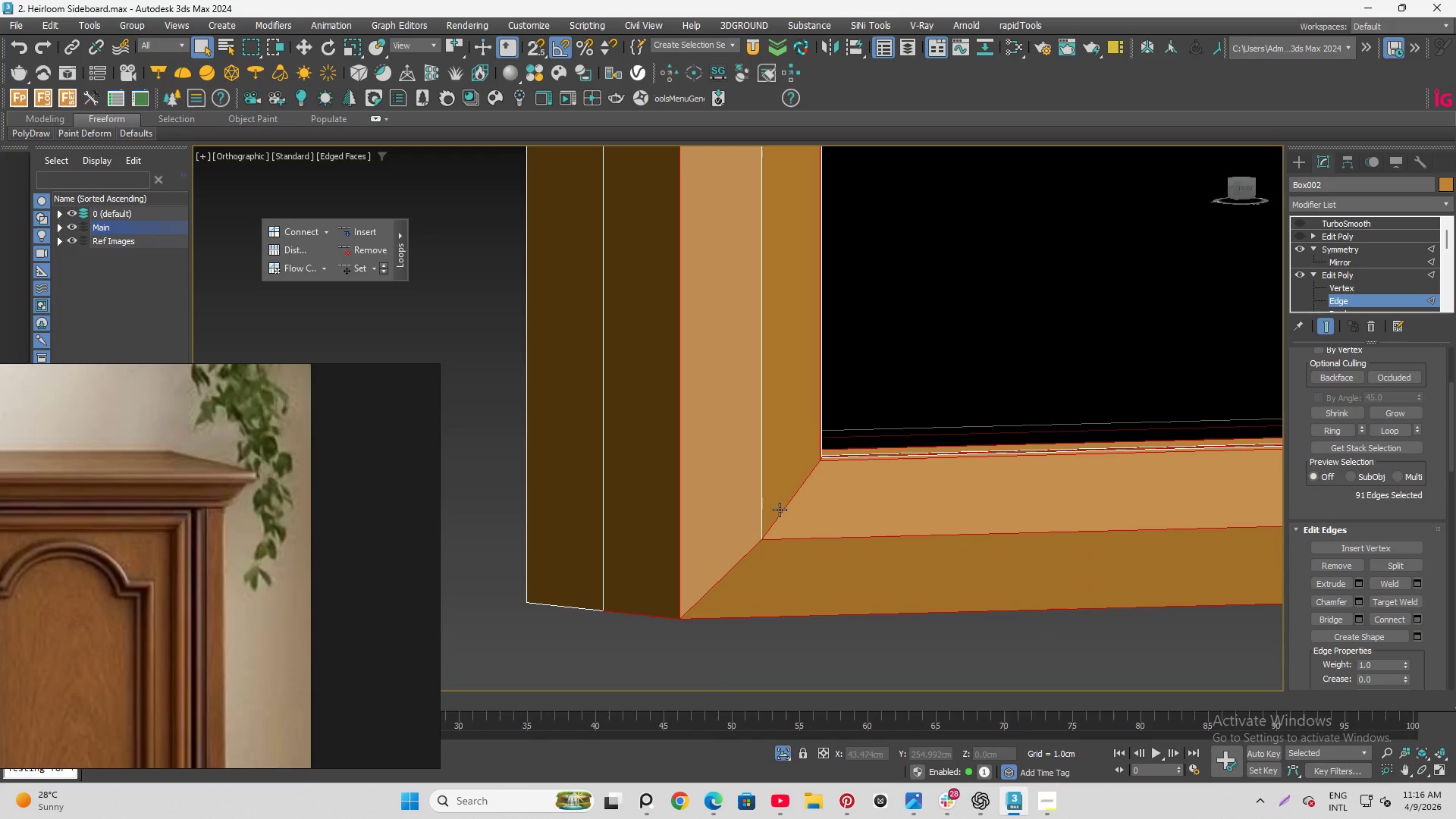 
double_click([782, 510])
 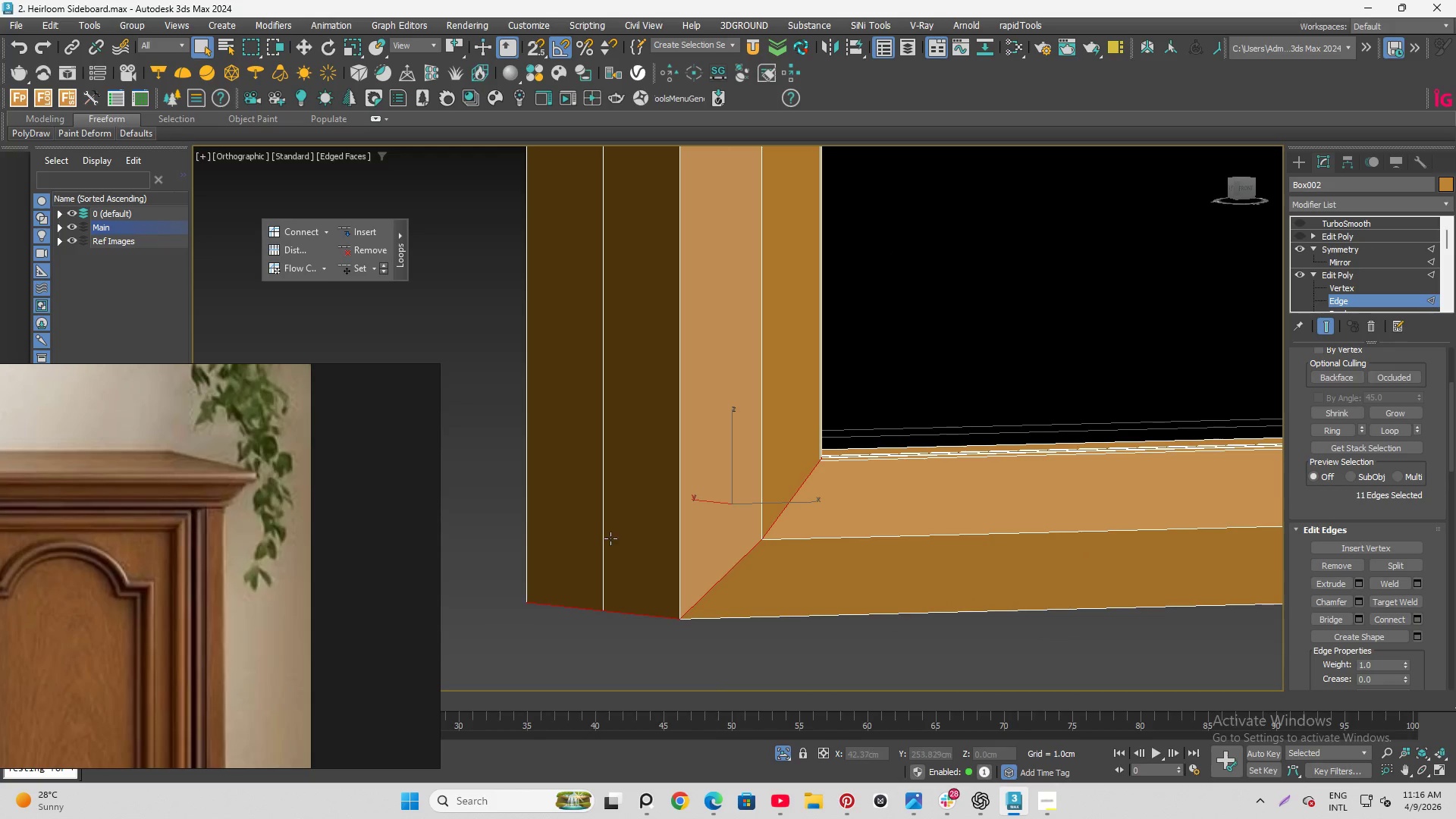 
hold_key(key=ControlLeft, duration=1.5)
left_click([679, 553])
 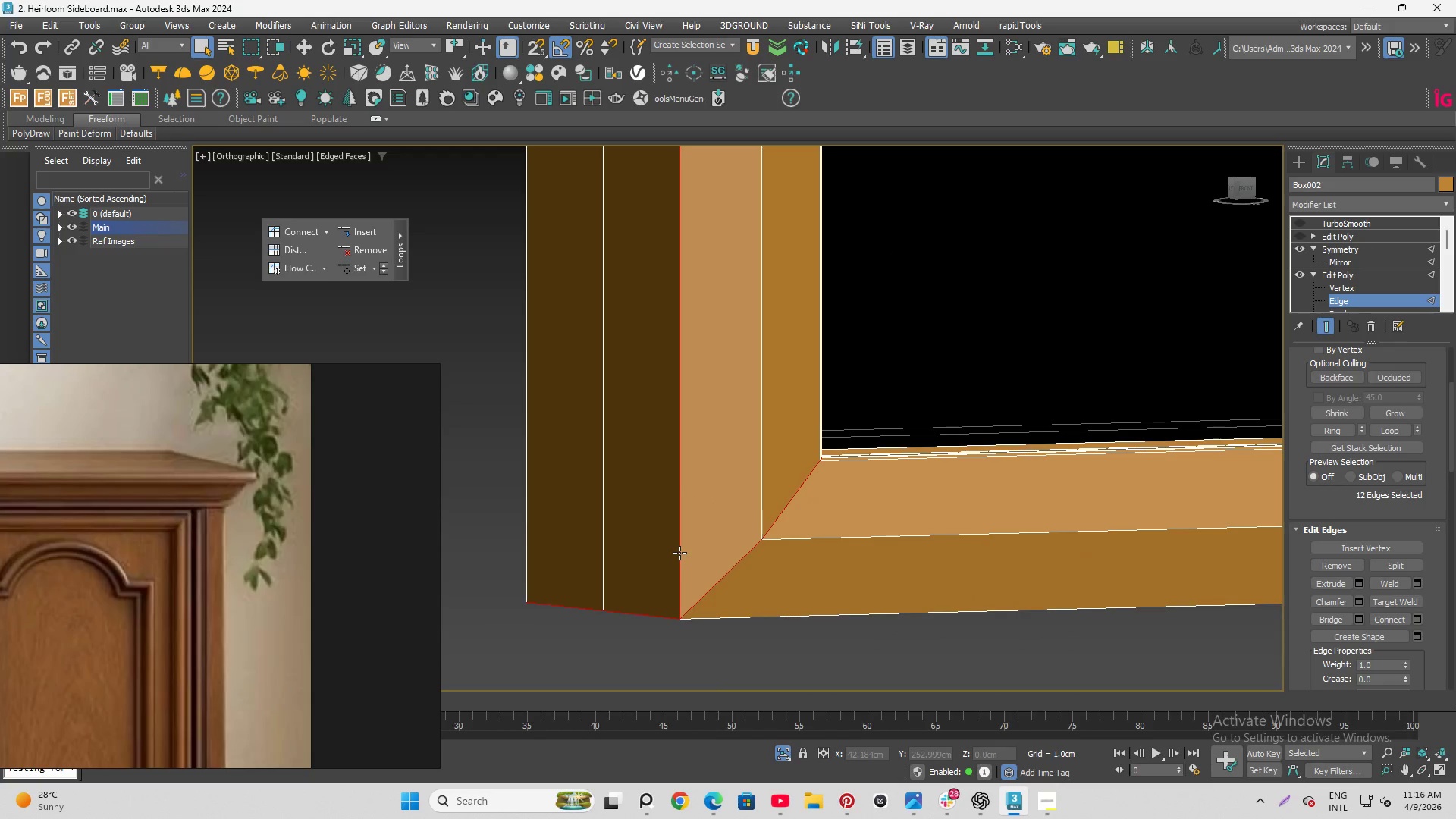 
double_click([679, 553])
 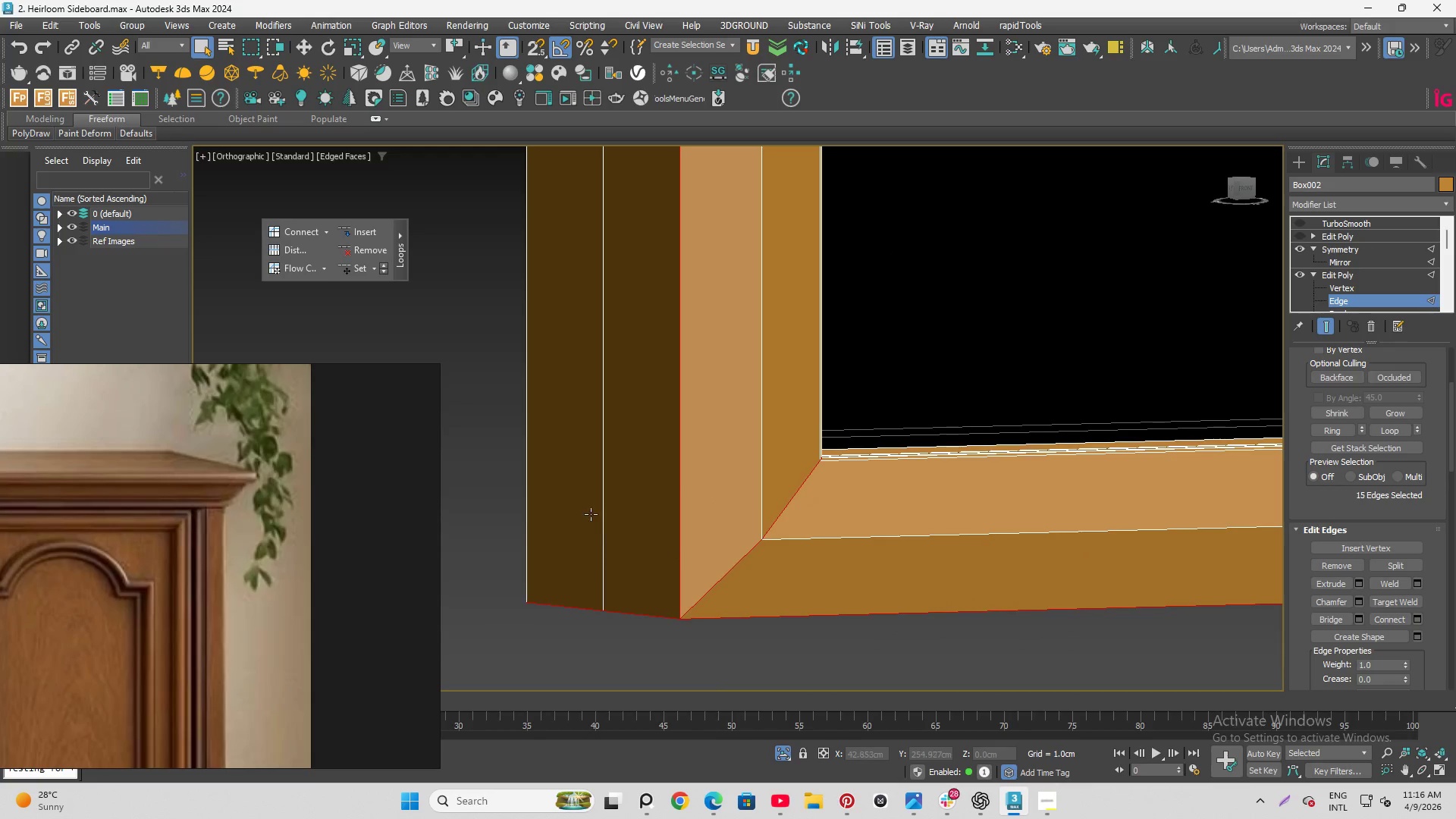 
hold_key(key=ControlLeft, duration=1.42)
left_click([522, 504])
 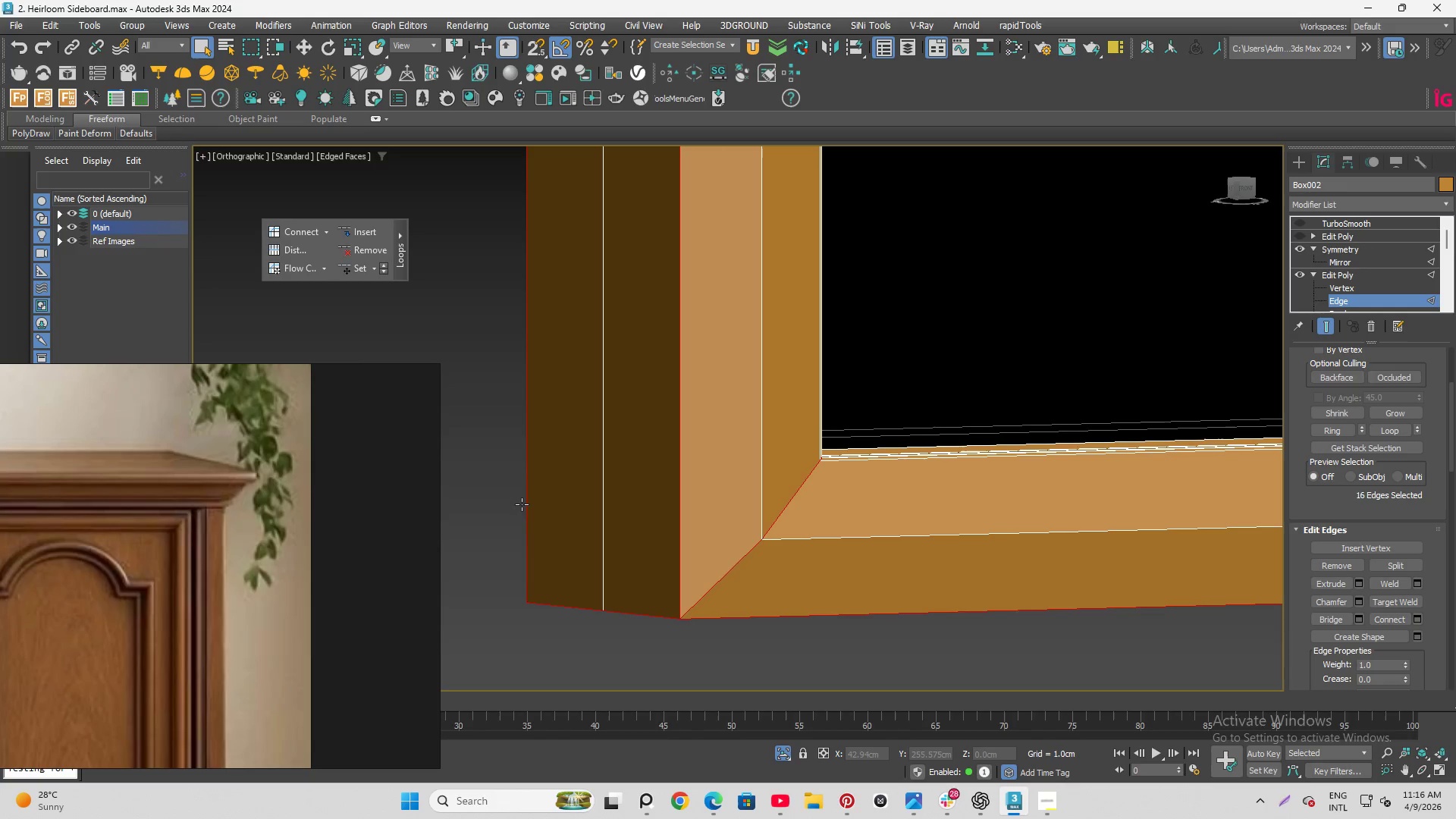 
double_click([522, 504])
 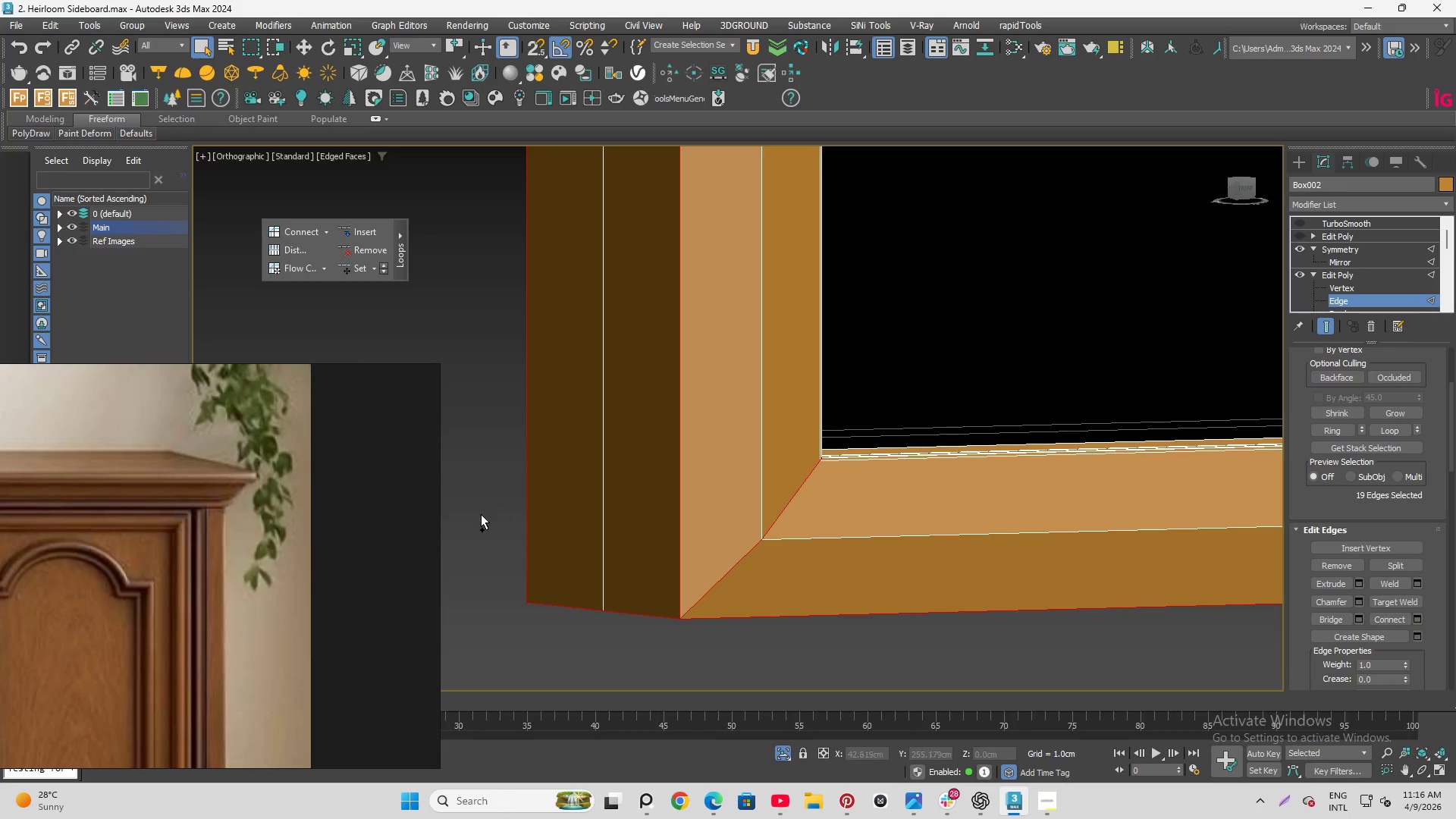 
scroll: coordinate [473, 532], scroll_direction: down, amount: 6.0
 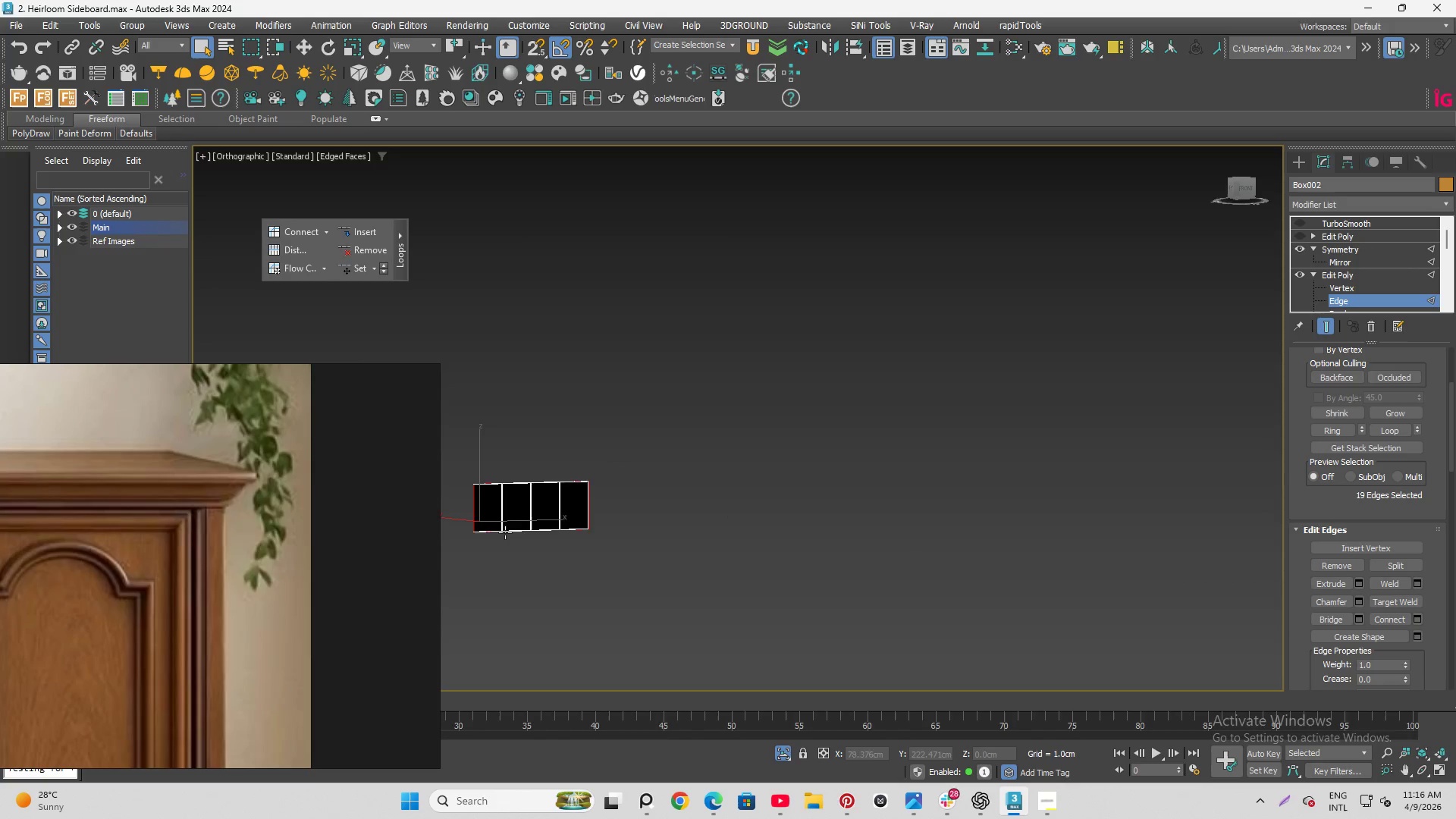 
hold_key(key=ControlLeft, duration=1.36)
 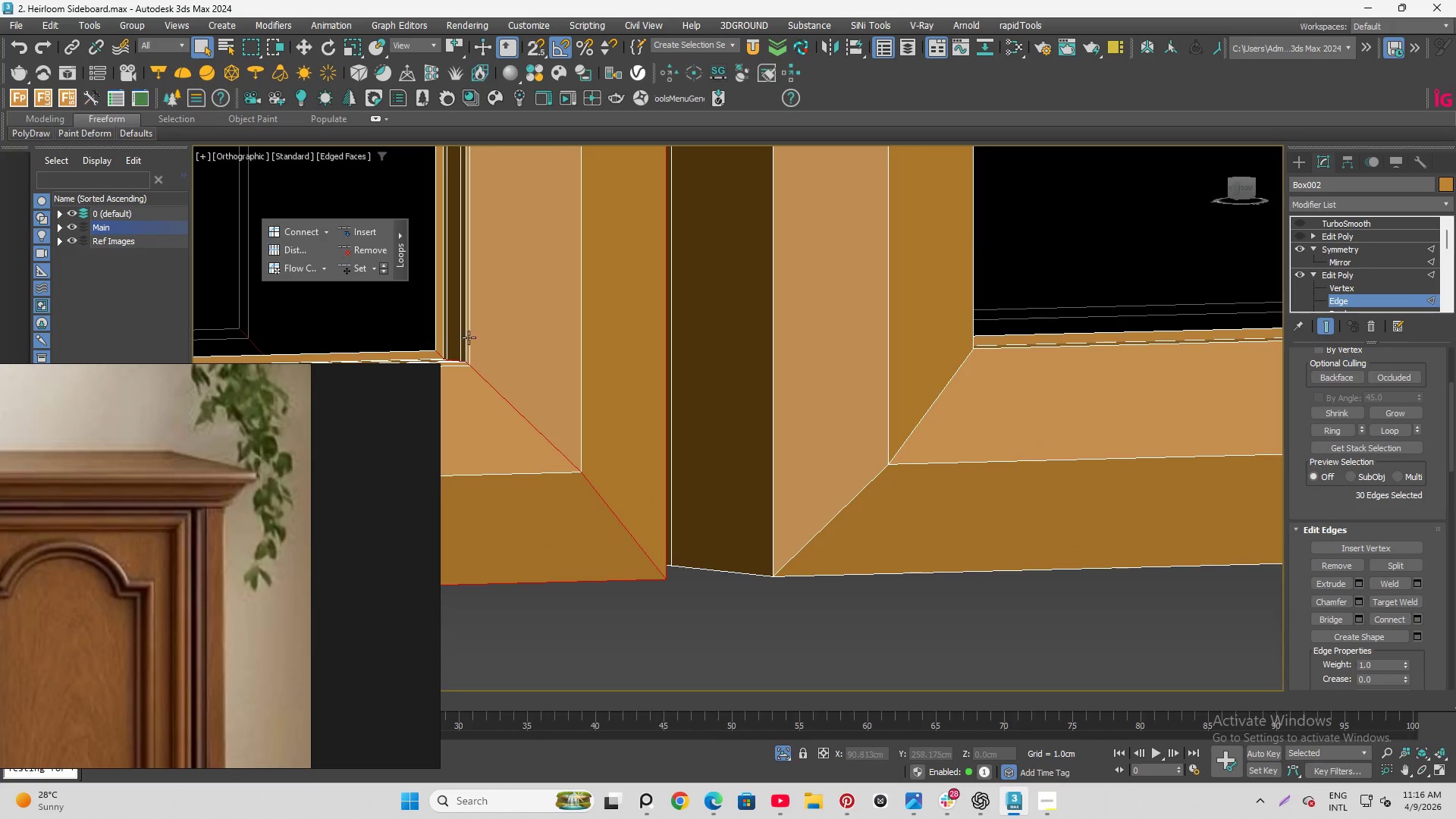 
scroll: coordinate [584, 463], scroll_direction: up, amount: 16.0
 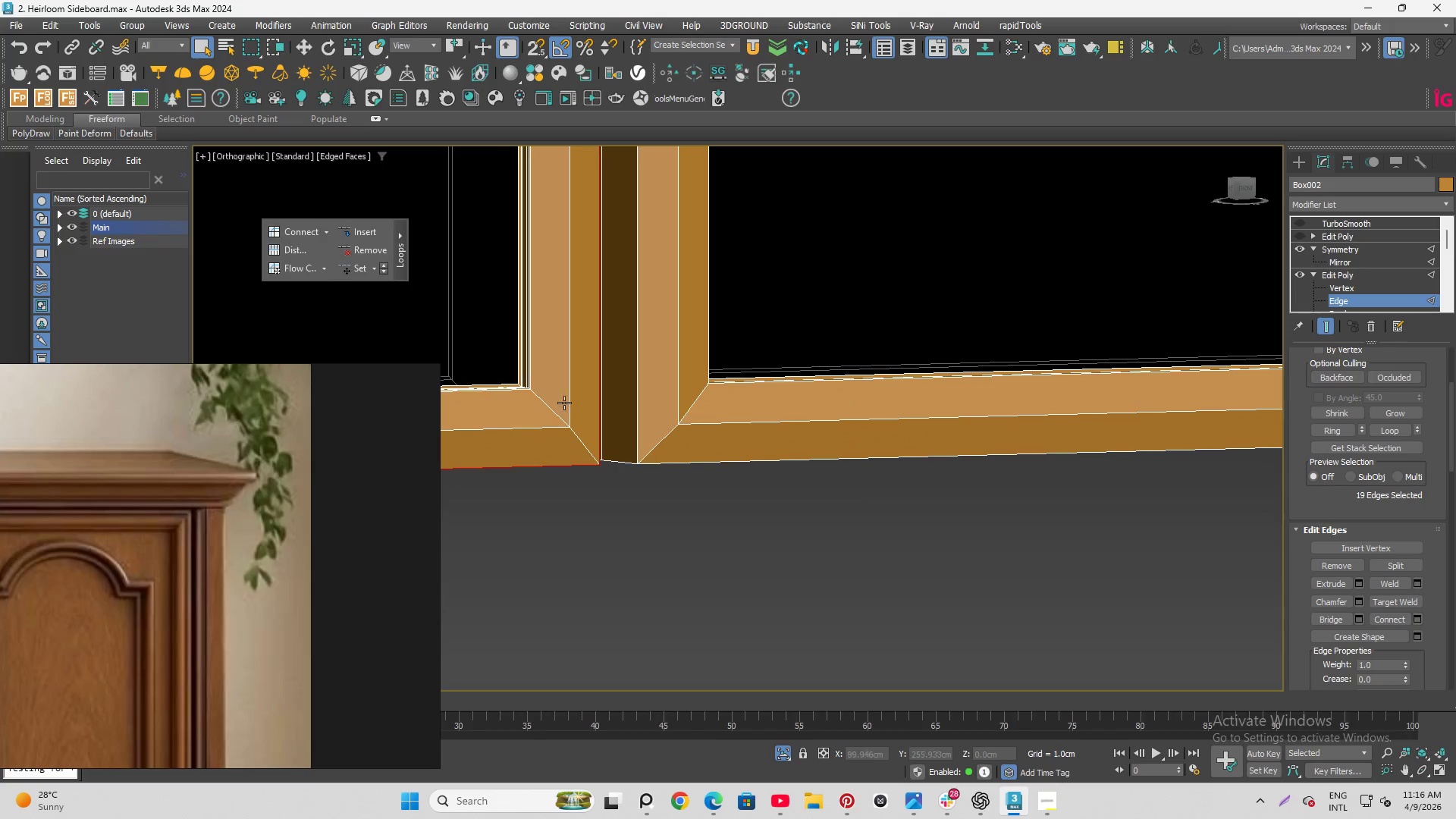 
left_click([548, 403])
 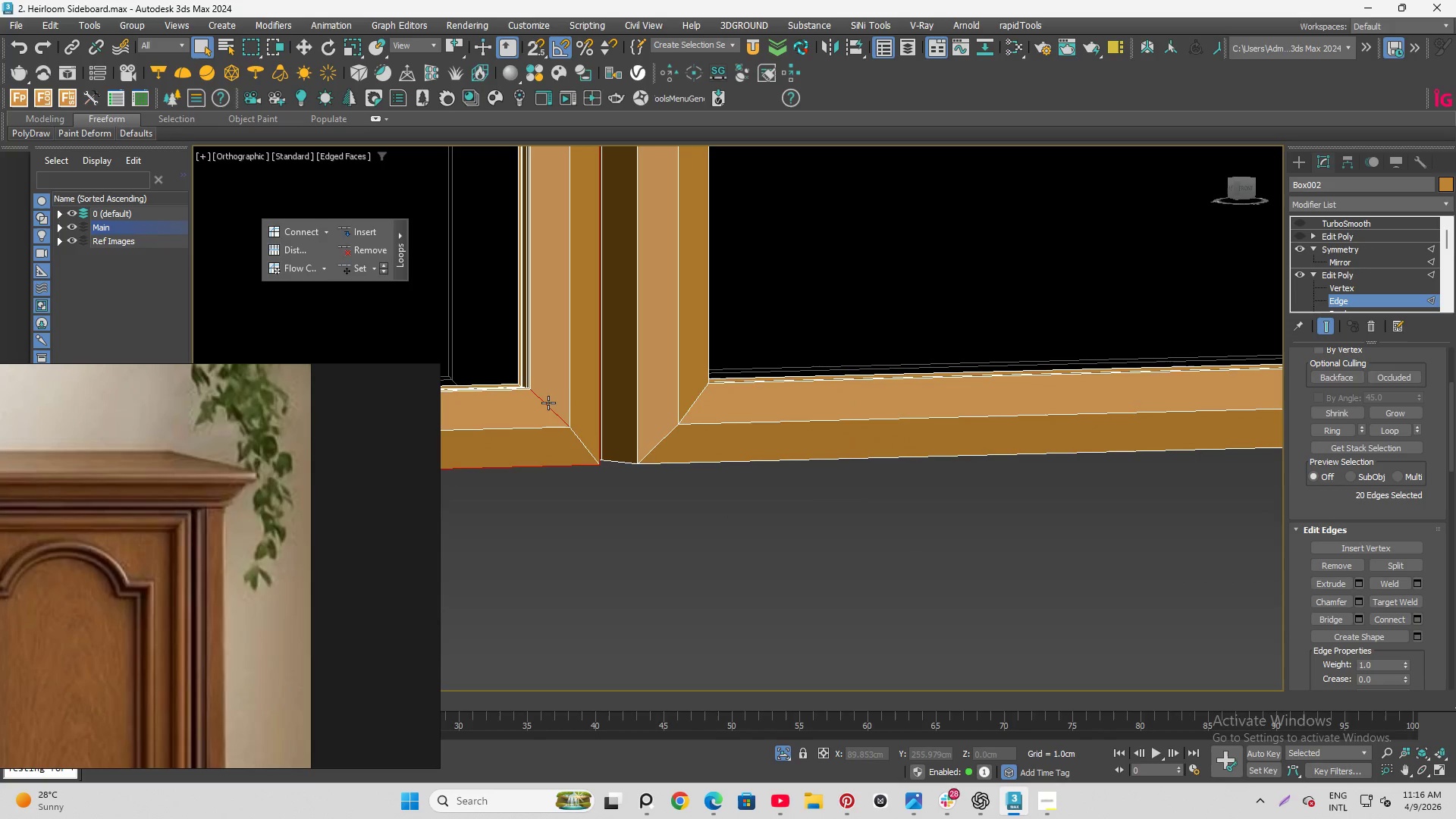 
double_click([548, 403])
 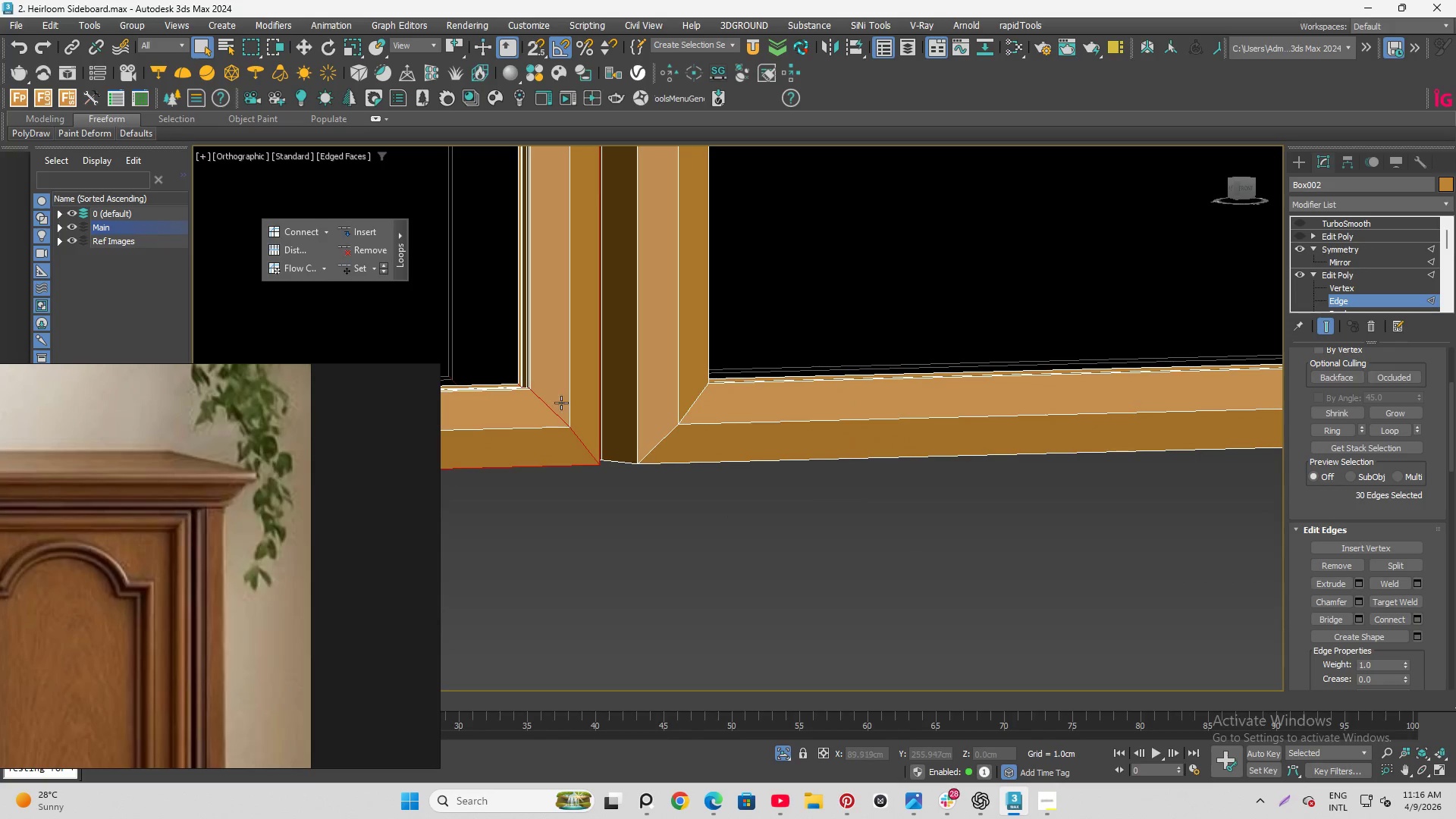 
hold_key(key=ControlLeft, duration=0.64)
 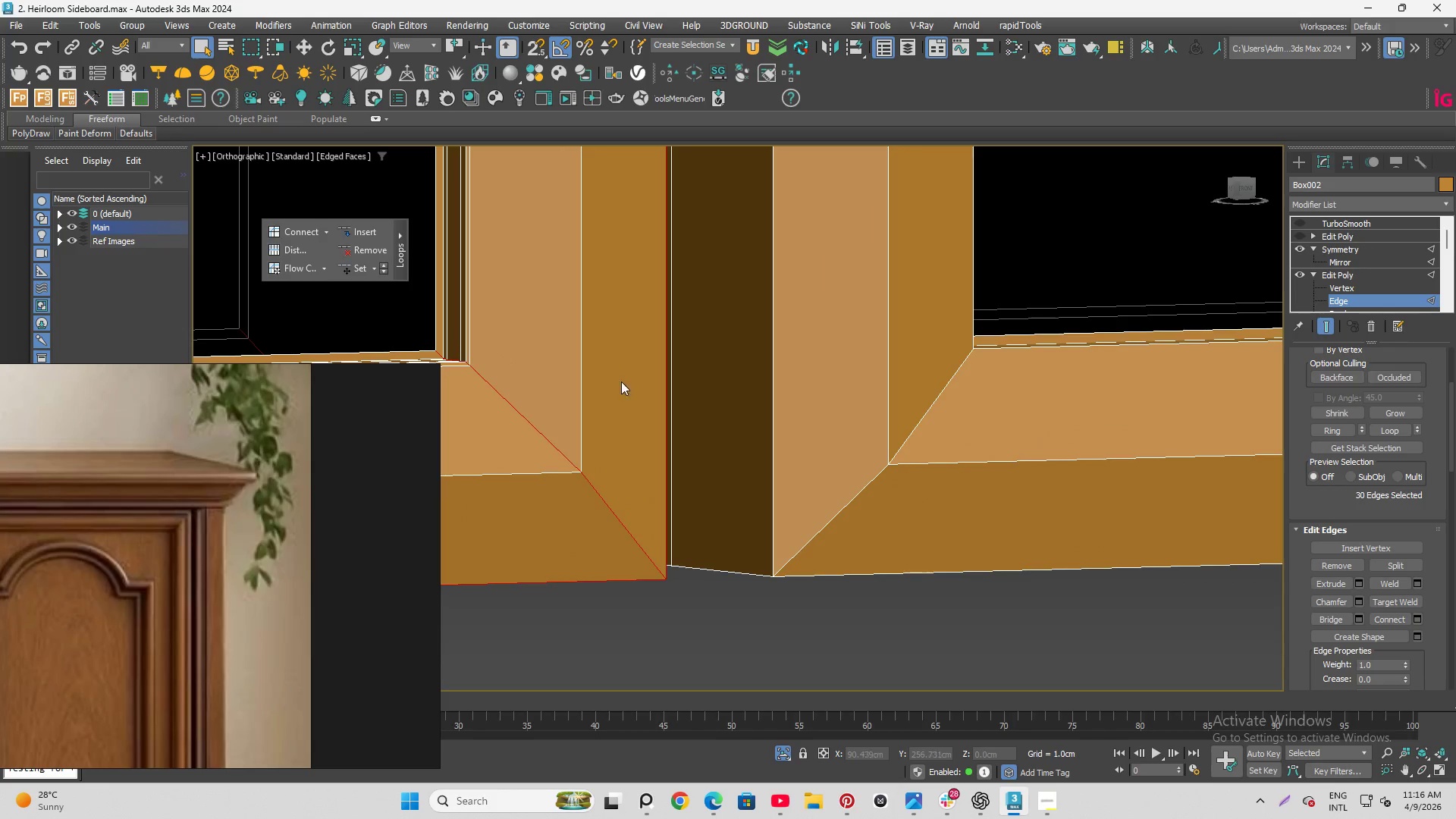 
scroll: coordinate [563, 402], scroll_direction: up, amount: 3.0
 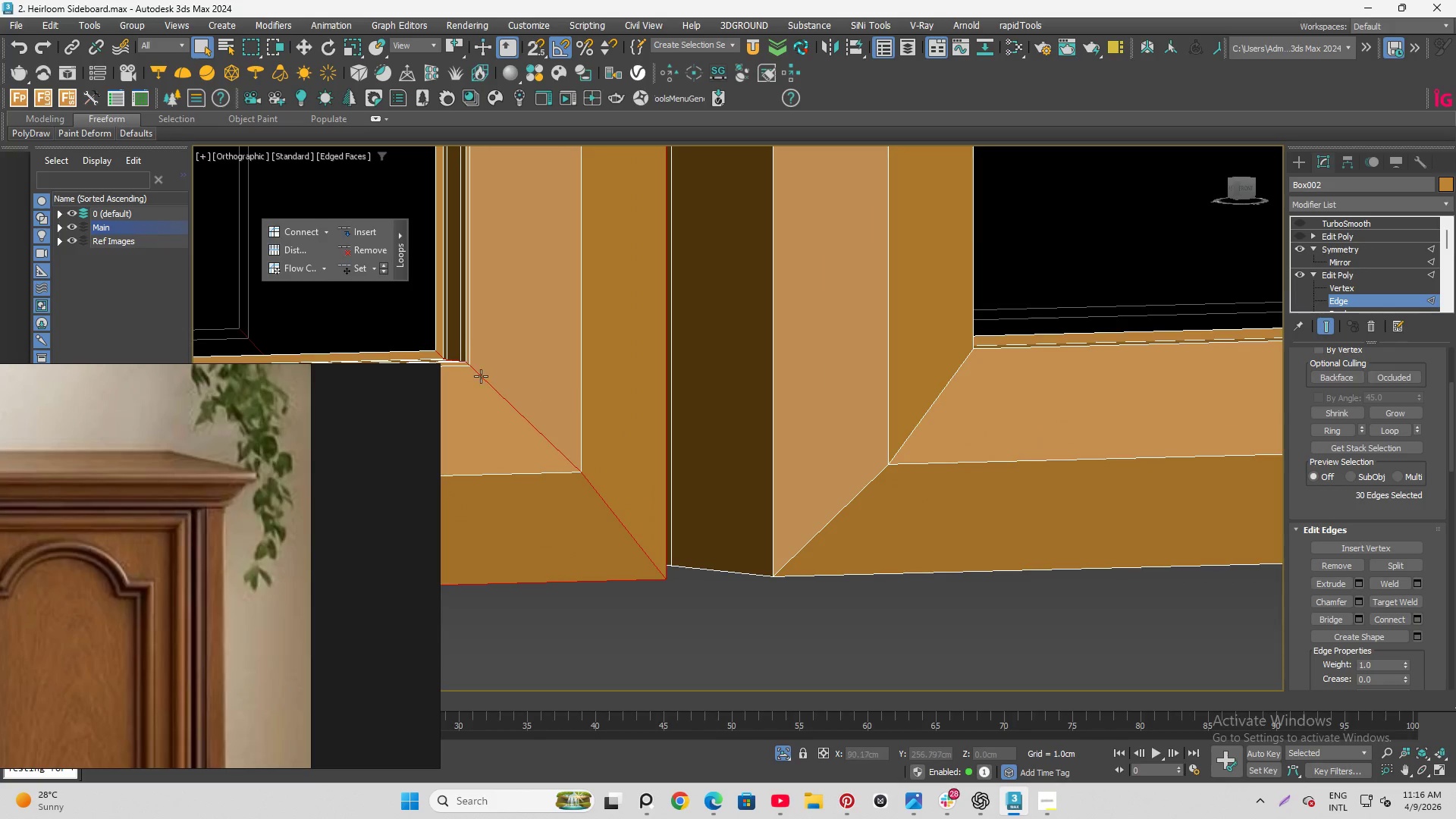 
hold_key(key=ControlLeft, duration=0.55)
 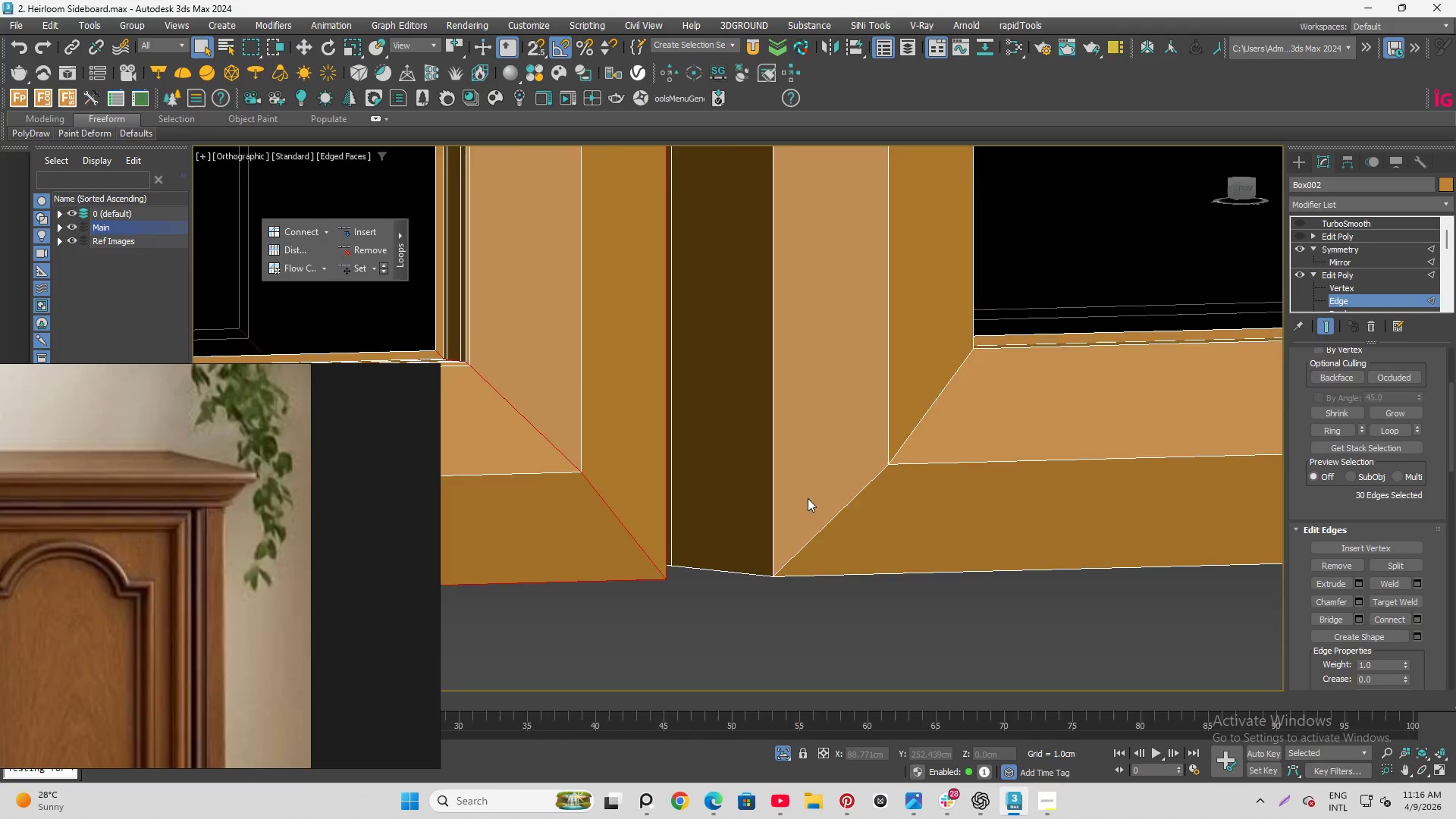 
hold_key(key=AltLeft, duration=1.08)
 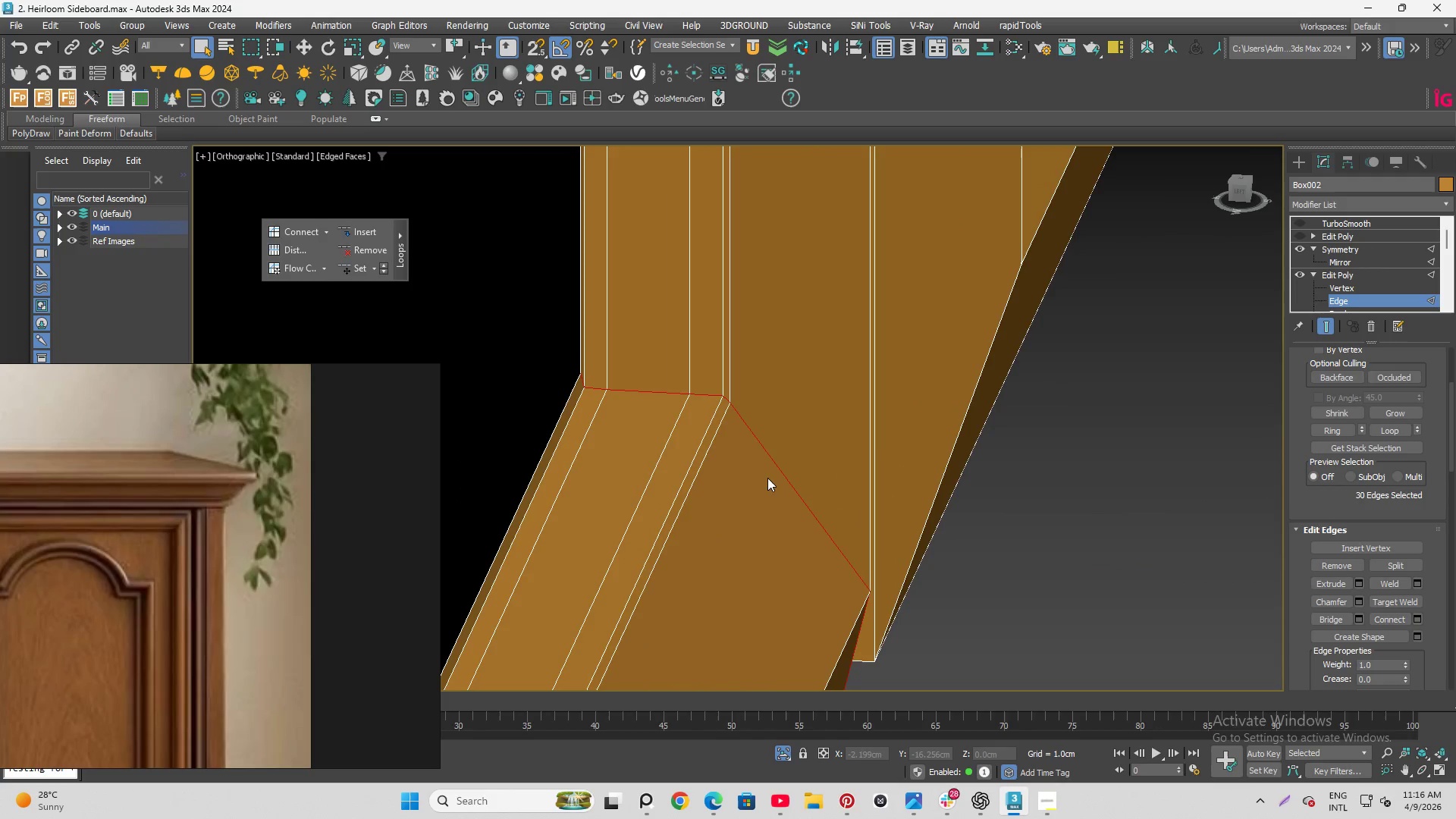 
scroll: coordinate [808, 499], scroll_direction: down, amount: 3.0
 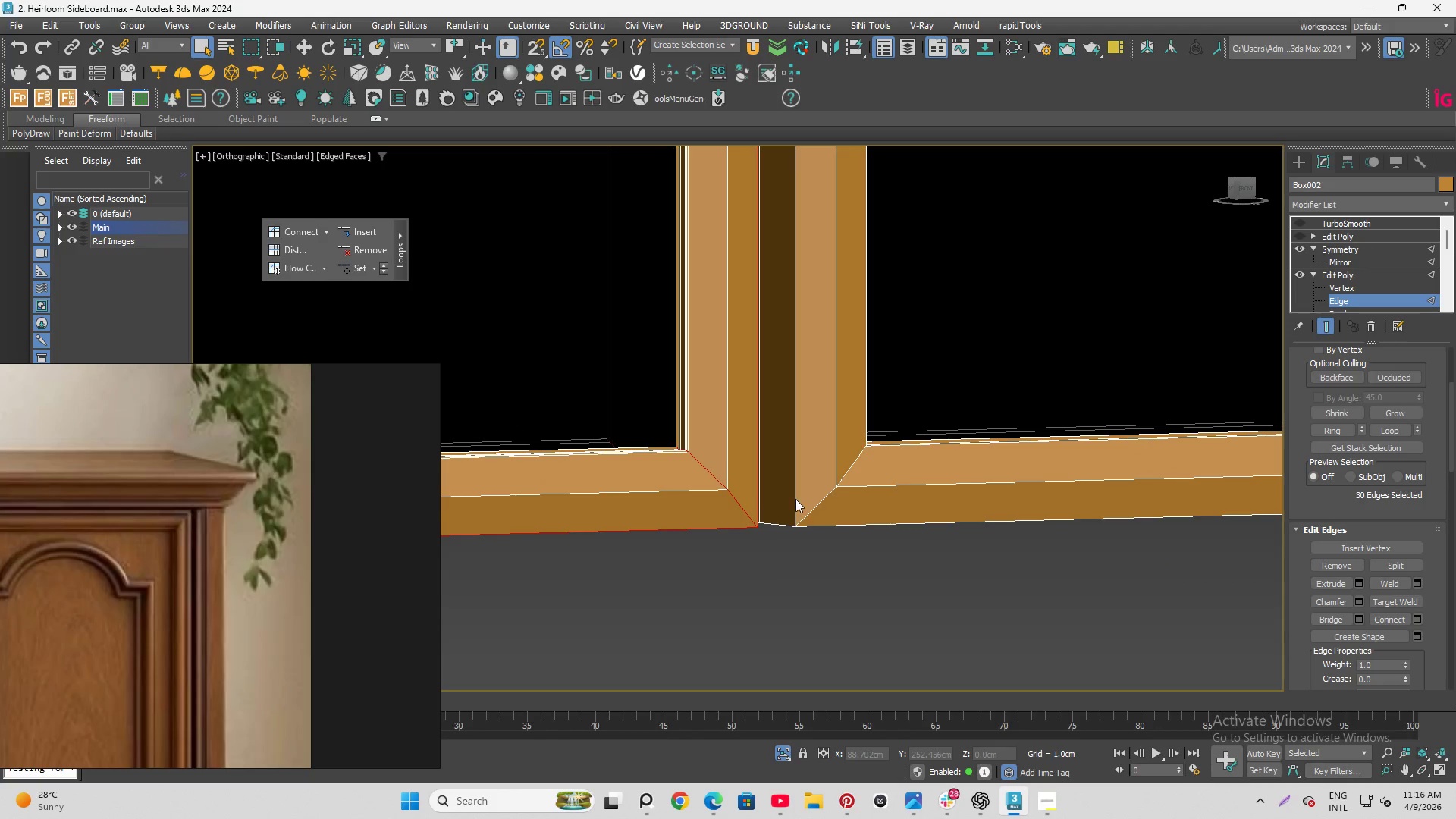 
hold_key(key=AltLeft, duration=2.53)
scroll: coordinate [777, 488], scroll_direction: up, amount: 6.0
 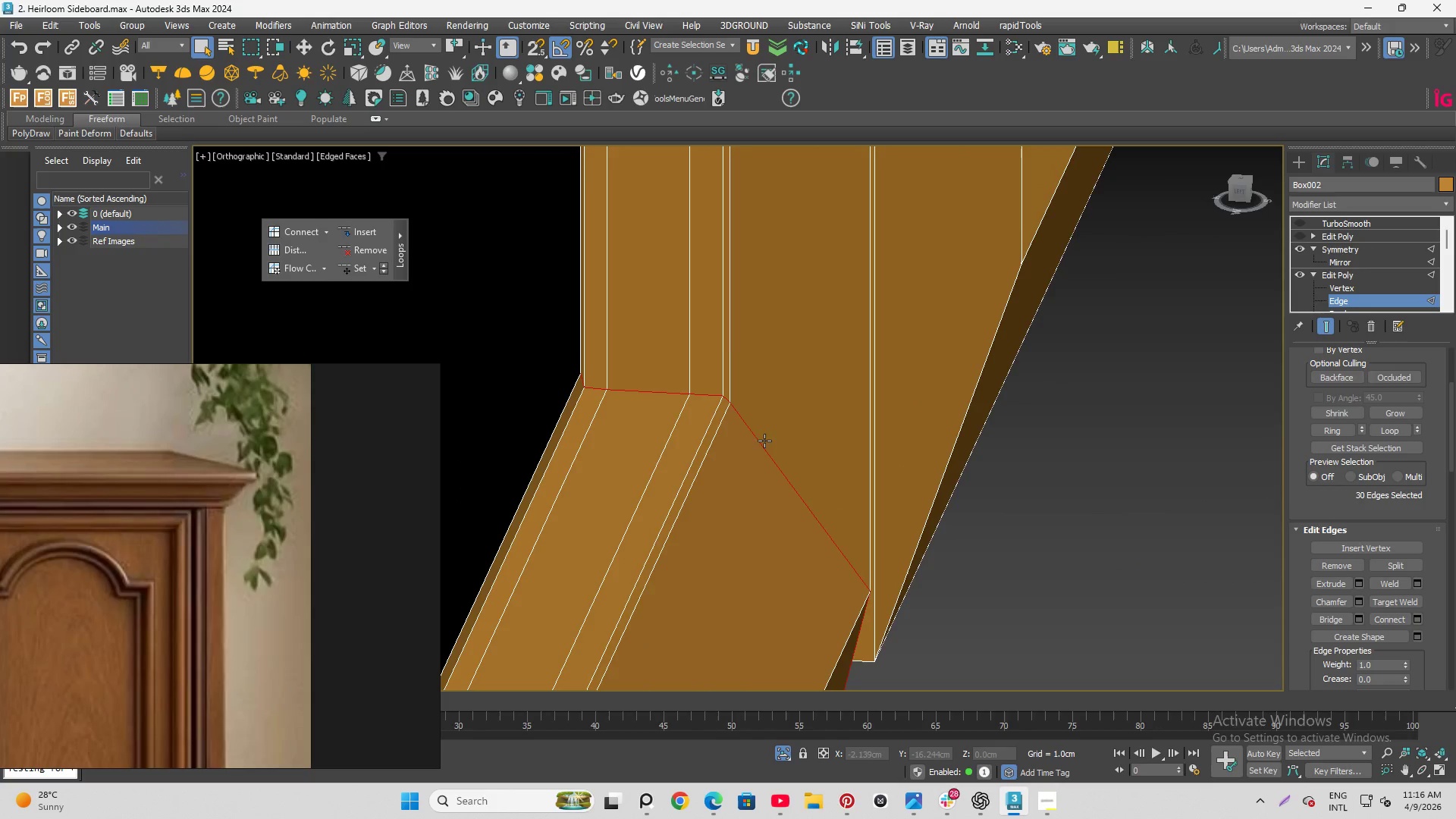 
hold_key(key=AltLeft, duration=0.91)
 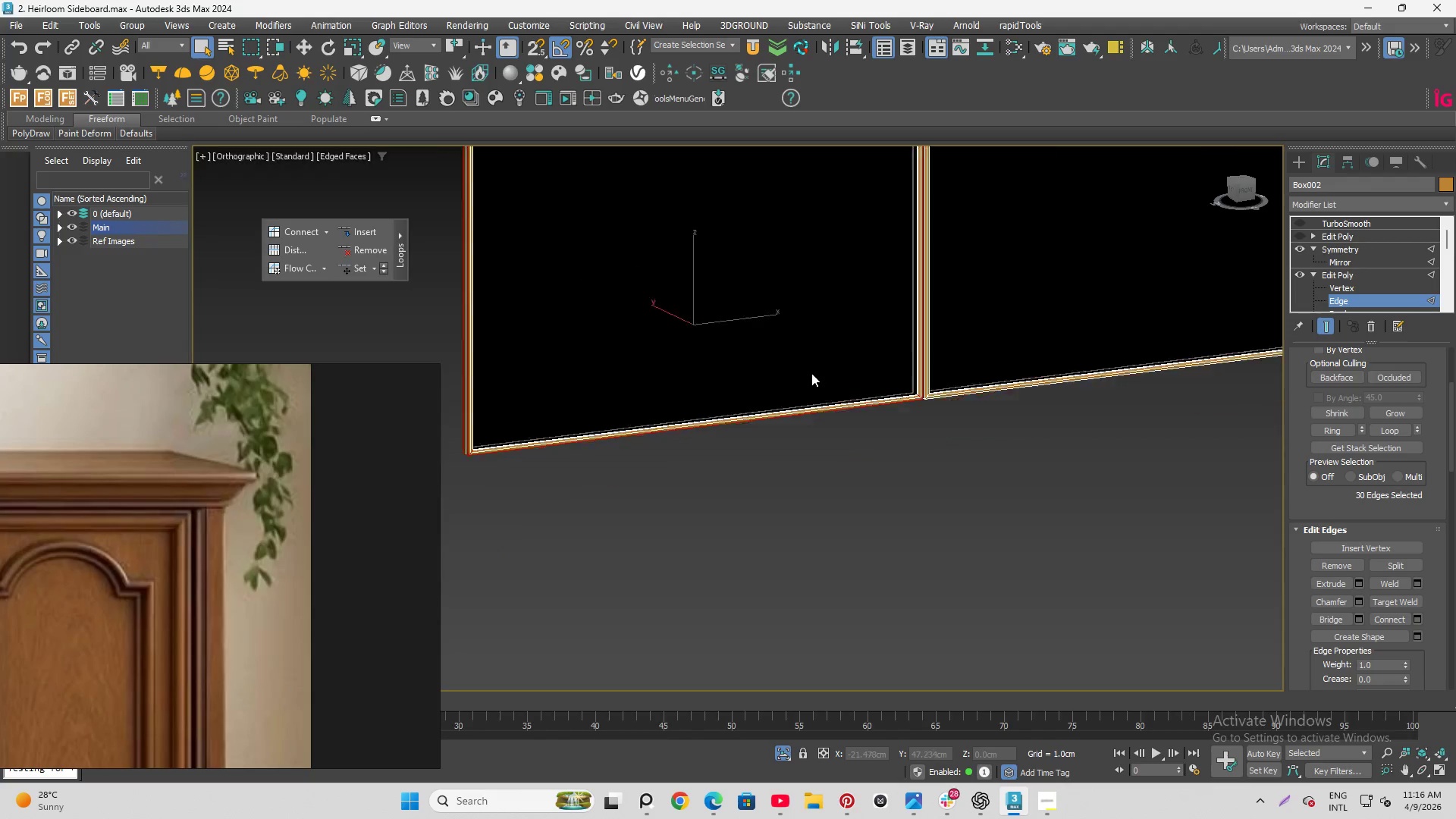 
scroll: coordinate [701, 306], scroll_direction: down, amount: 12.0
 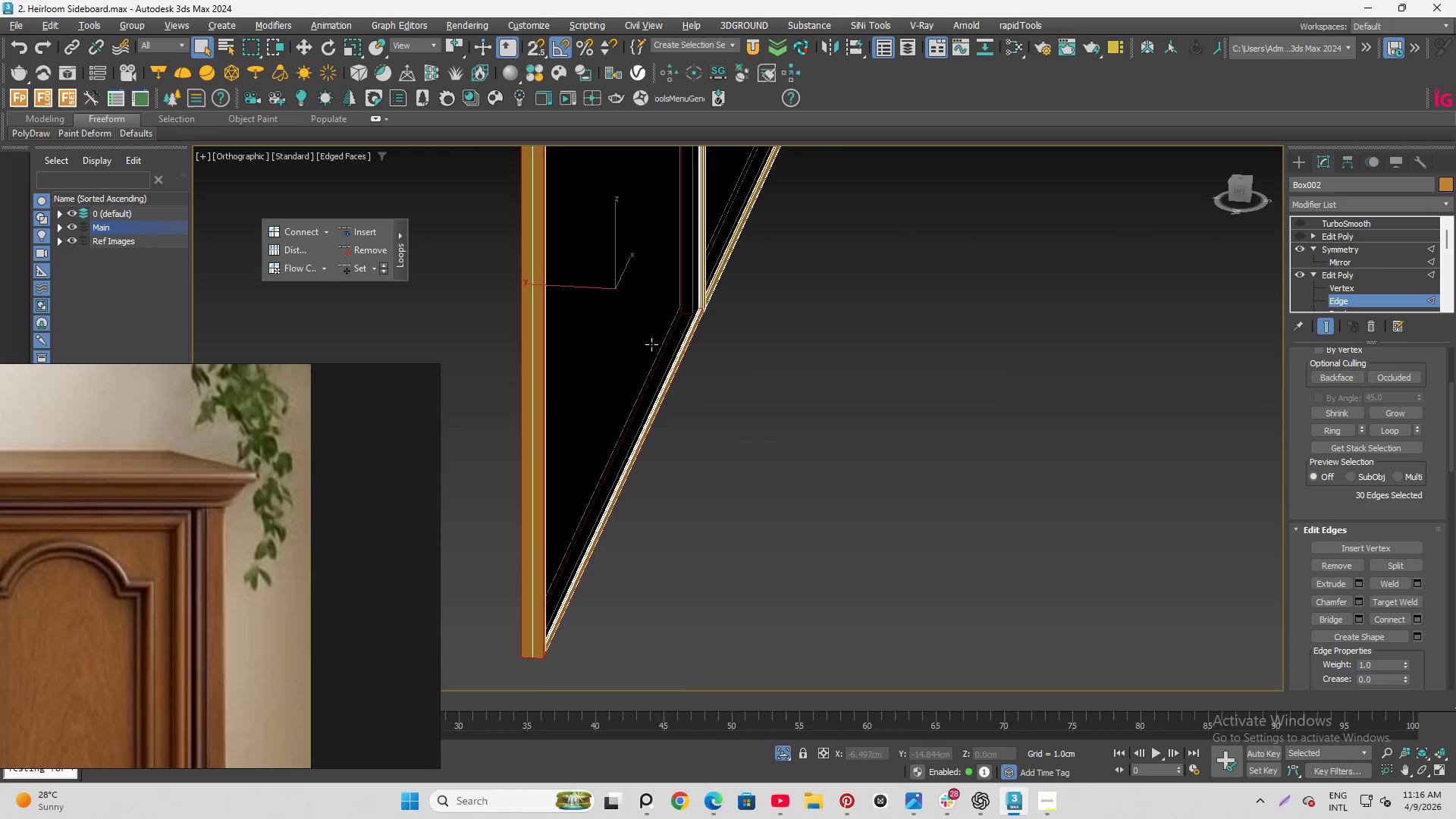 
scroll: coordinate [885, 437], scroll_direction: up, amount: 12.0
 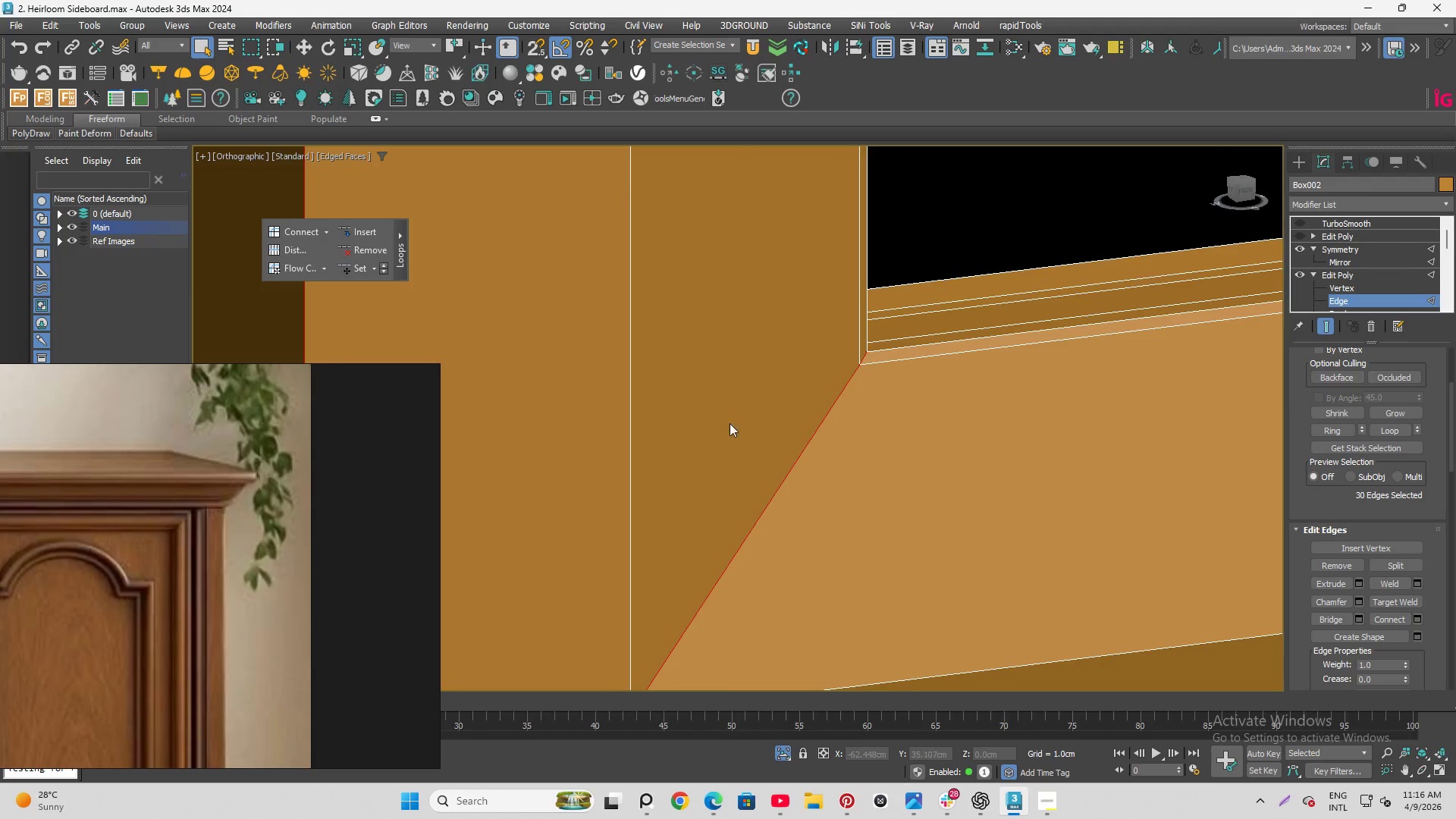 
hold_key(key=ControlLeft, duration=1.5)
 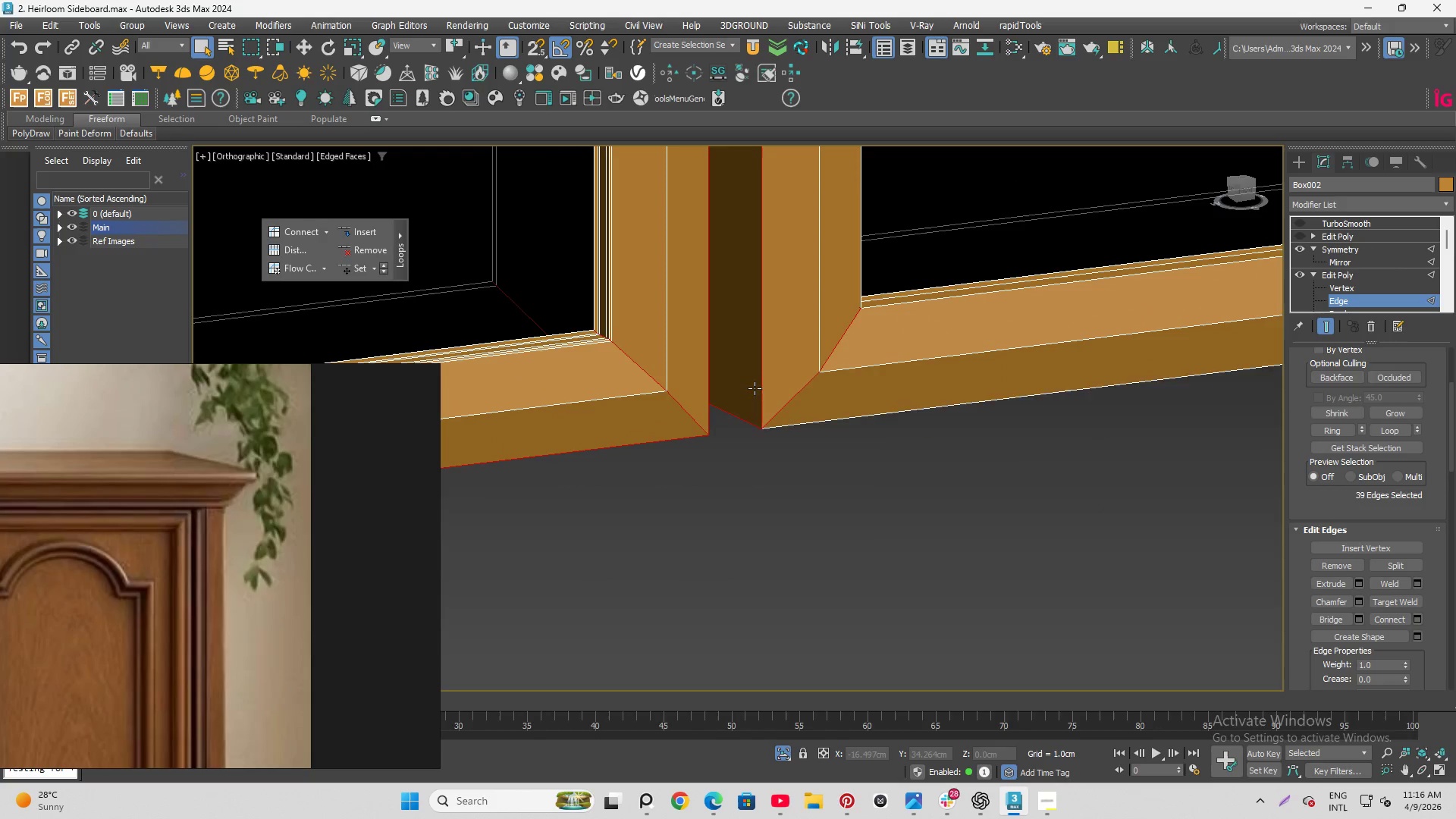 
scroll: coordinate [773, 332], scroll_direction: down, amount: 5.0
 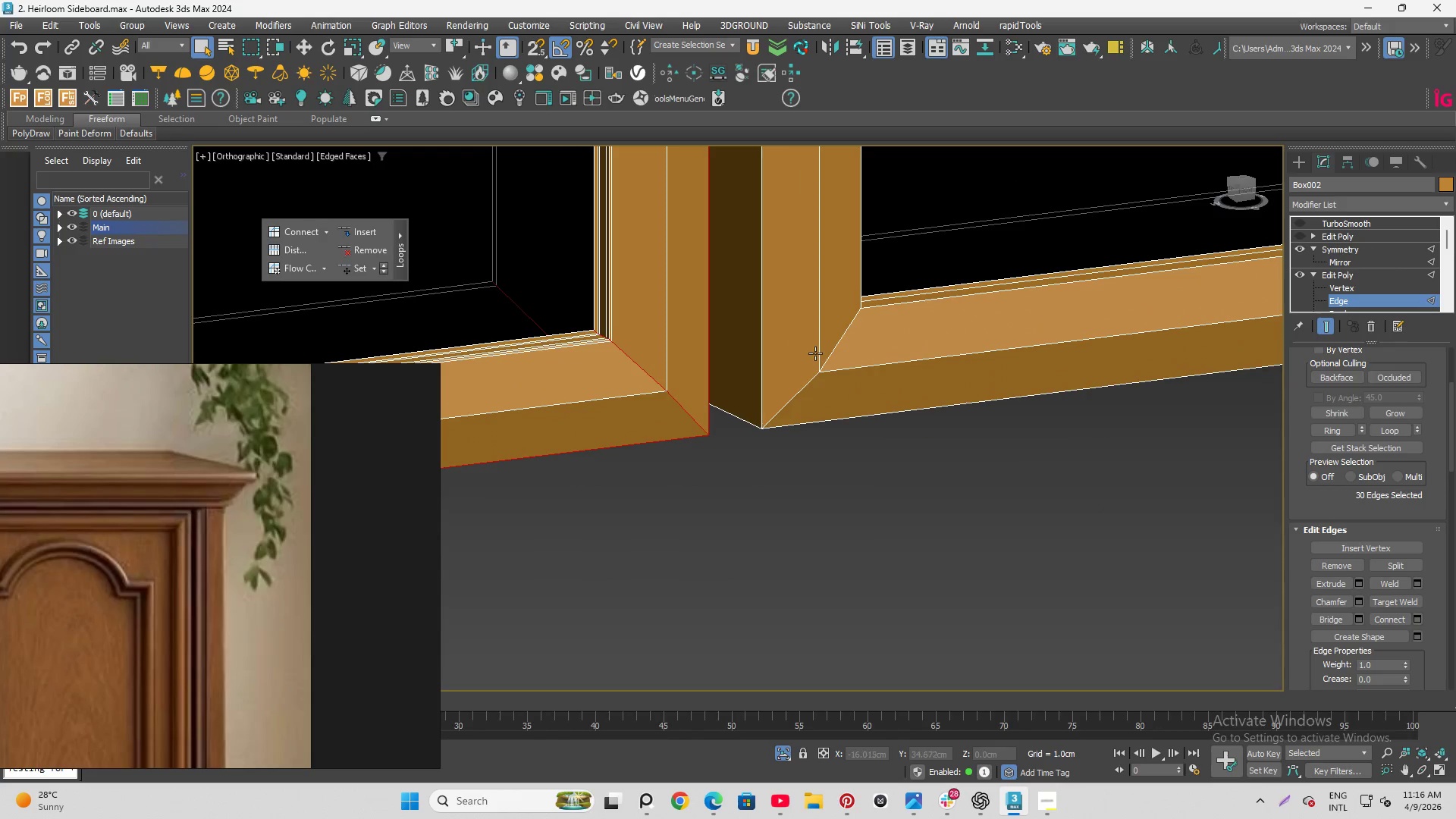 
left_click([843, 346])
 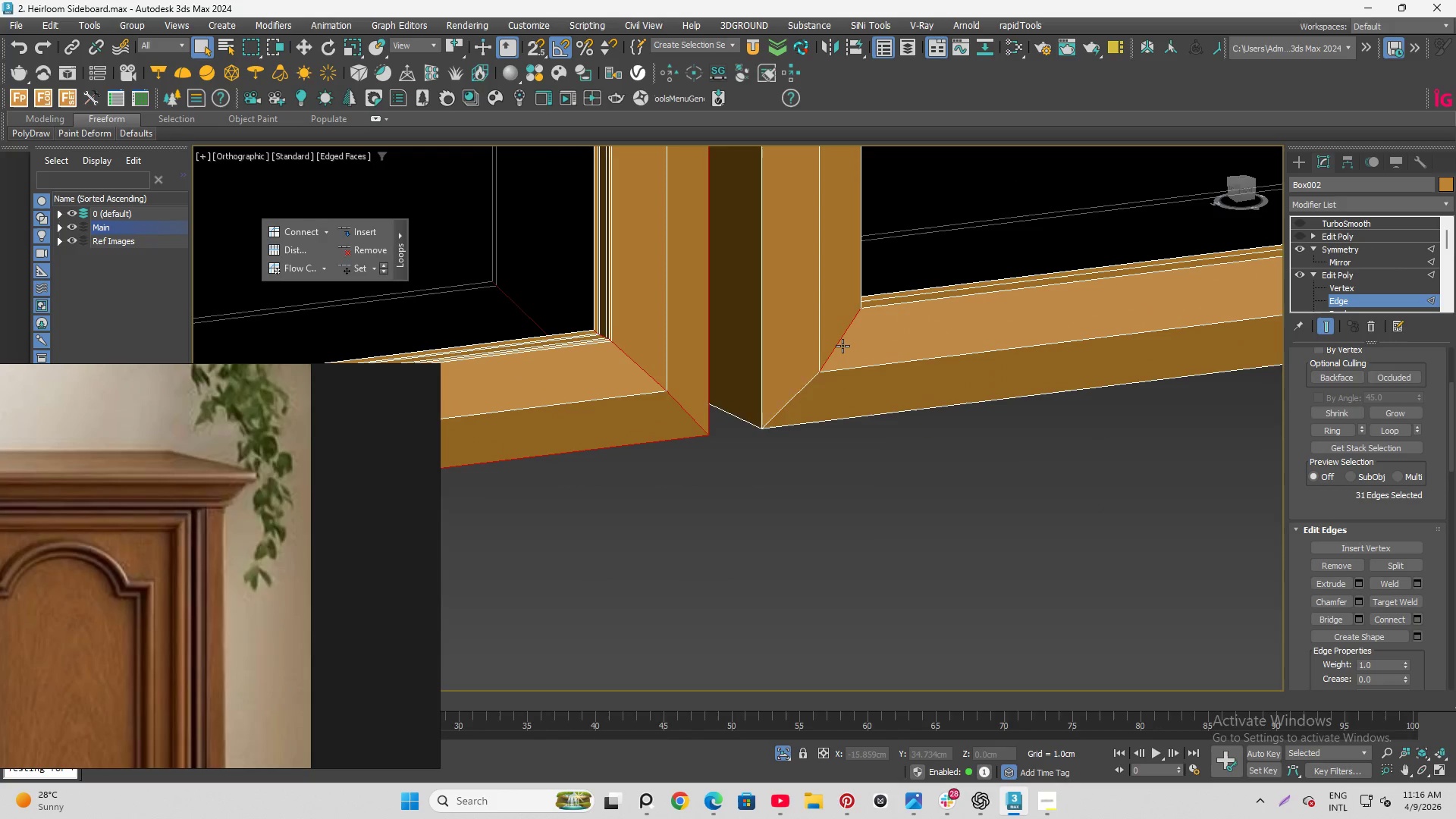 
double_click([843, 346])
 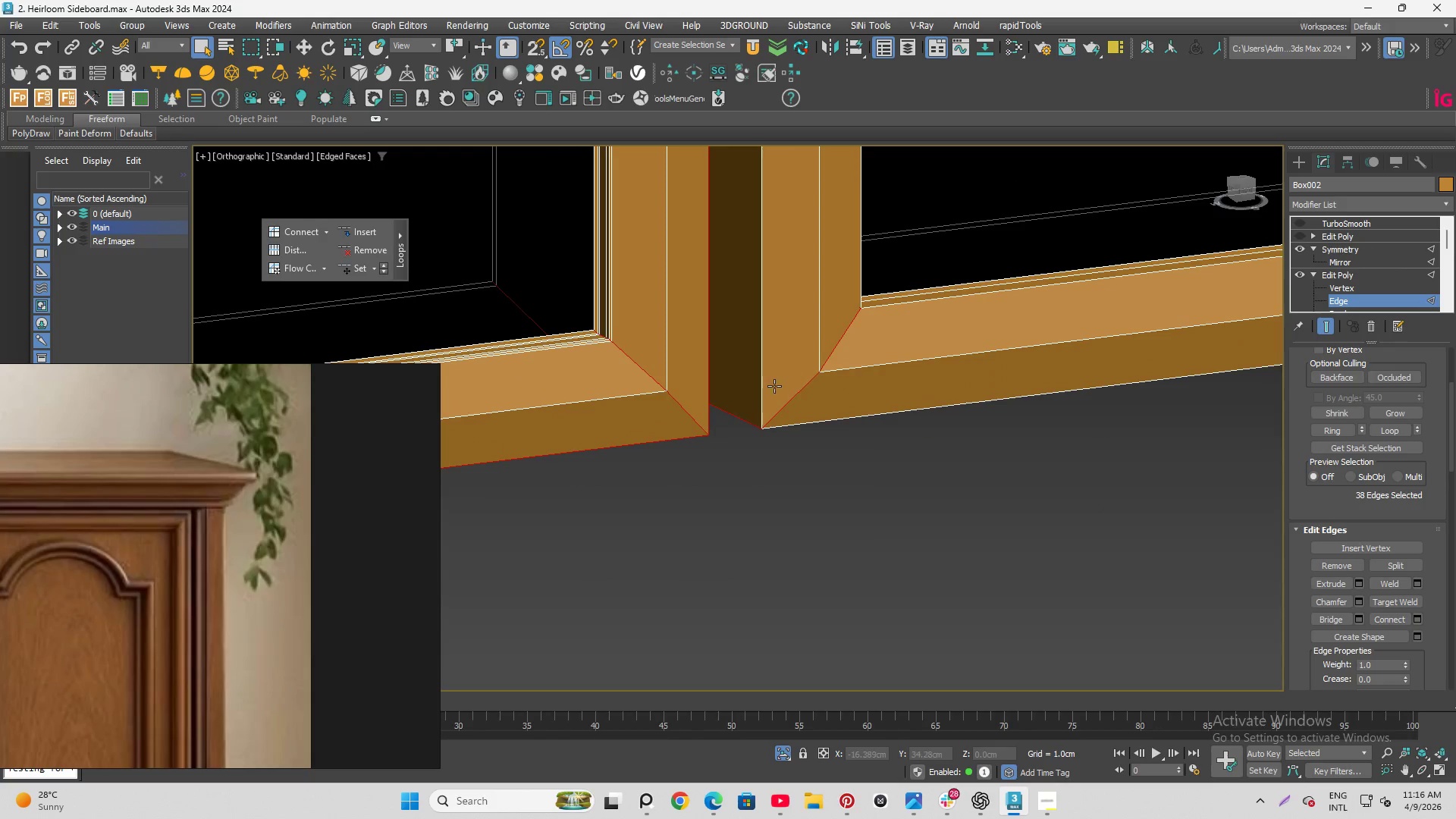 
hold_key(key=ControlLeft, duration=1.24)
left_click([755, 388])
 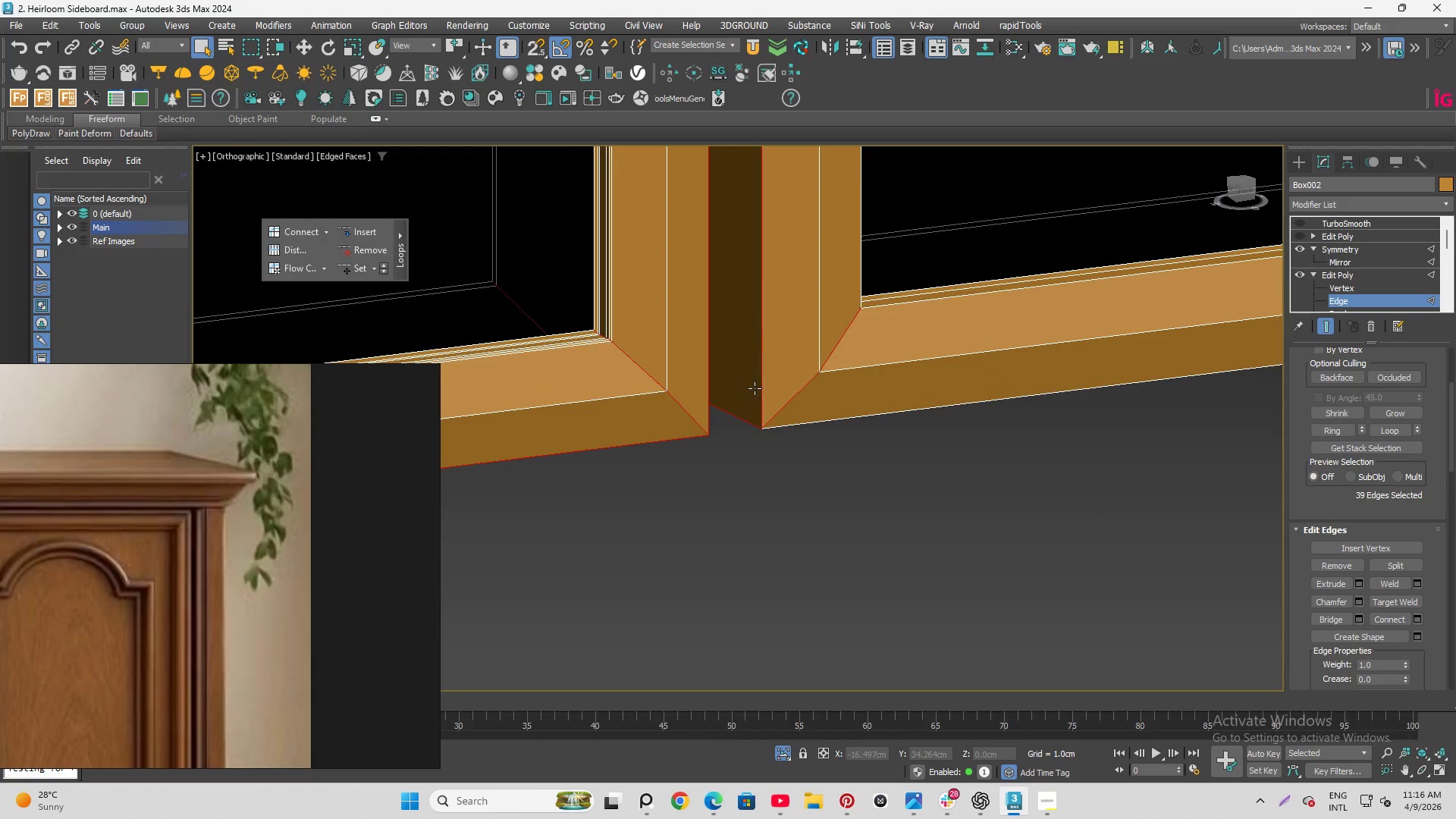 
double_click([755, 388])
 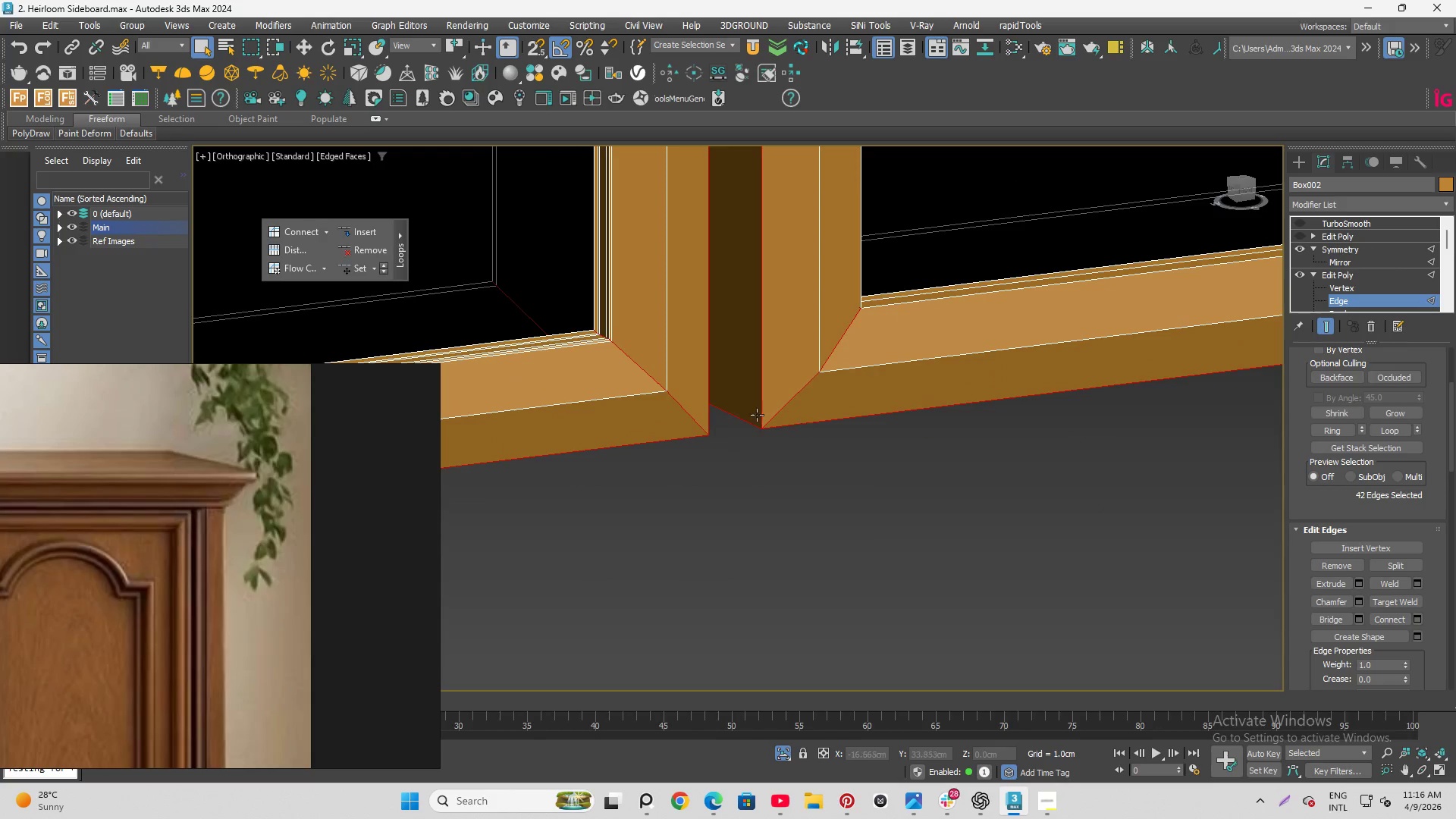 
scroll: coordinate [737, 430], scroll_direction: down, amount: 5.0
 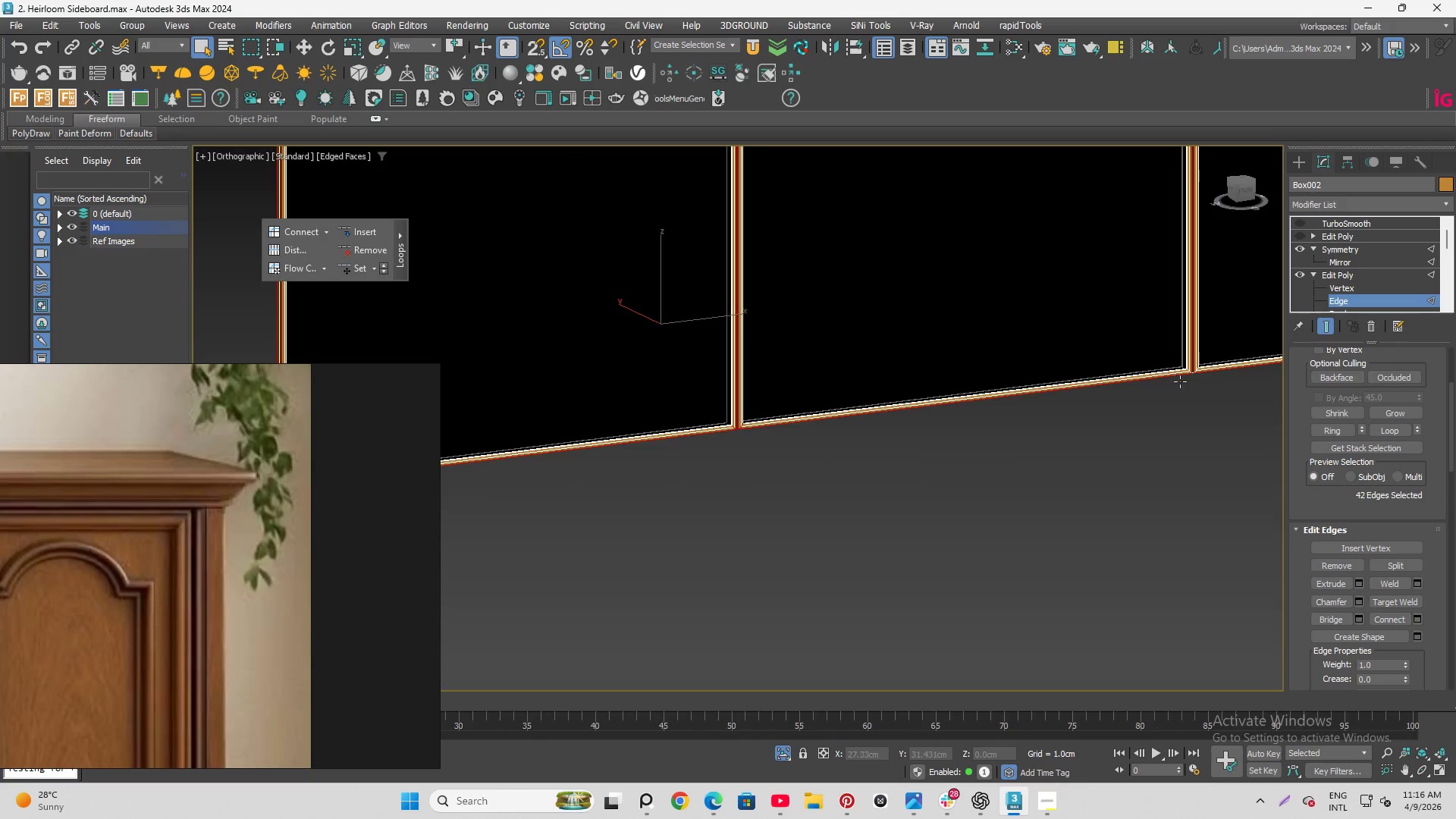 
hold_key(key=ControlLeft, duration=1.3)
 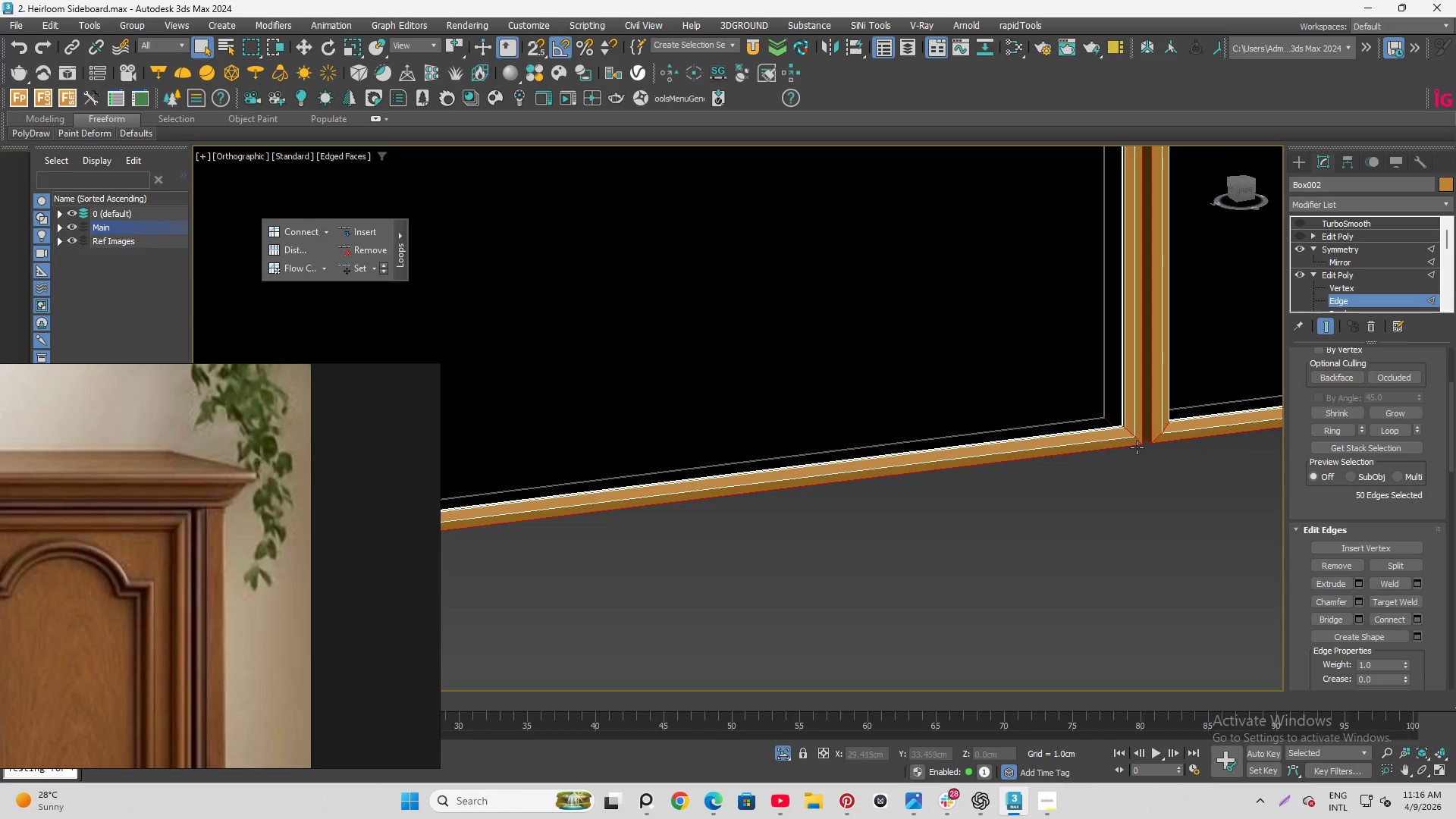 
scroll: coordinate [1217, 346], scroll_direction: up, amount: 9.0
 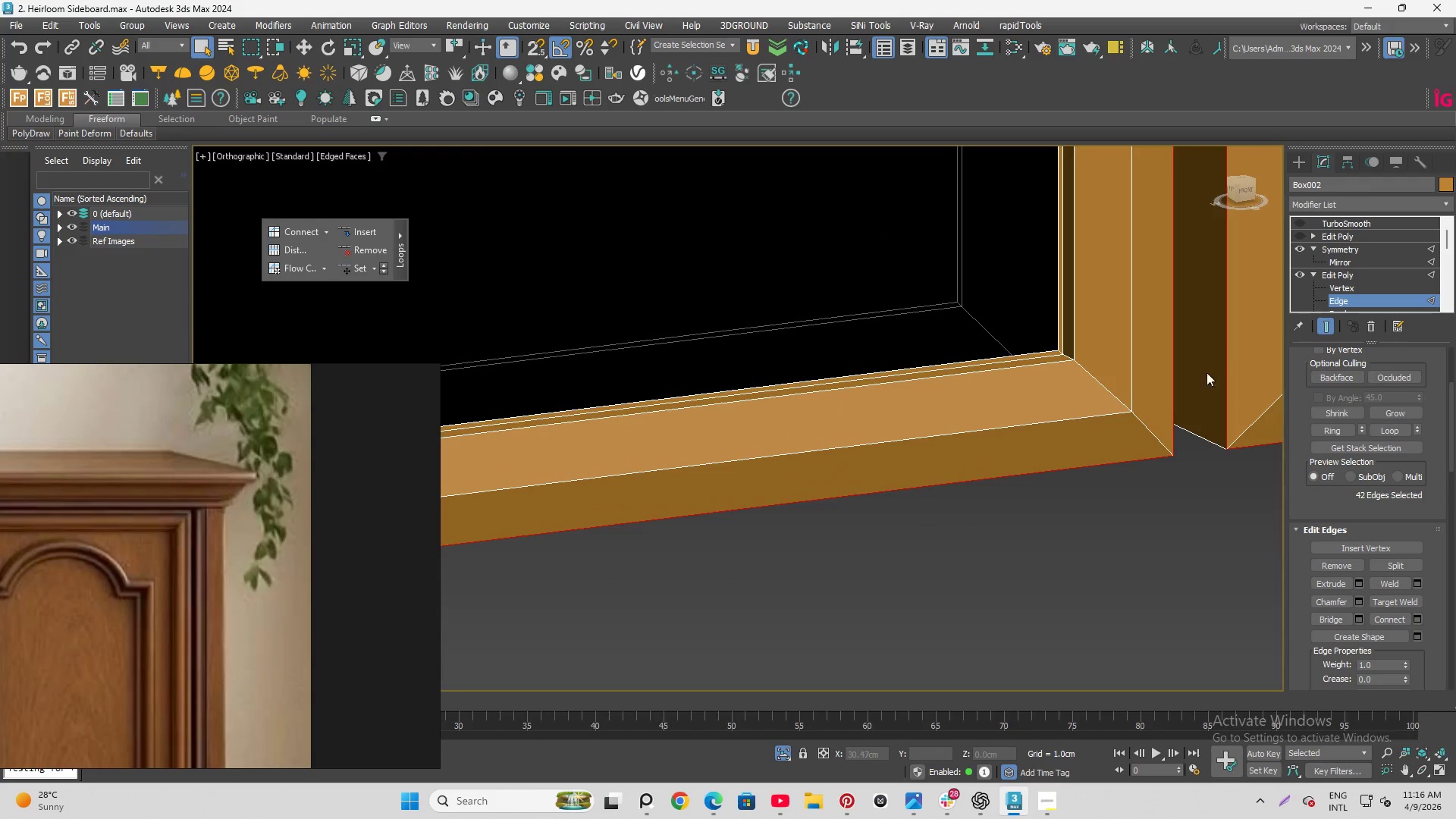 
left_click([1107, 383])
 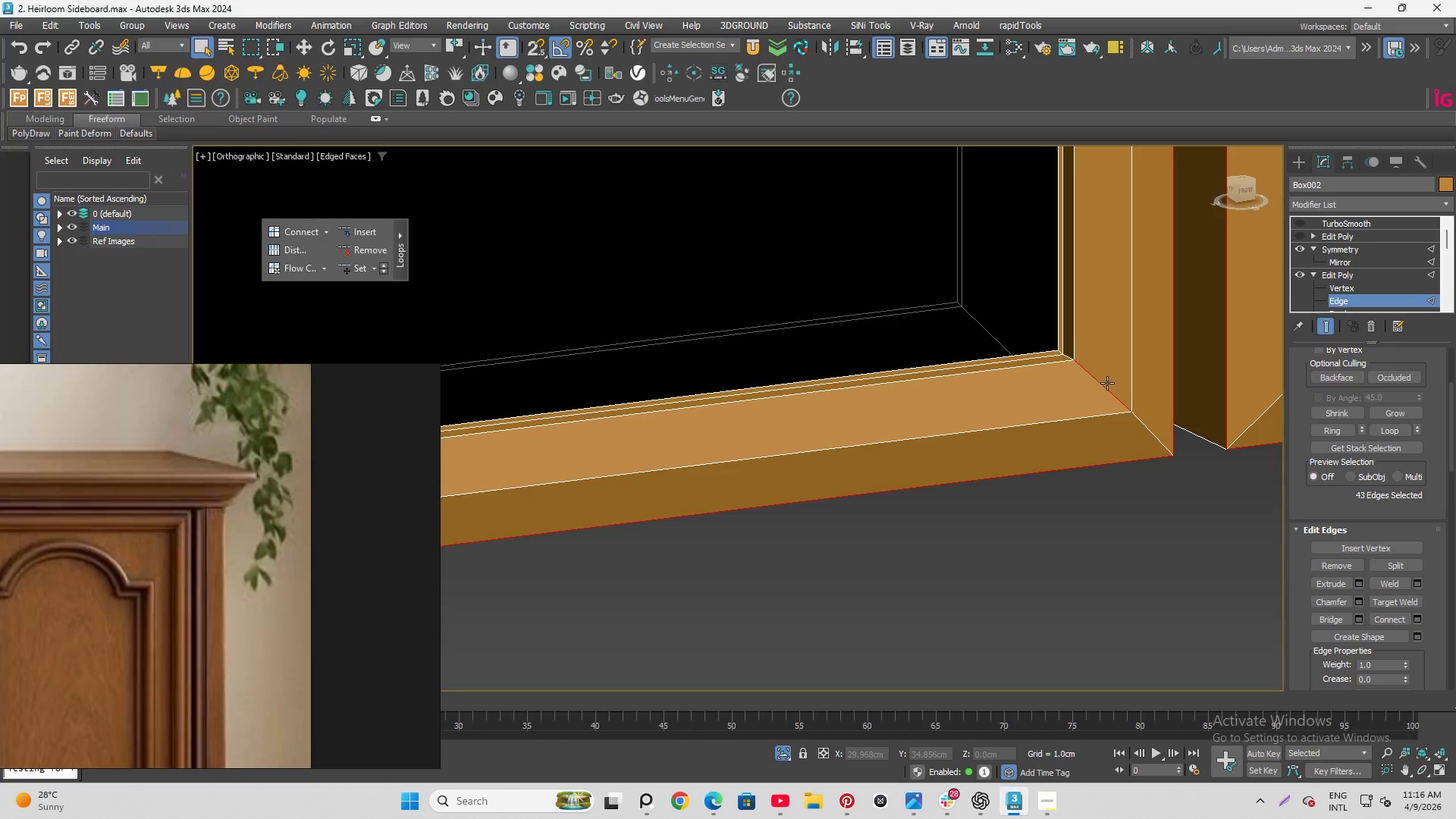 
double_click([1107, 383])
 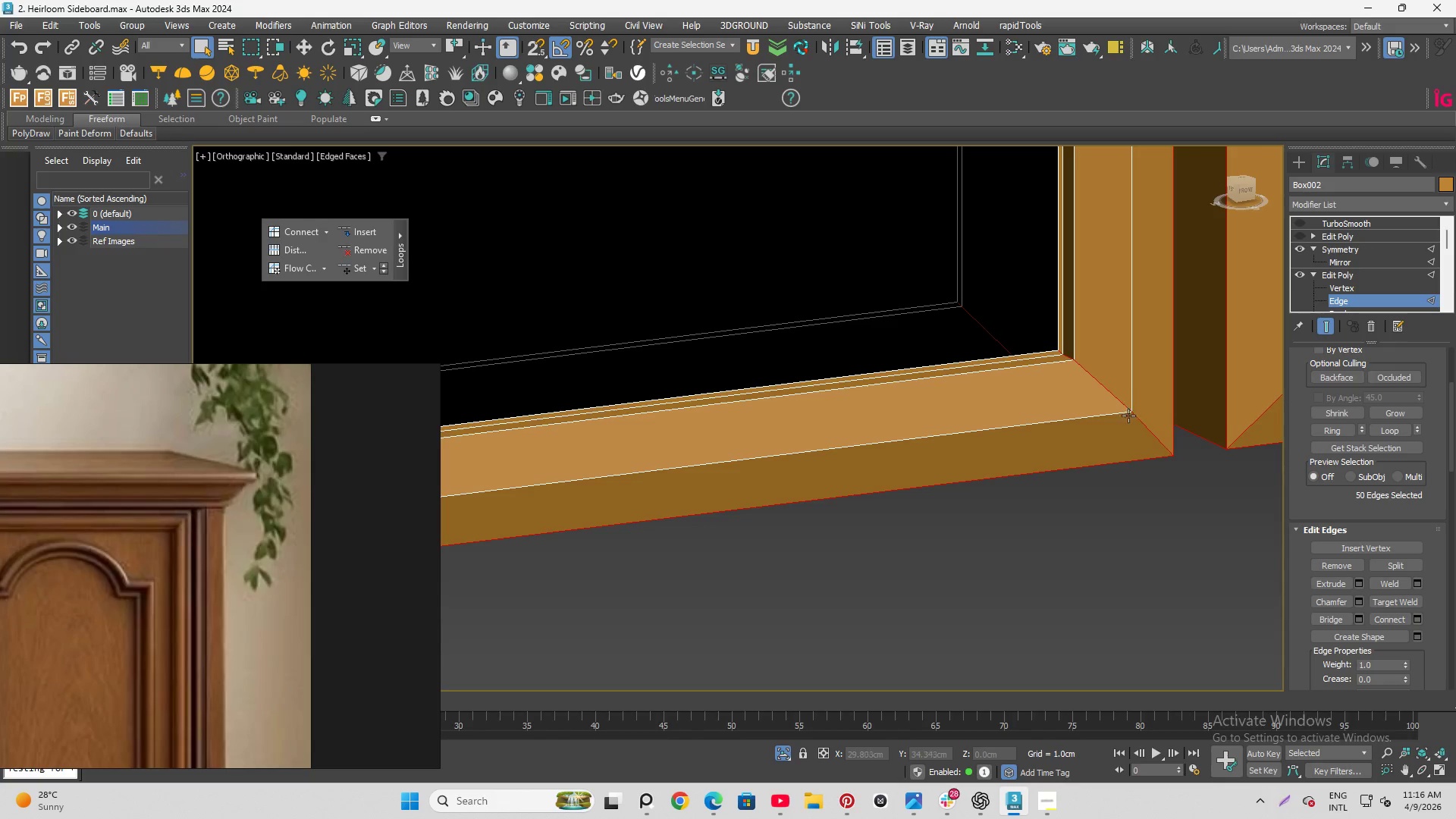 
hold_key(key=AltLeft, duration=1.5)
 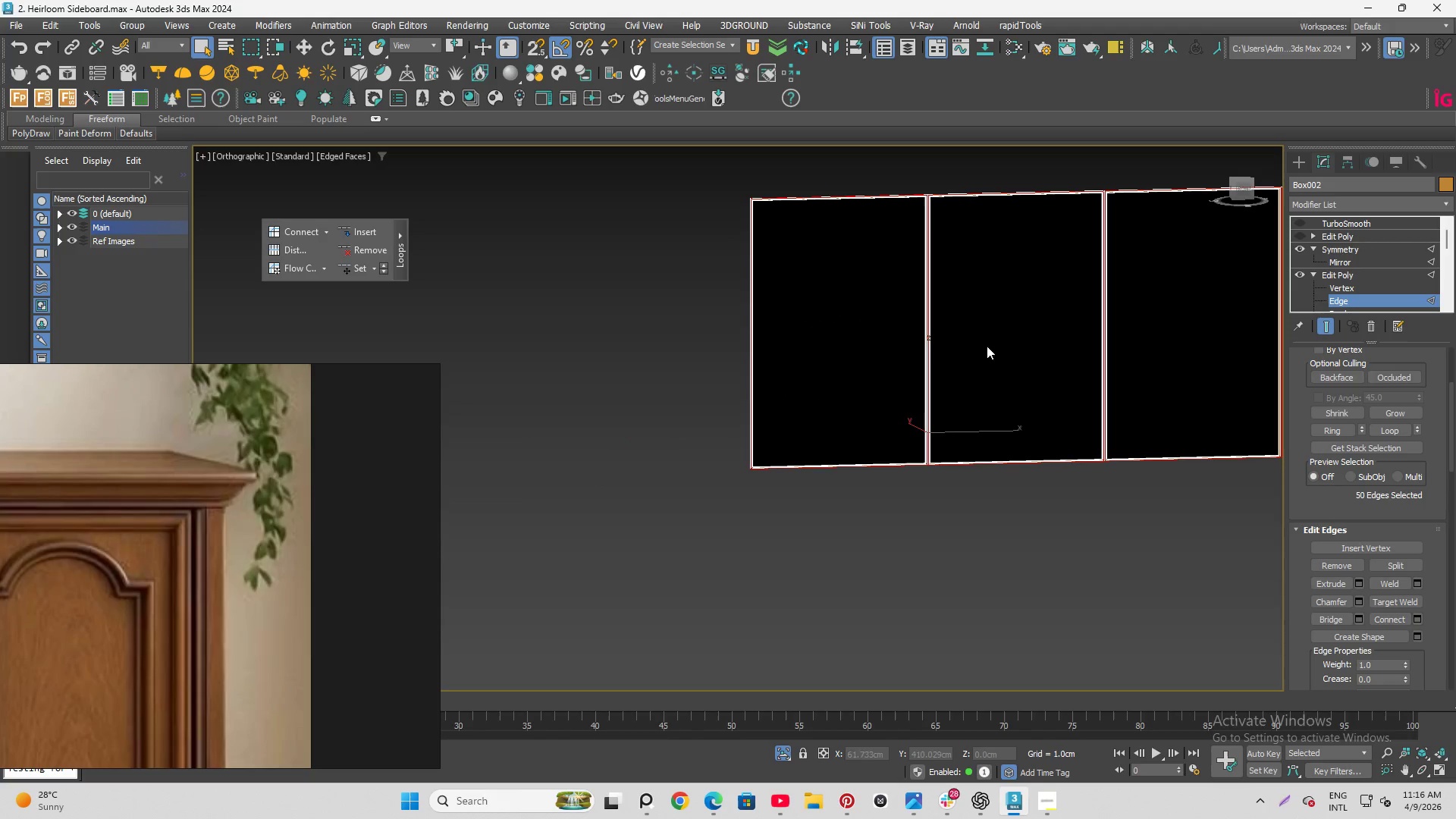 
scroll: coordinate [1131, 457], scroll_direction: down, amount: 9.0
 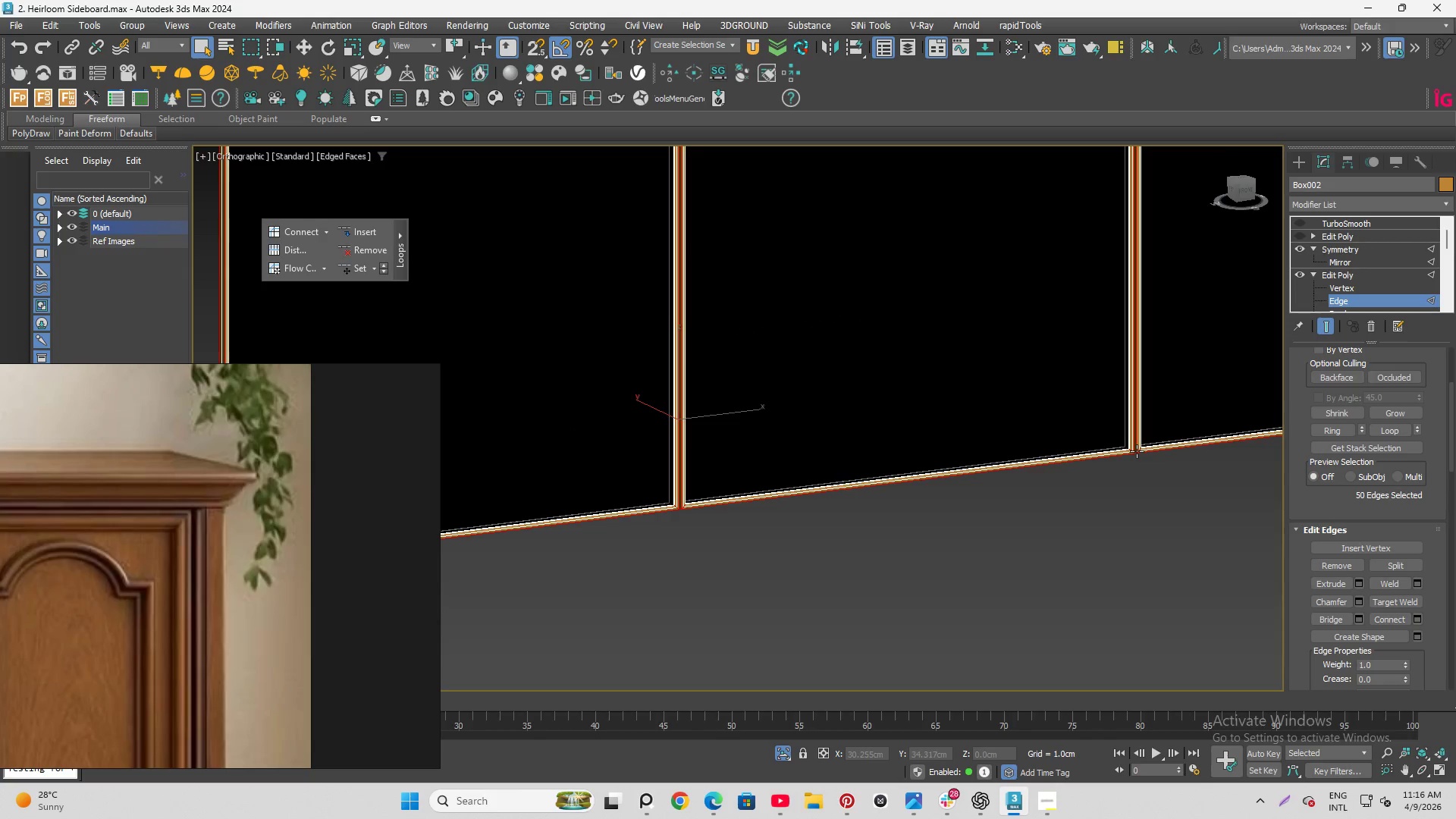 
key(Alt+AltLeft)
 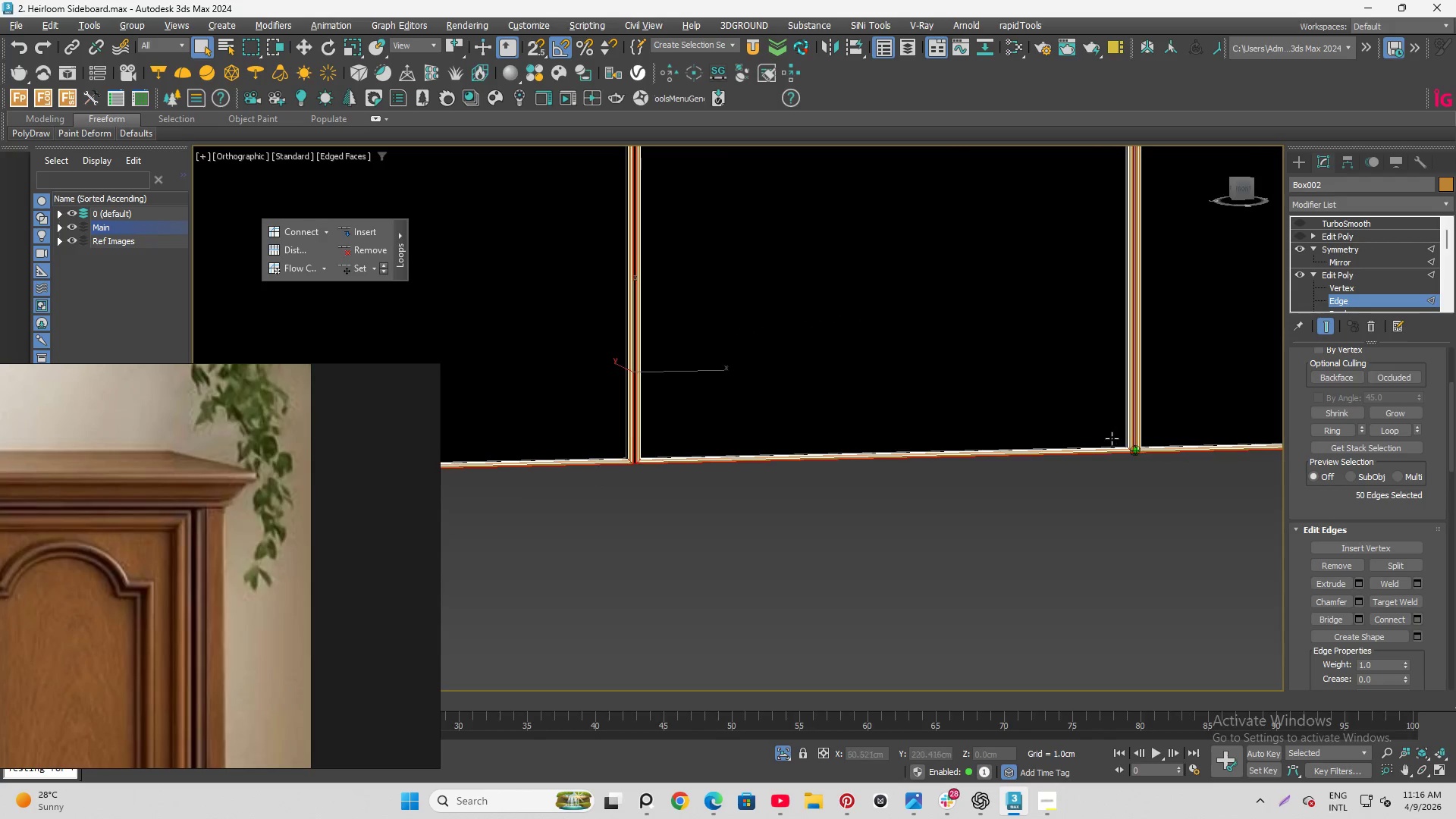 
key(Alt+AltLeft)
 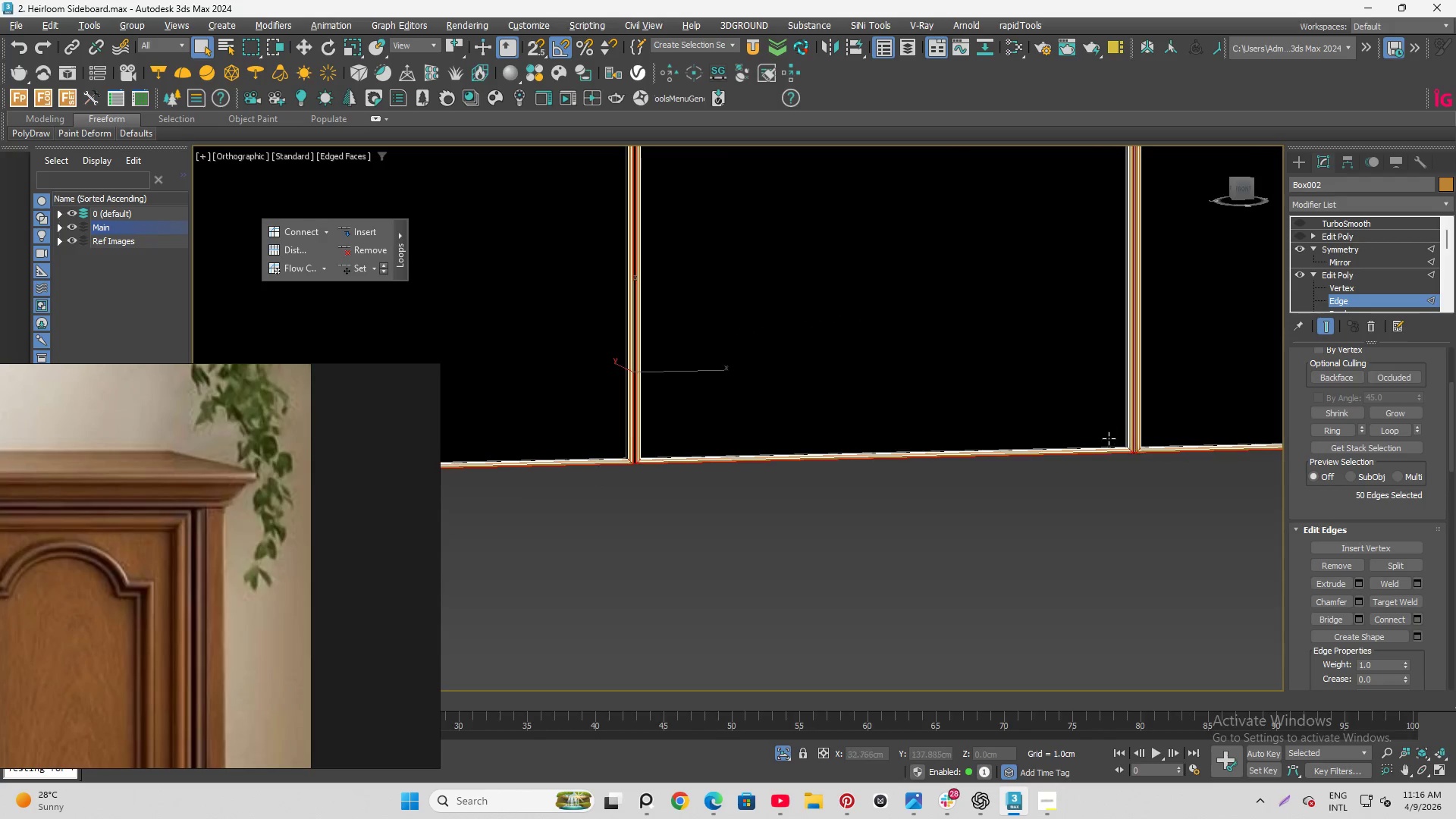 
key(Alt+AltLeft)
 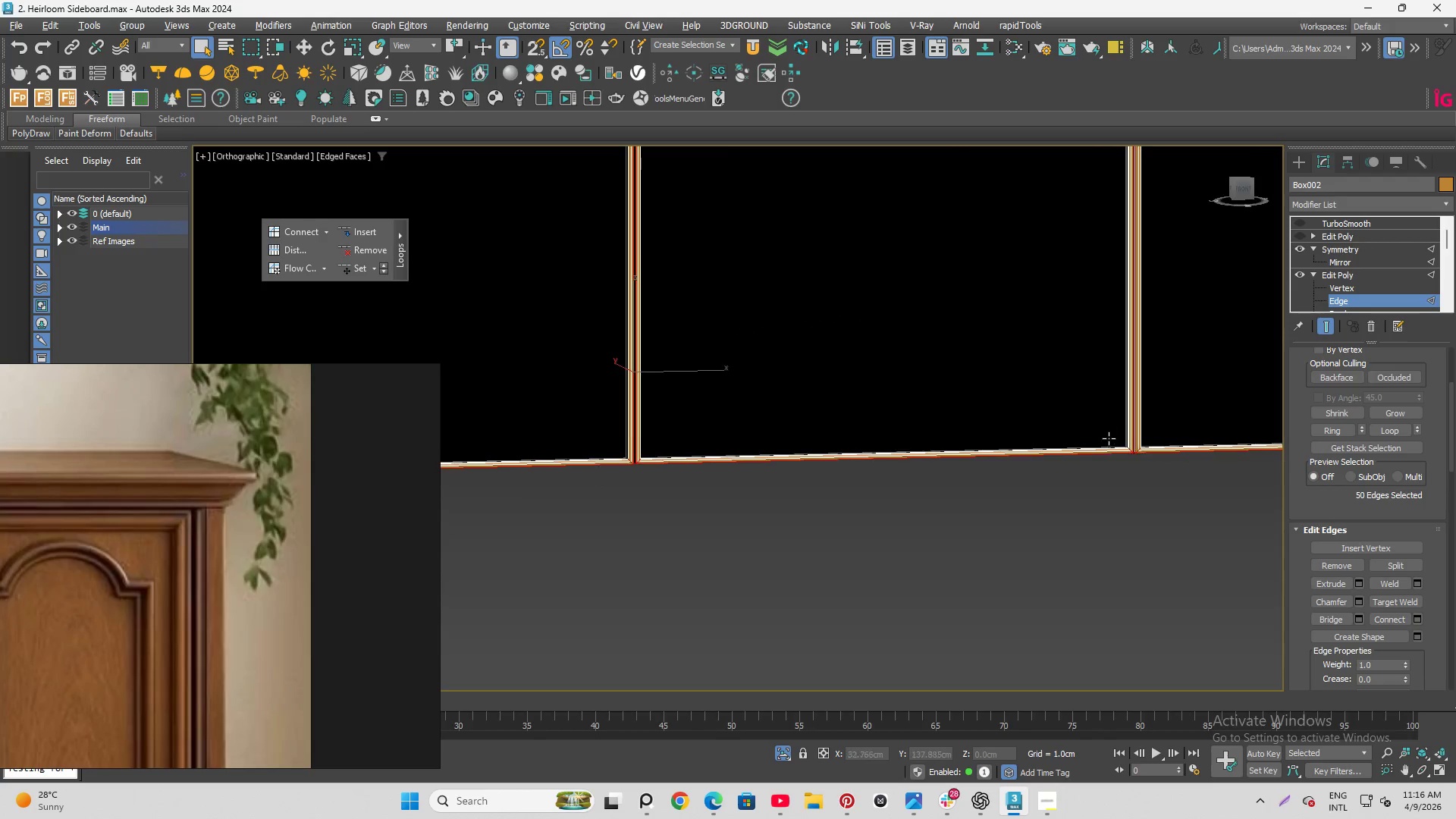 
key(Alt+AltLeft)
 